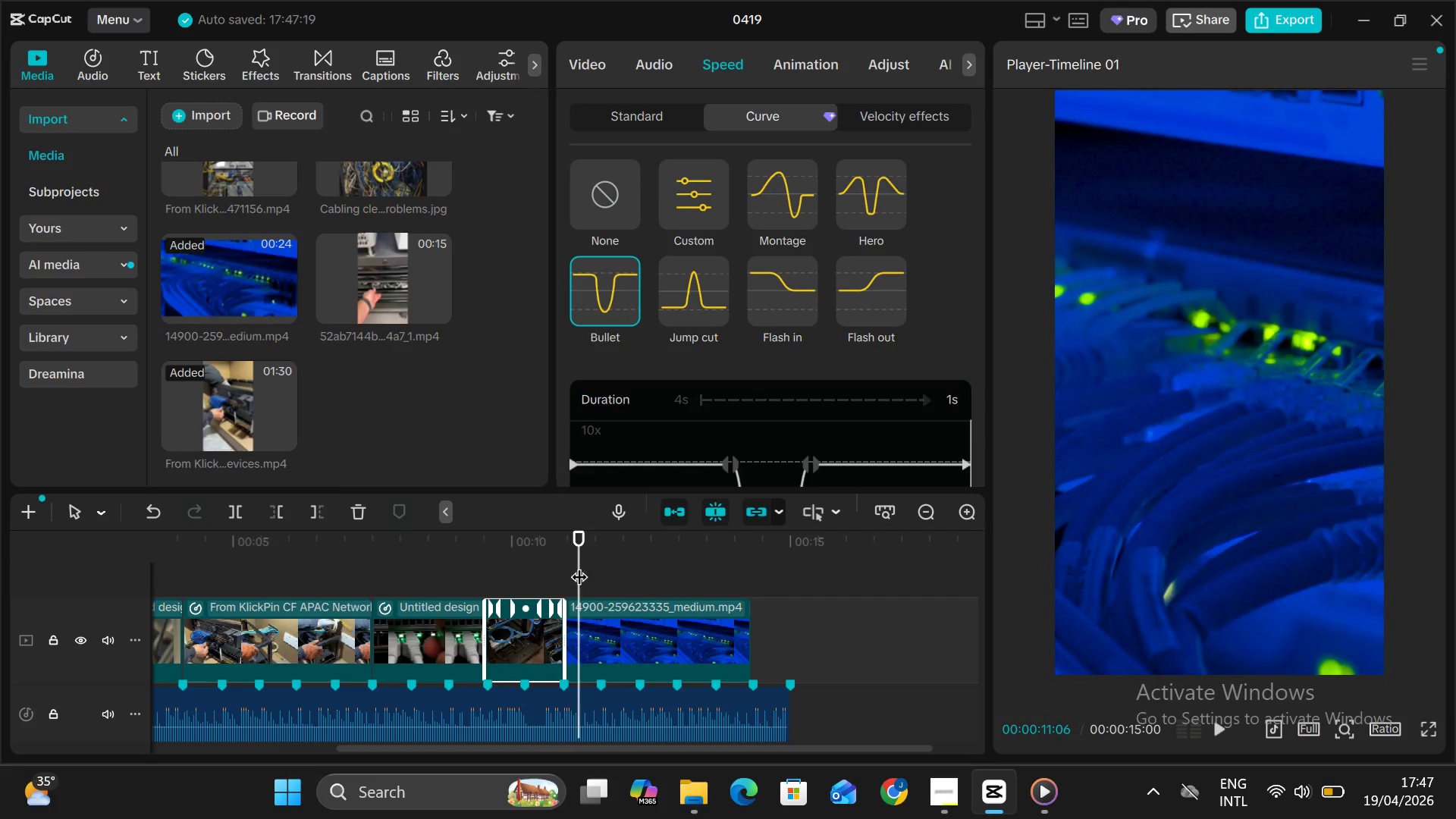 
left_click_drag(start_coordinate=[579, 565], to_coordinate=[422, 546])
 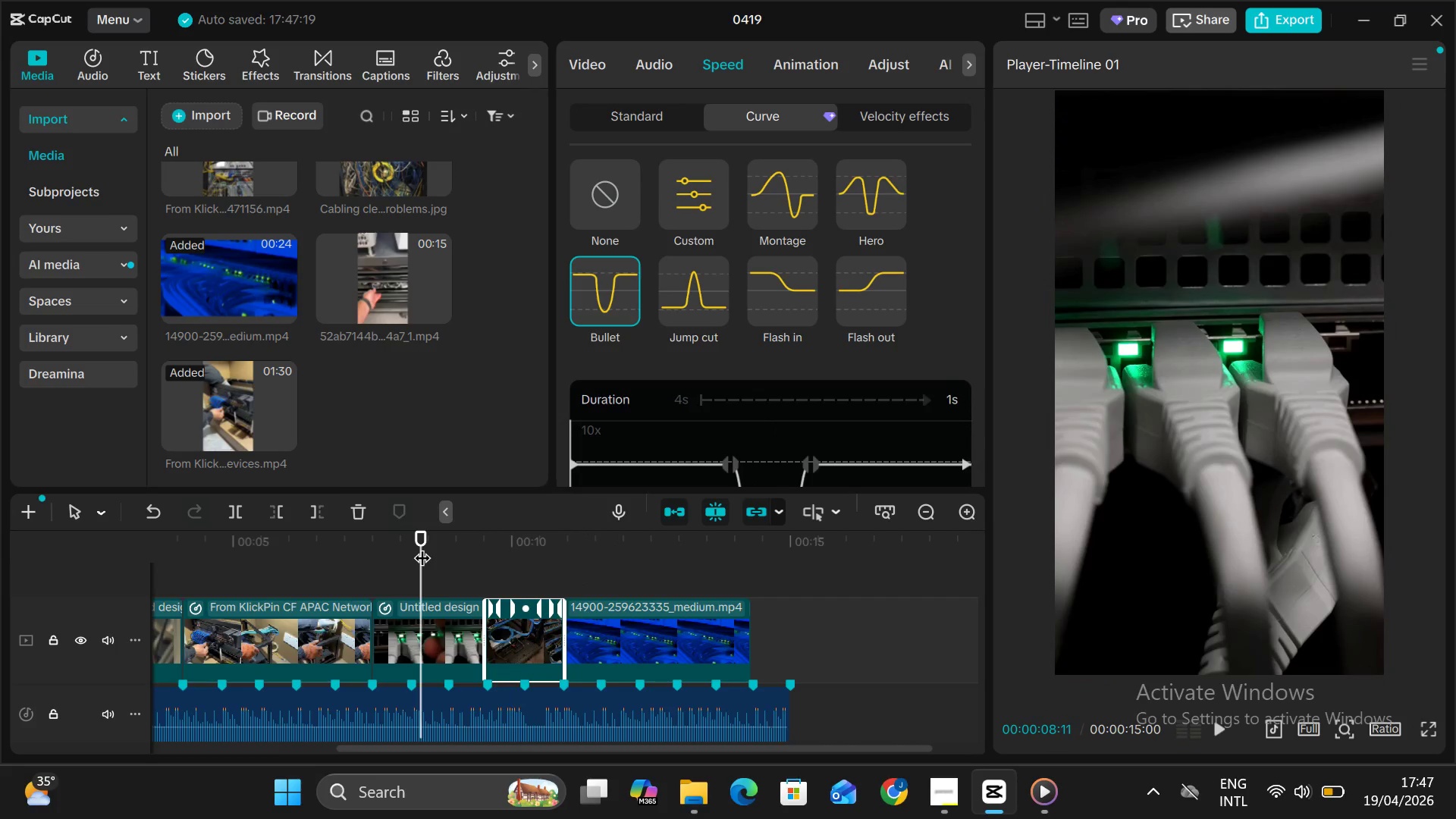 
key(Alt+V)
 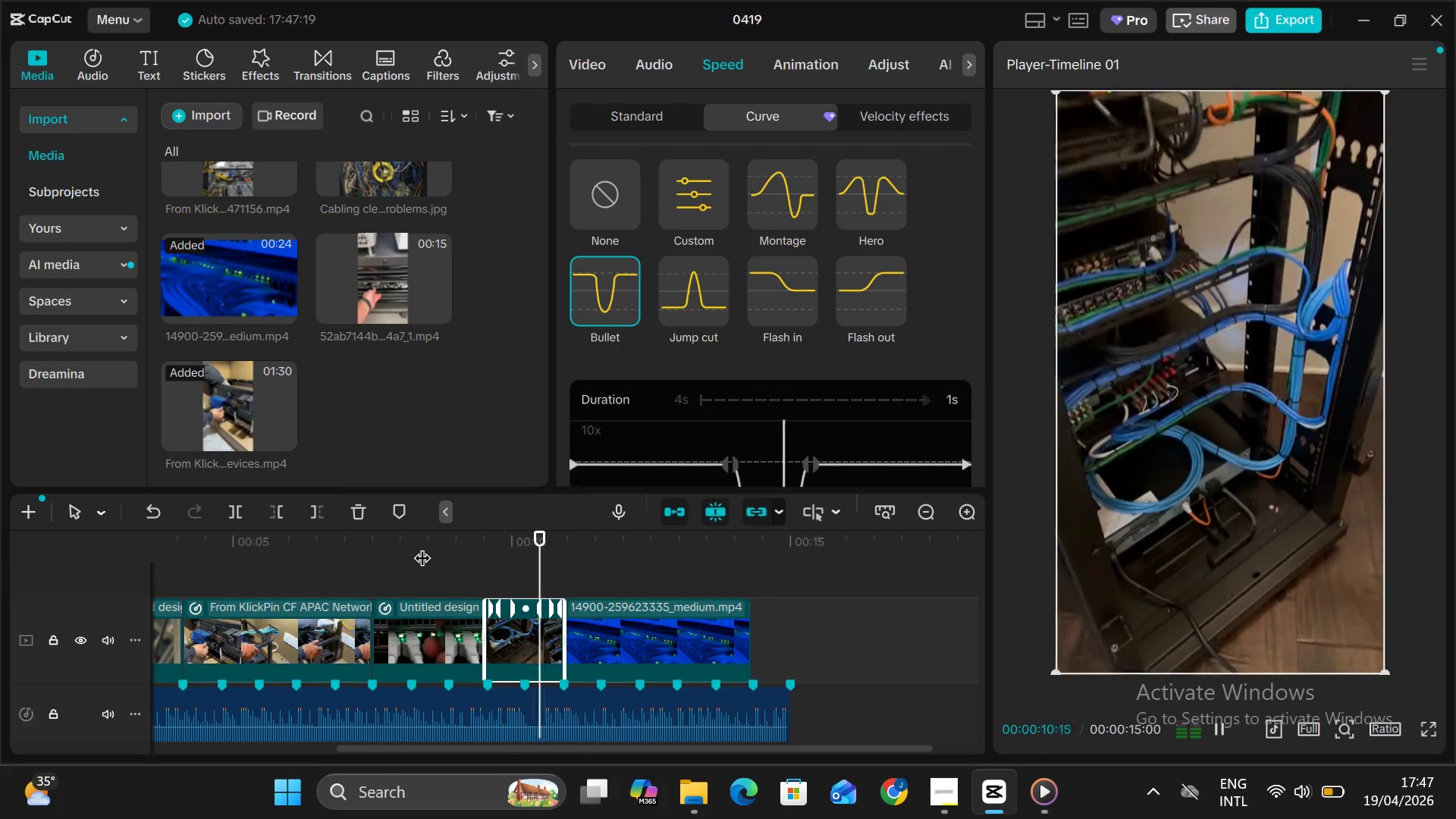 
key(Alt+V)
 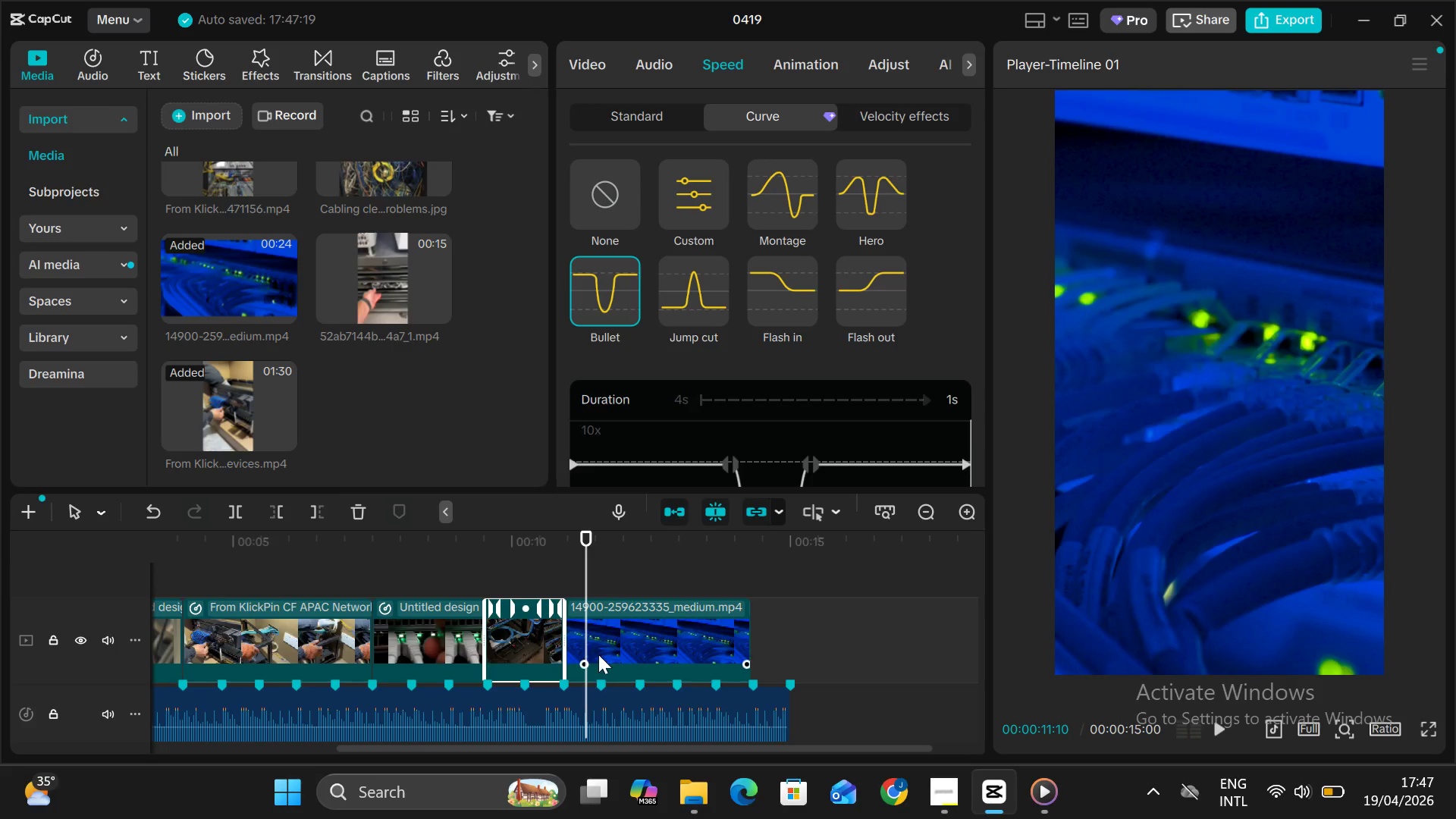 
left_click([598, 654])
 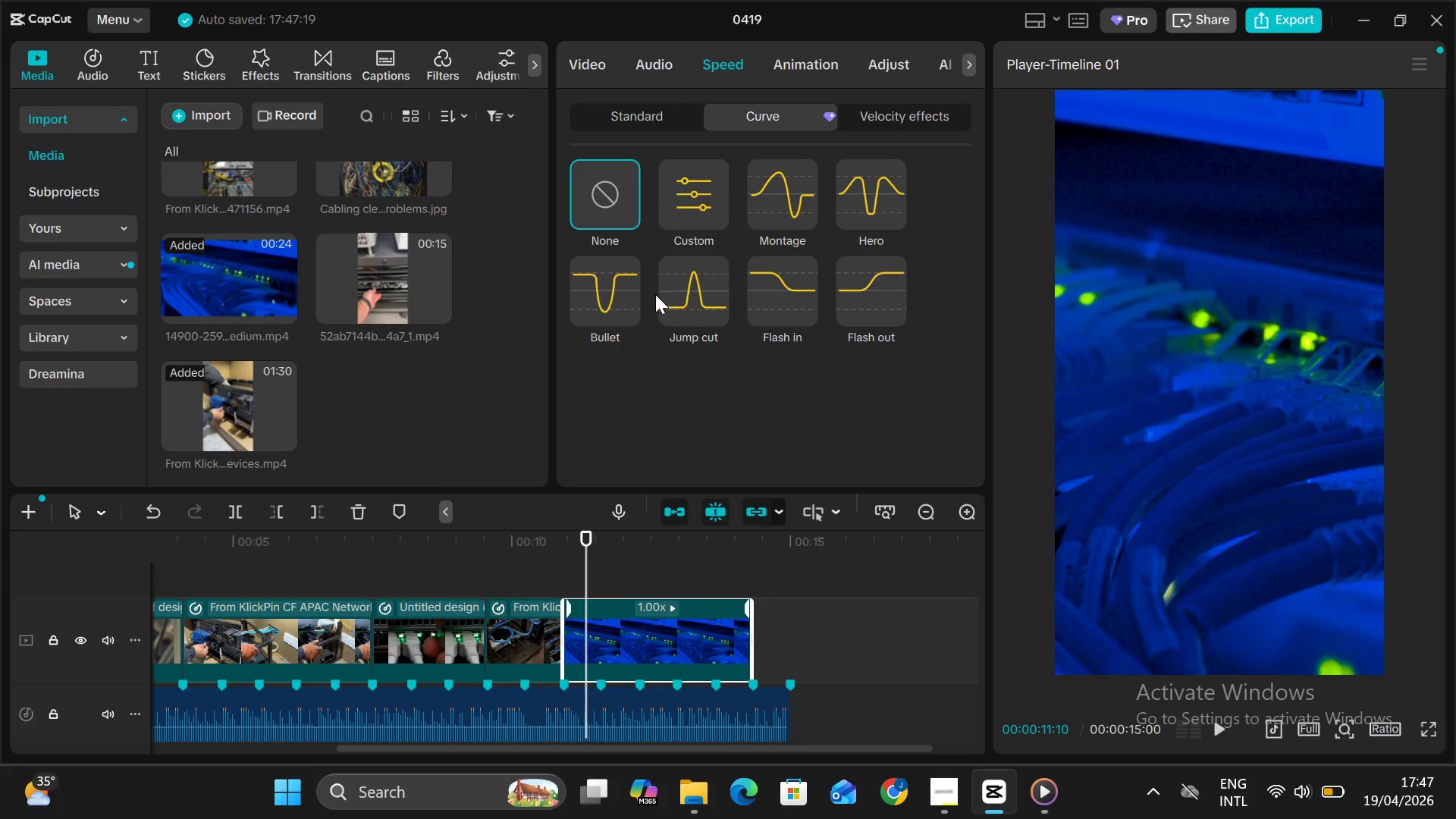 
left_click([613, 301])
 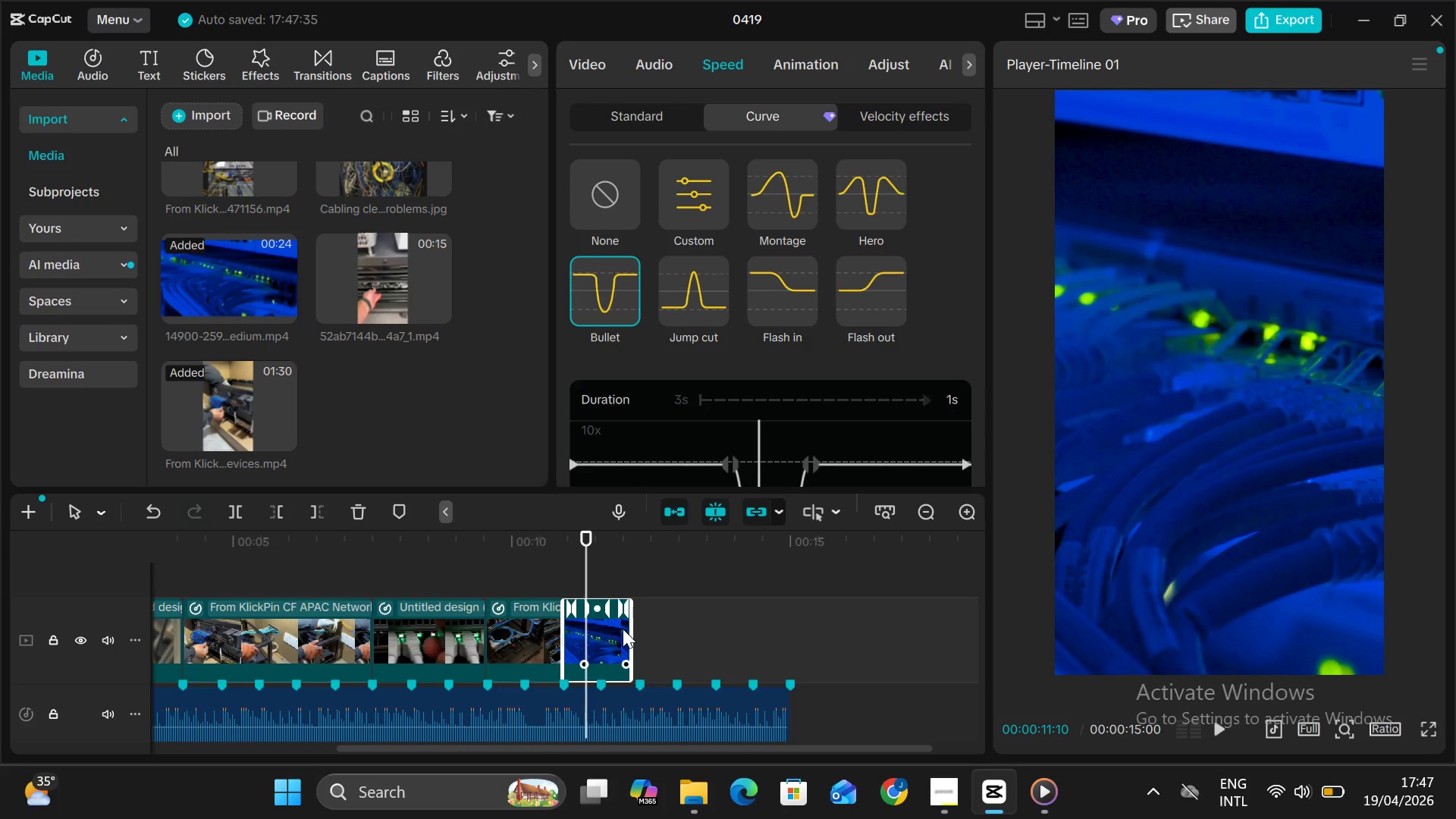 
left_click_drag(start_coordinate=[631, 628], to_coordinate=[788, 662])
 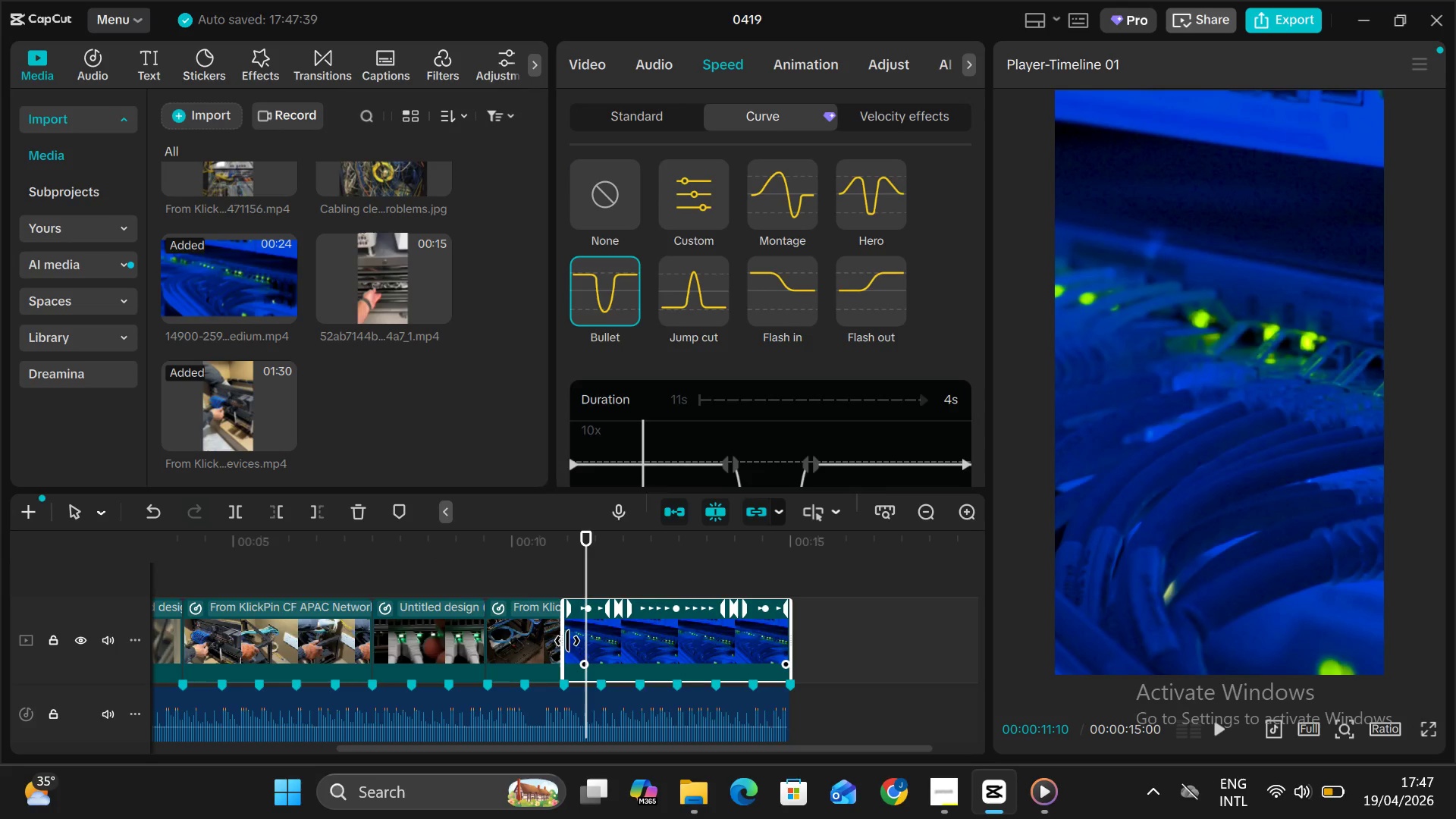 
left_click_drag(start_coordinate=[563, 639], to_coordinate=[604, 661])
 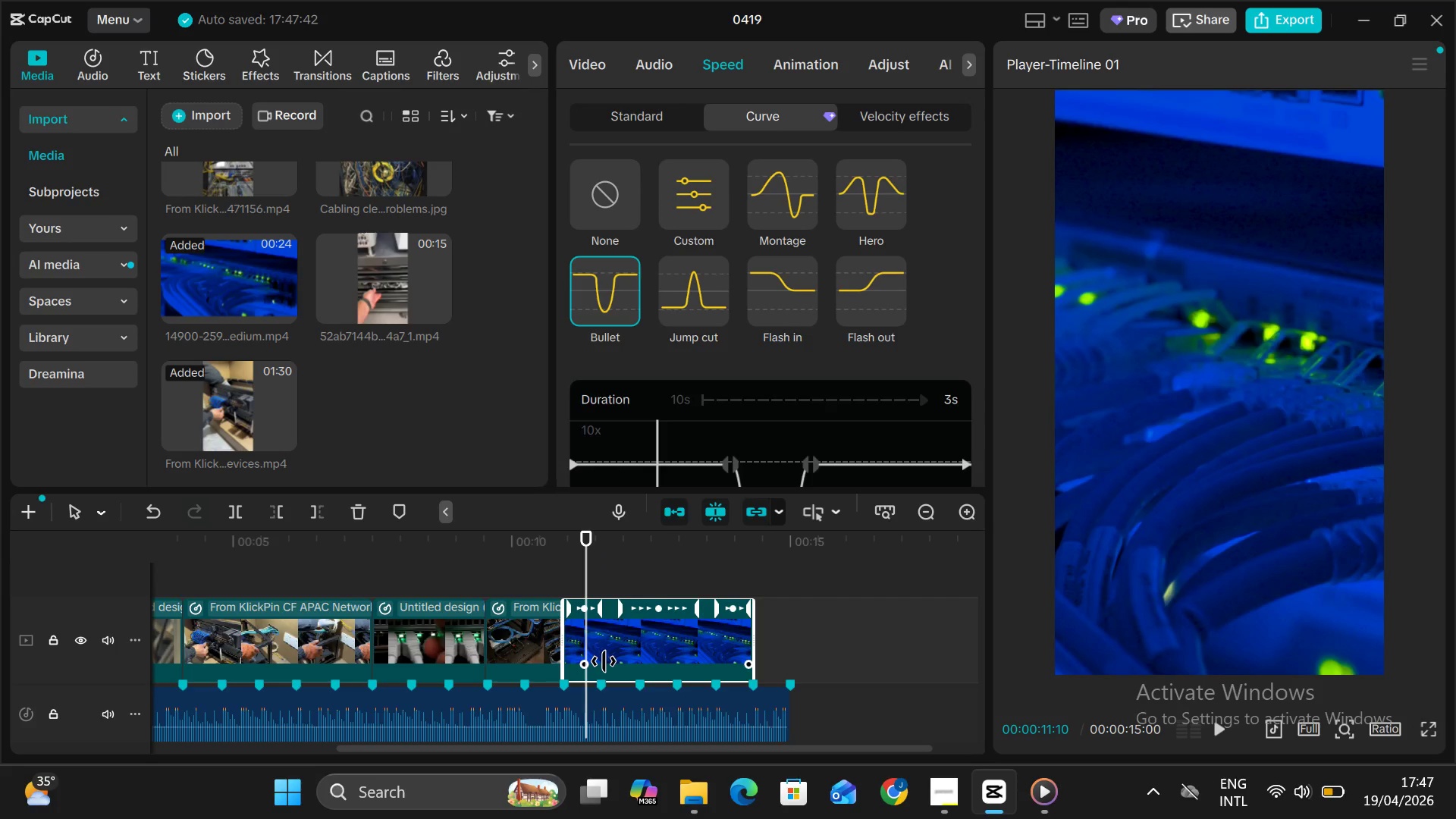 
key(Control+Z)
 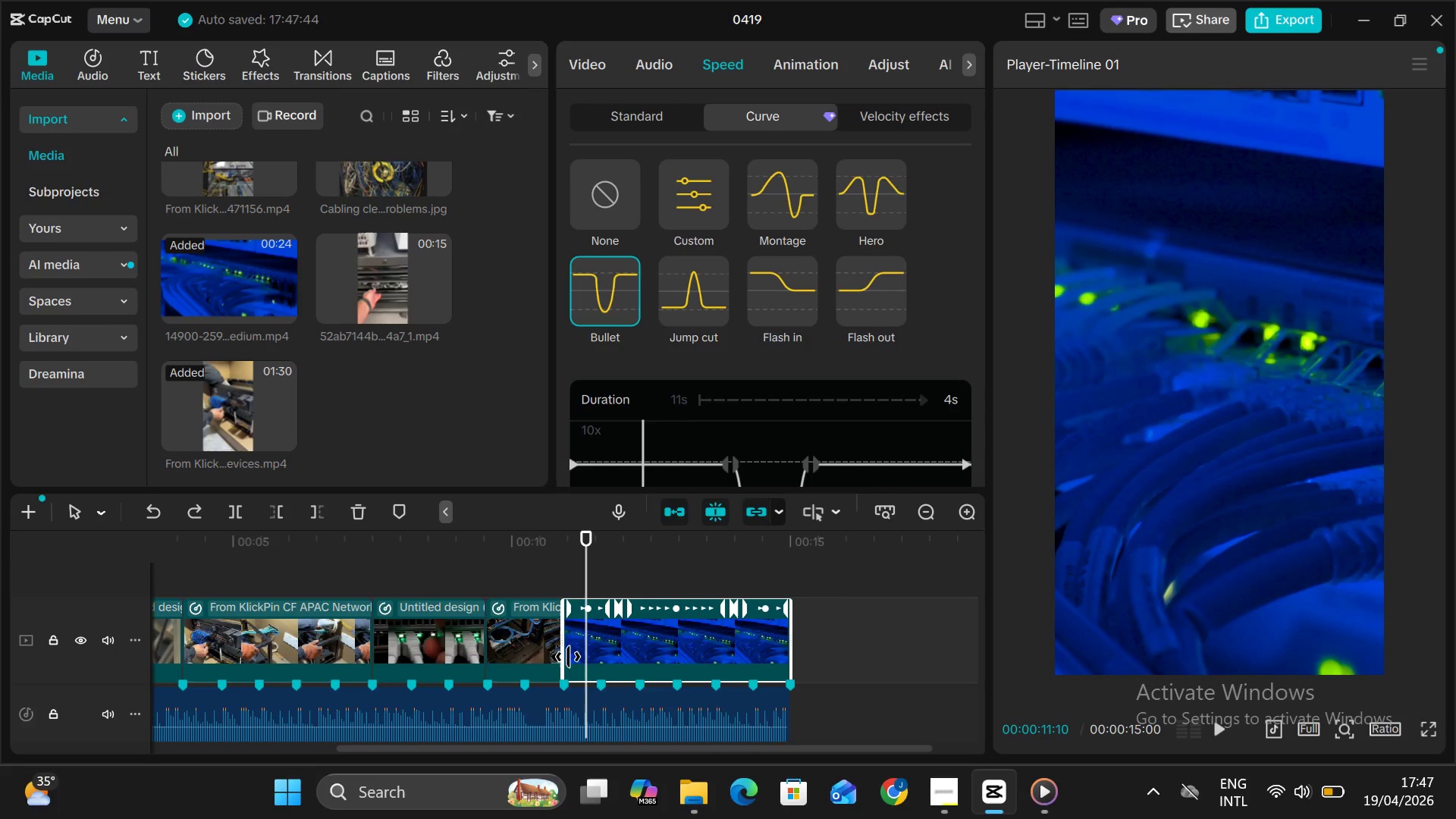 
left_click([527, 645])
 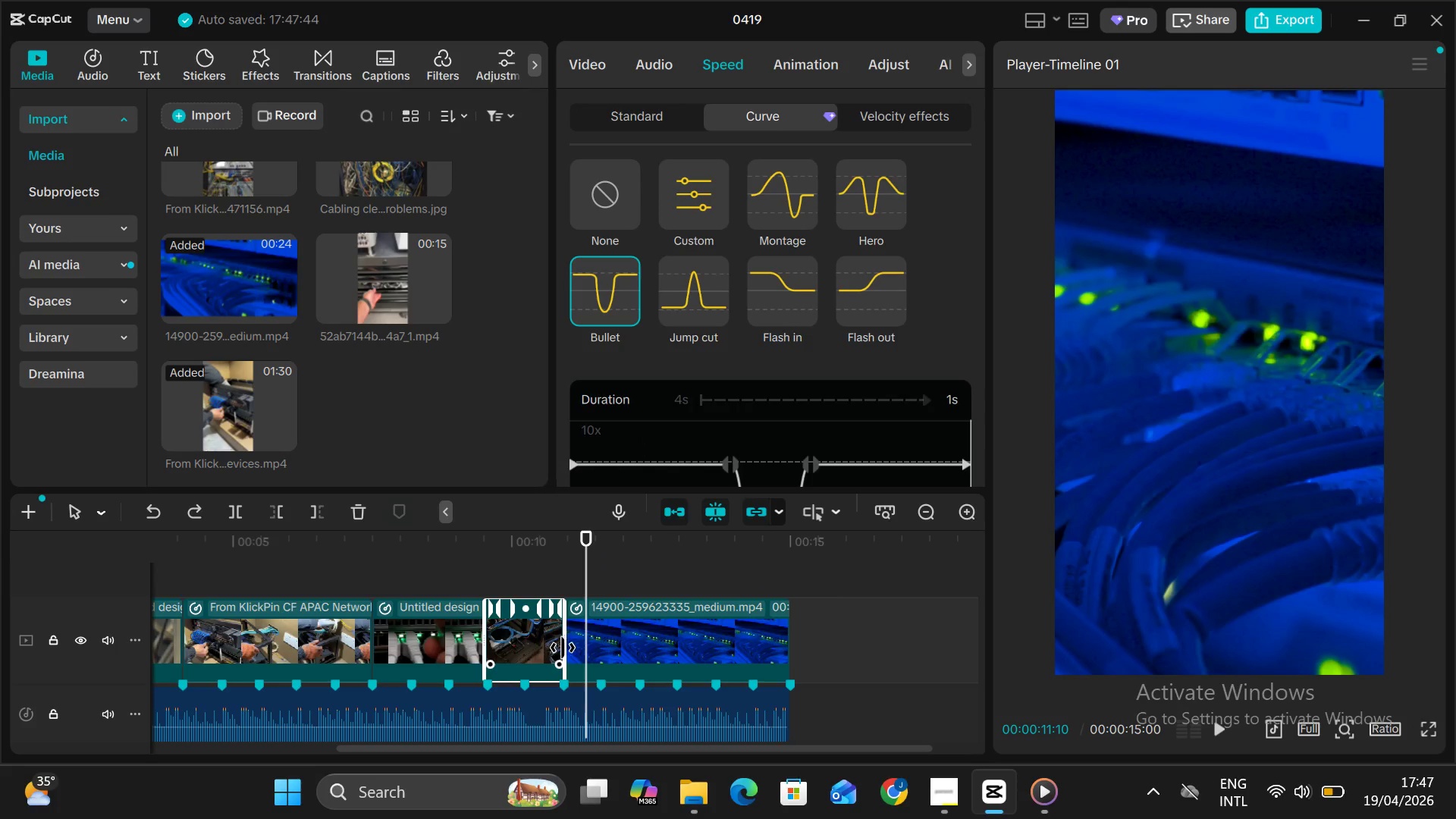 
left_click_drag(start_coordinate=[566, 645], to_coordinate=[602, 673])
 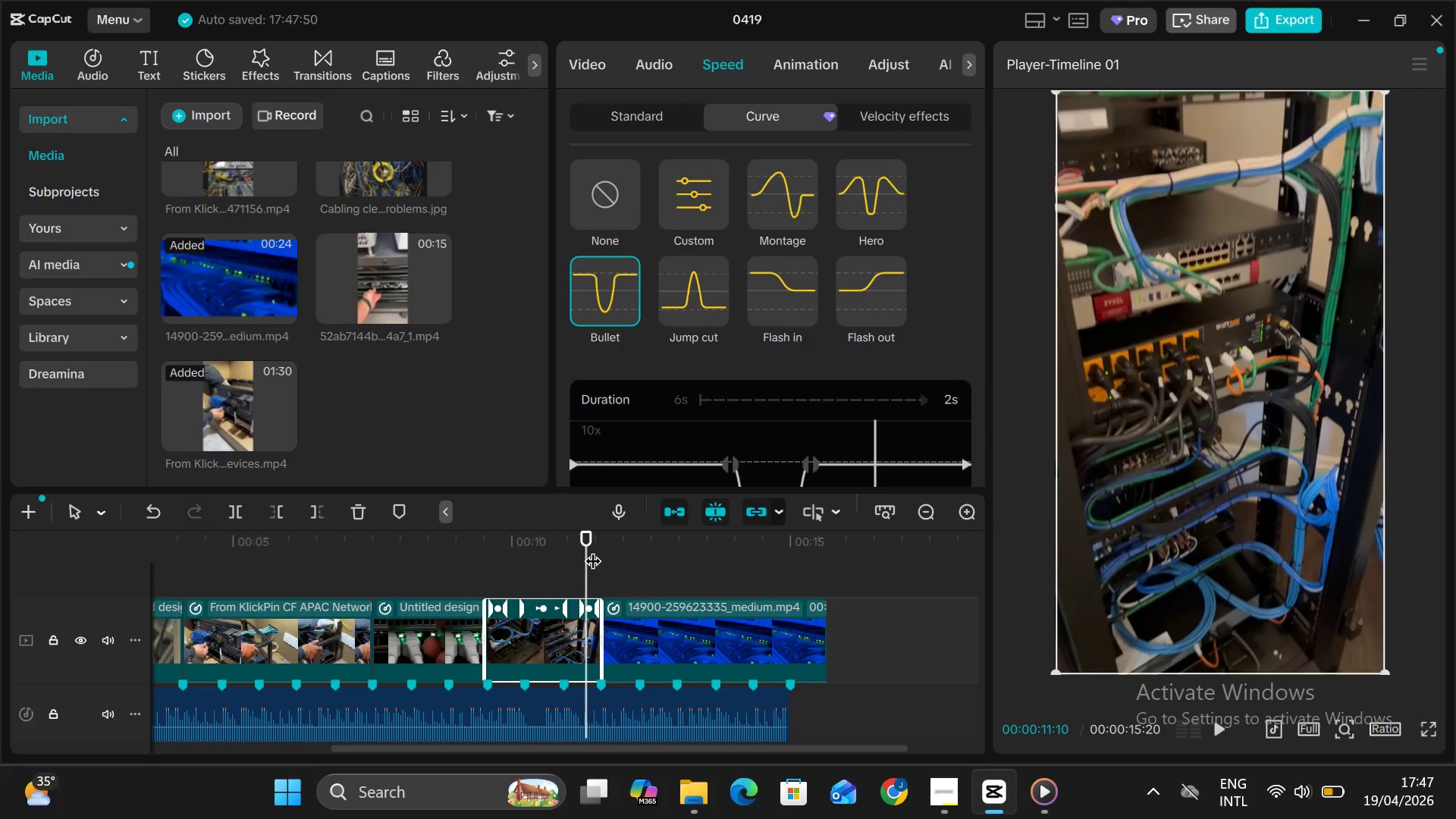 
left_click_drag(start_coordinate=[592, 549], to_coordinate=[458, 579])
 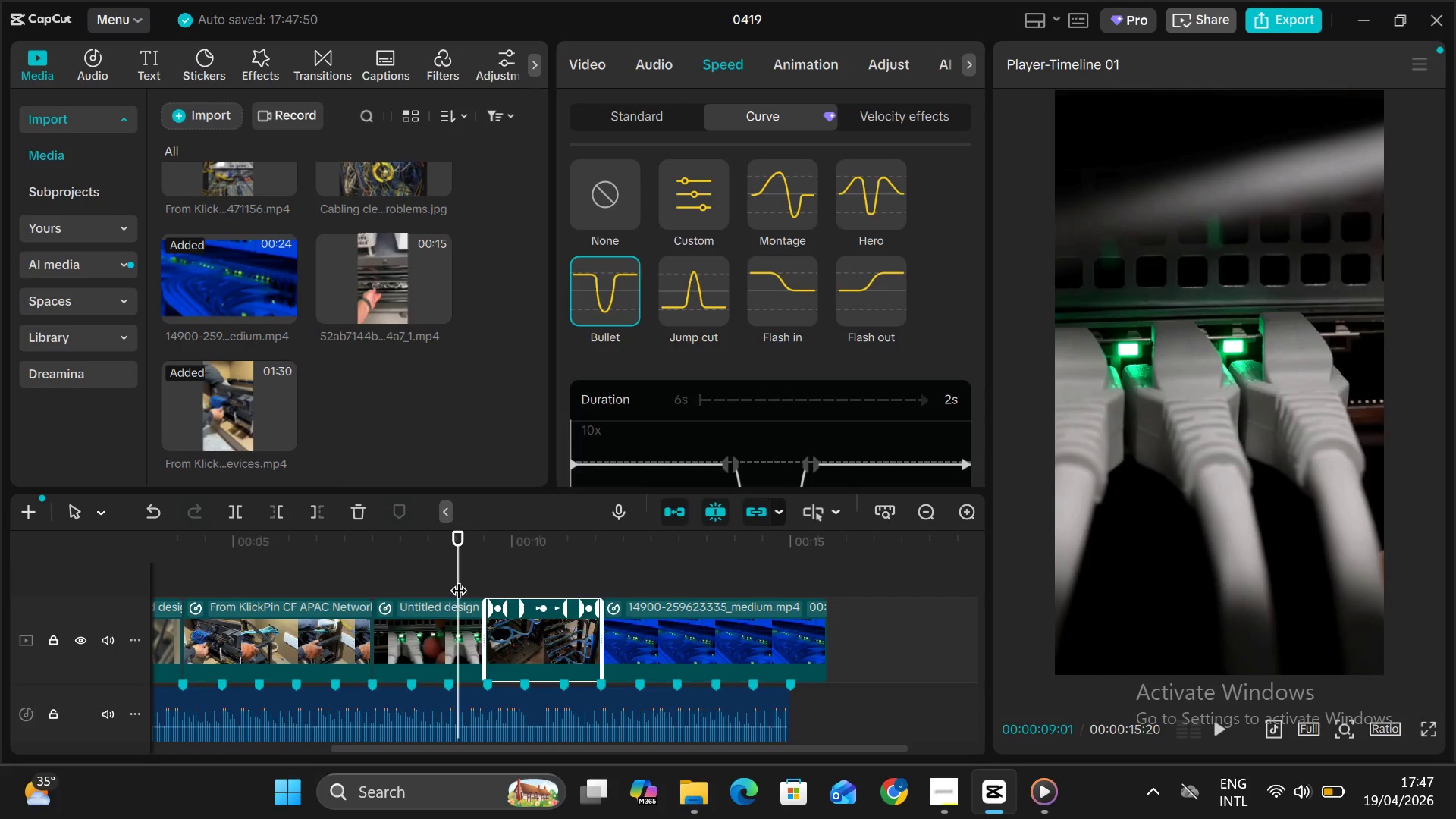 
key(Alt+V)
 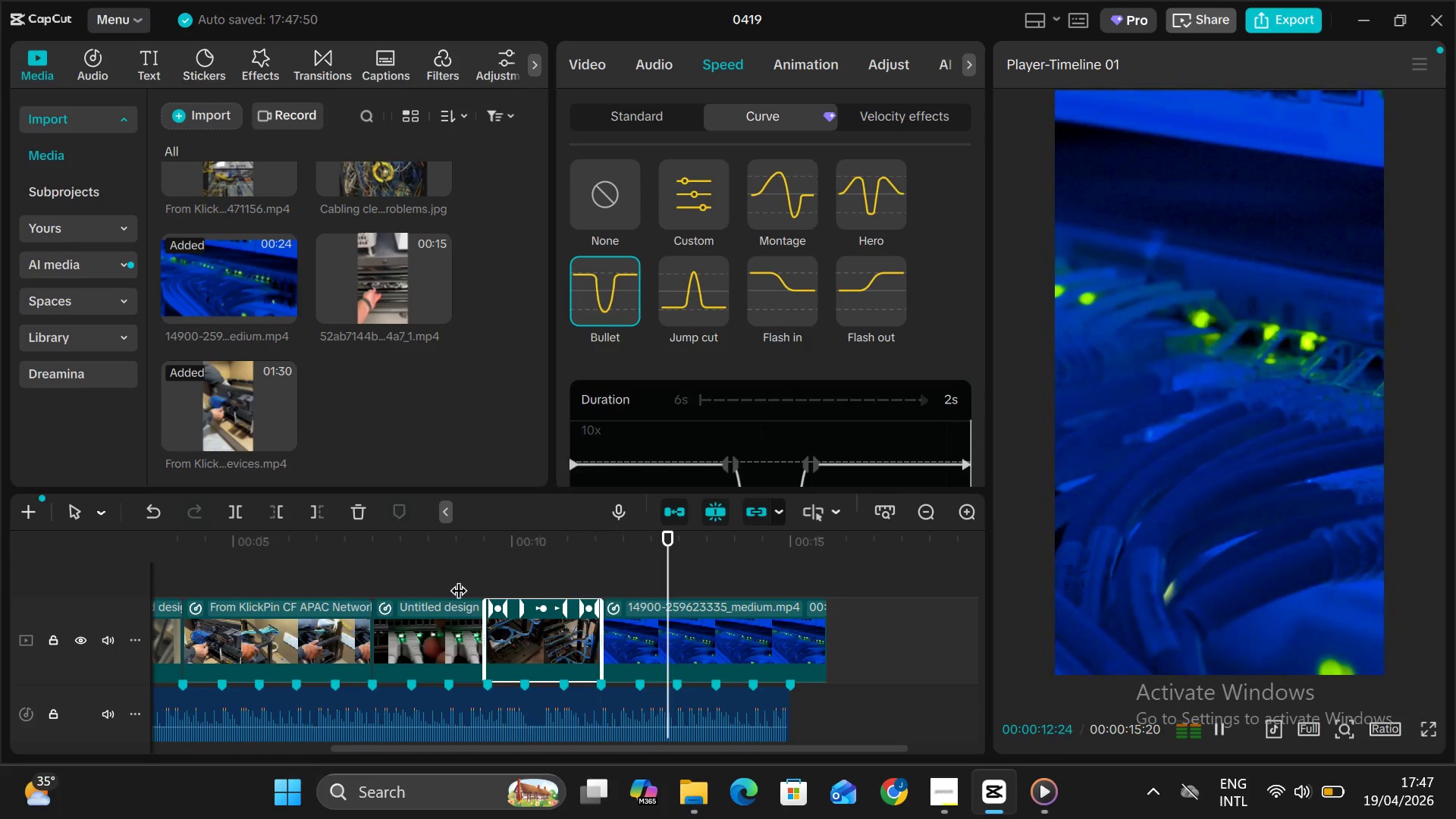 
wait(5.17)
 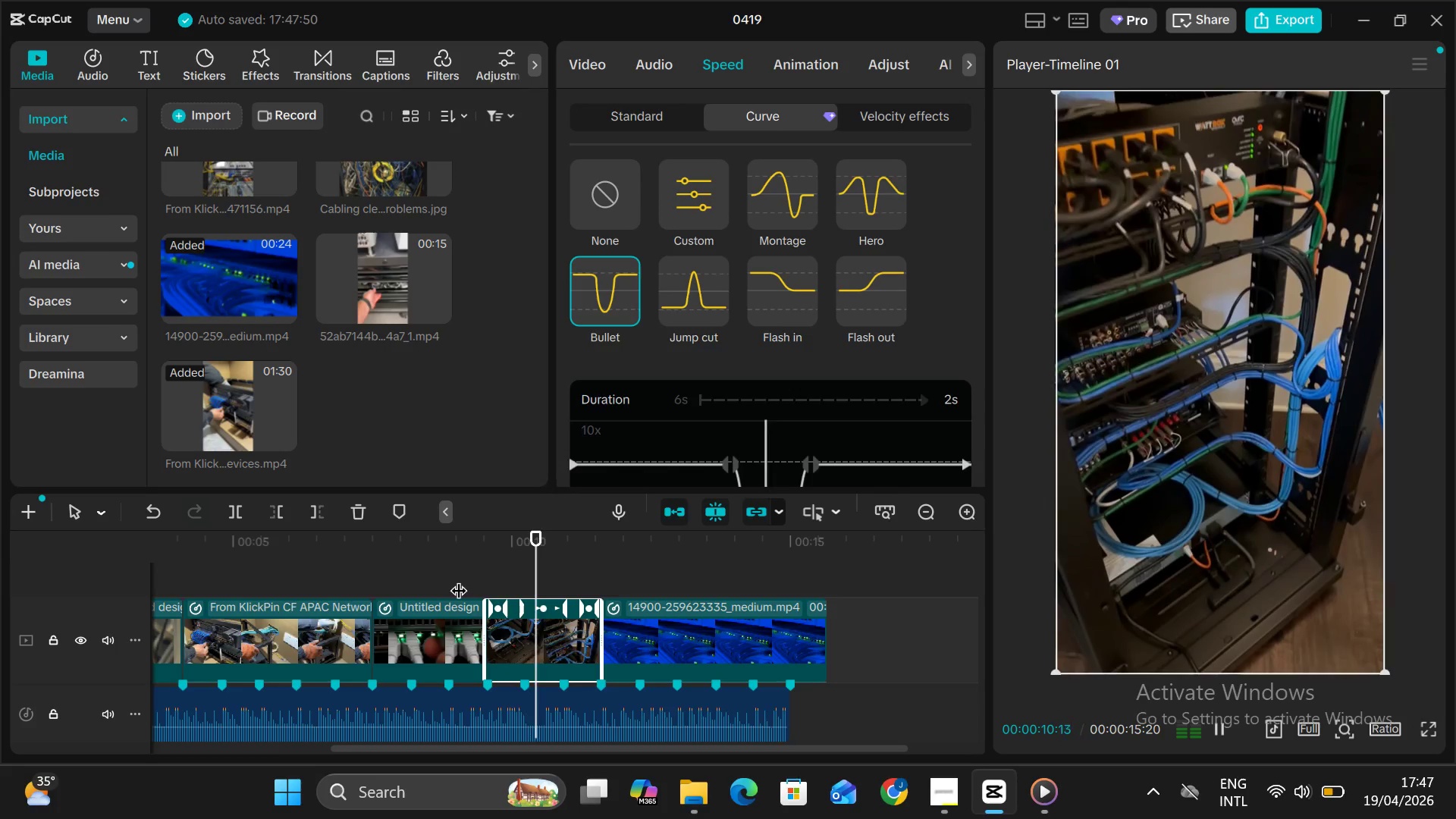 
key(Alt+V)
 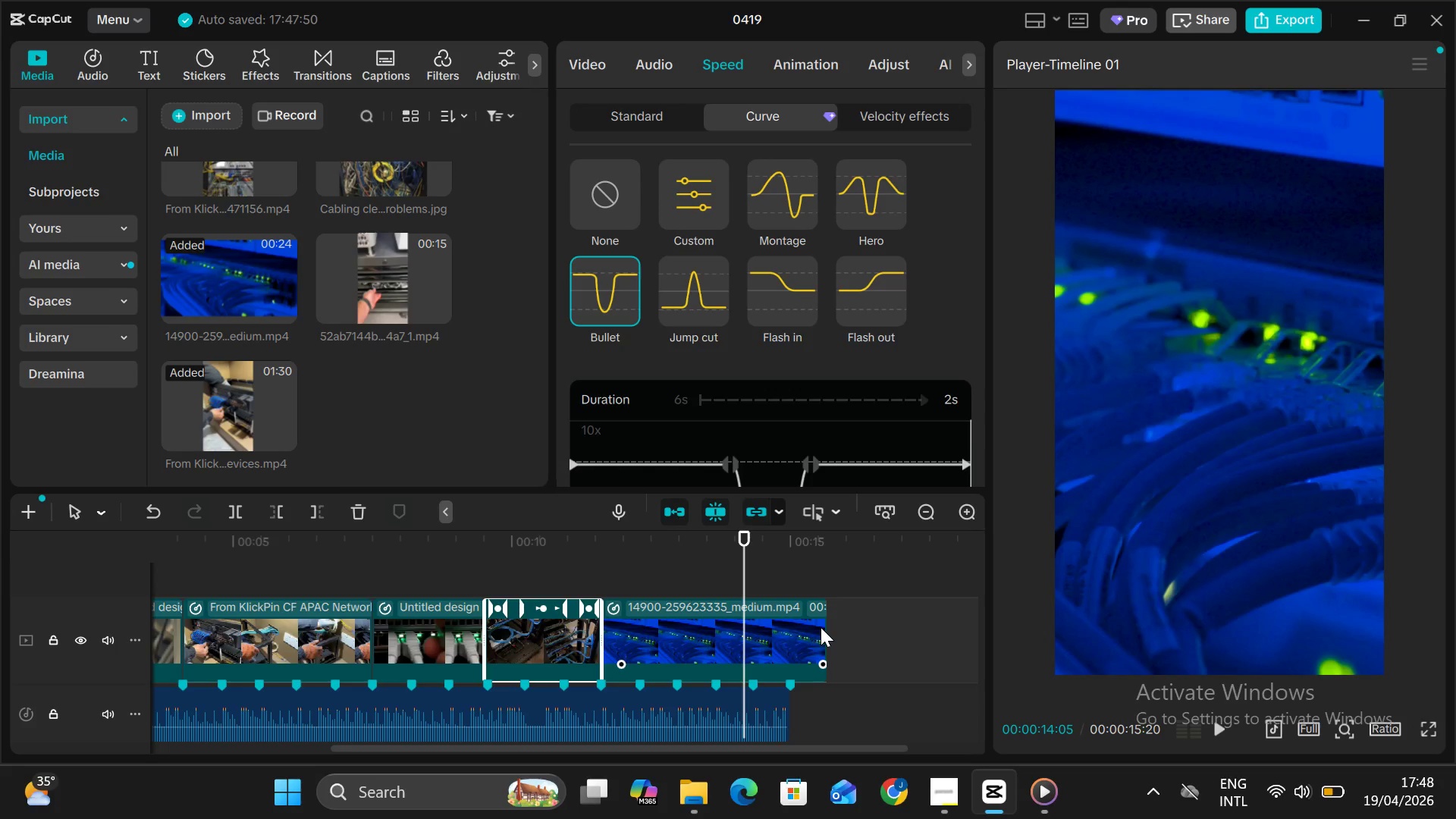 
wait(5.02)
 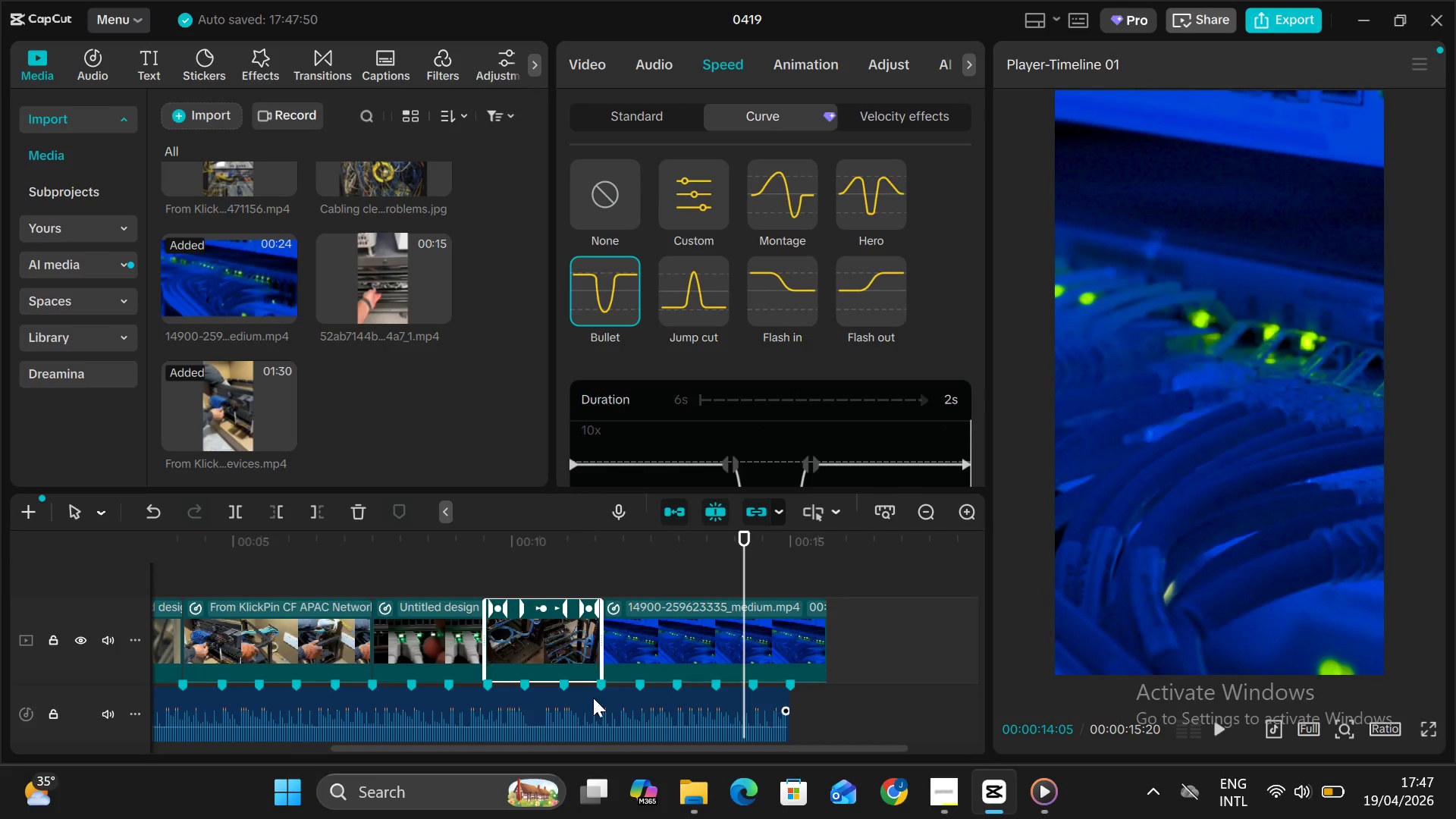 
left_click_drag(start_coordinate=[824, 633], to_coordinate=[671, 656])
 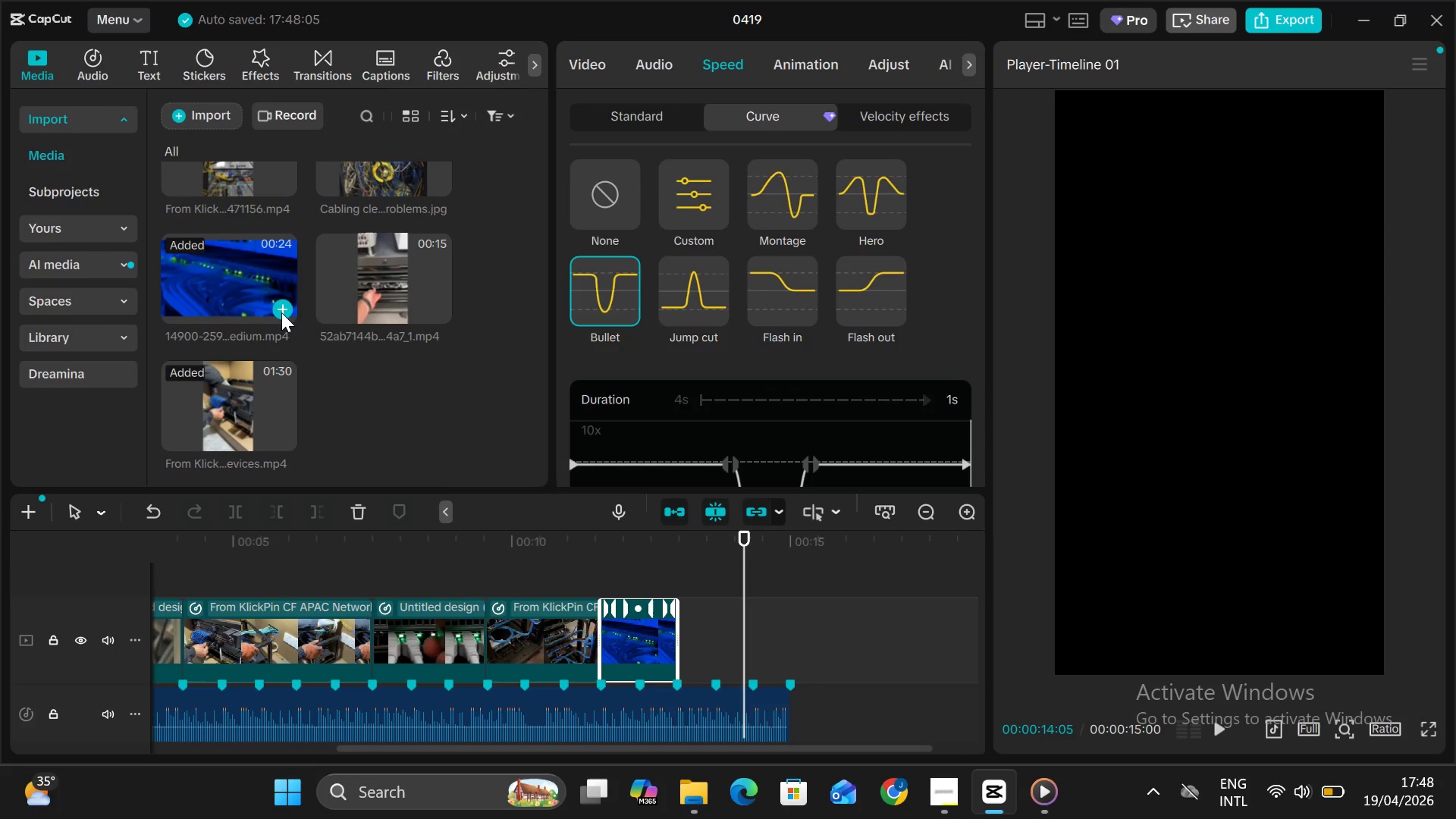 
scroll: coordinate [281, 312], scroll_direction: up, amount: 2.0
 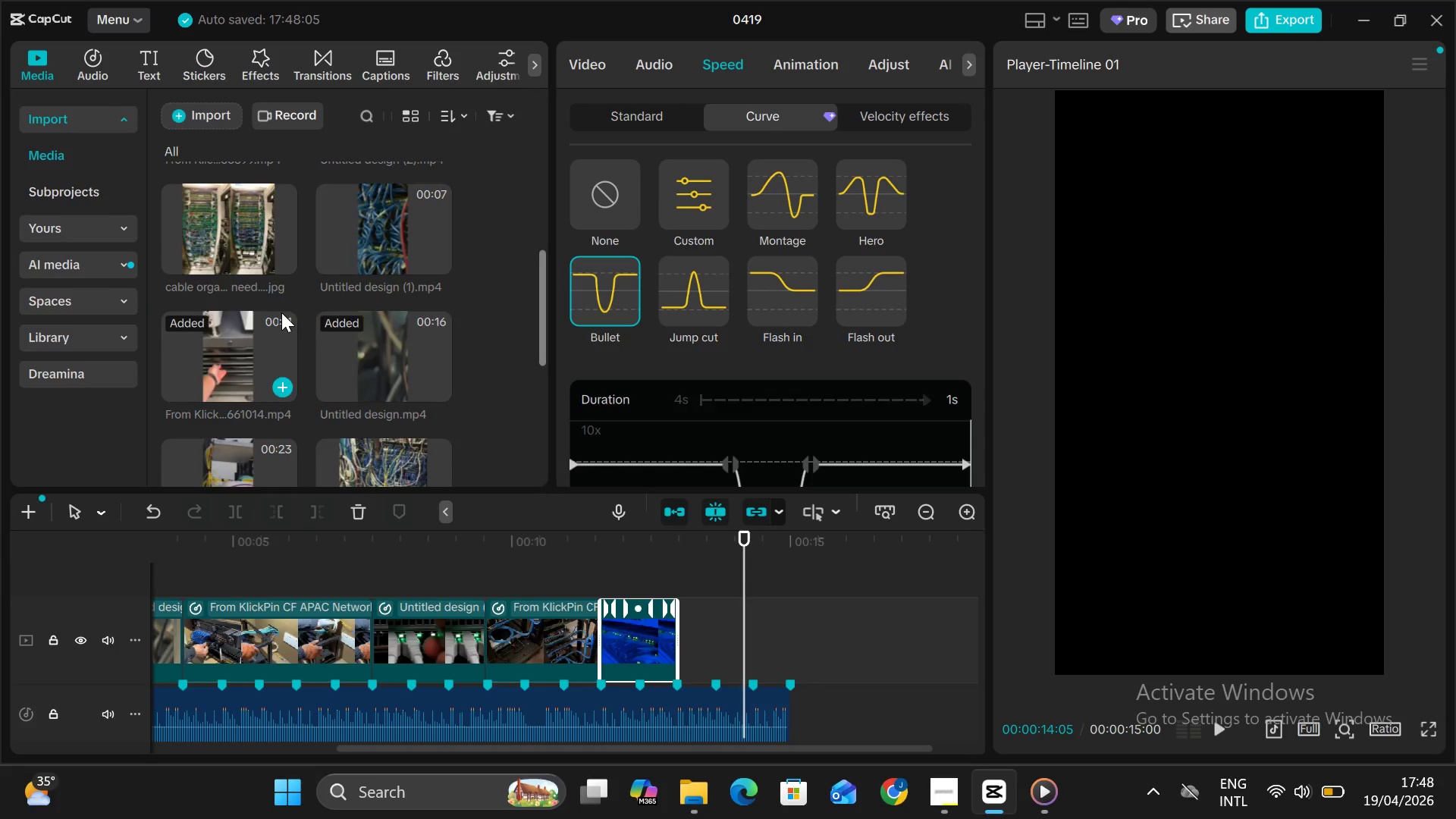 
scroll: coordinate [281, 312], scroll_direction: none, amount: 0.0
 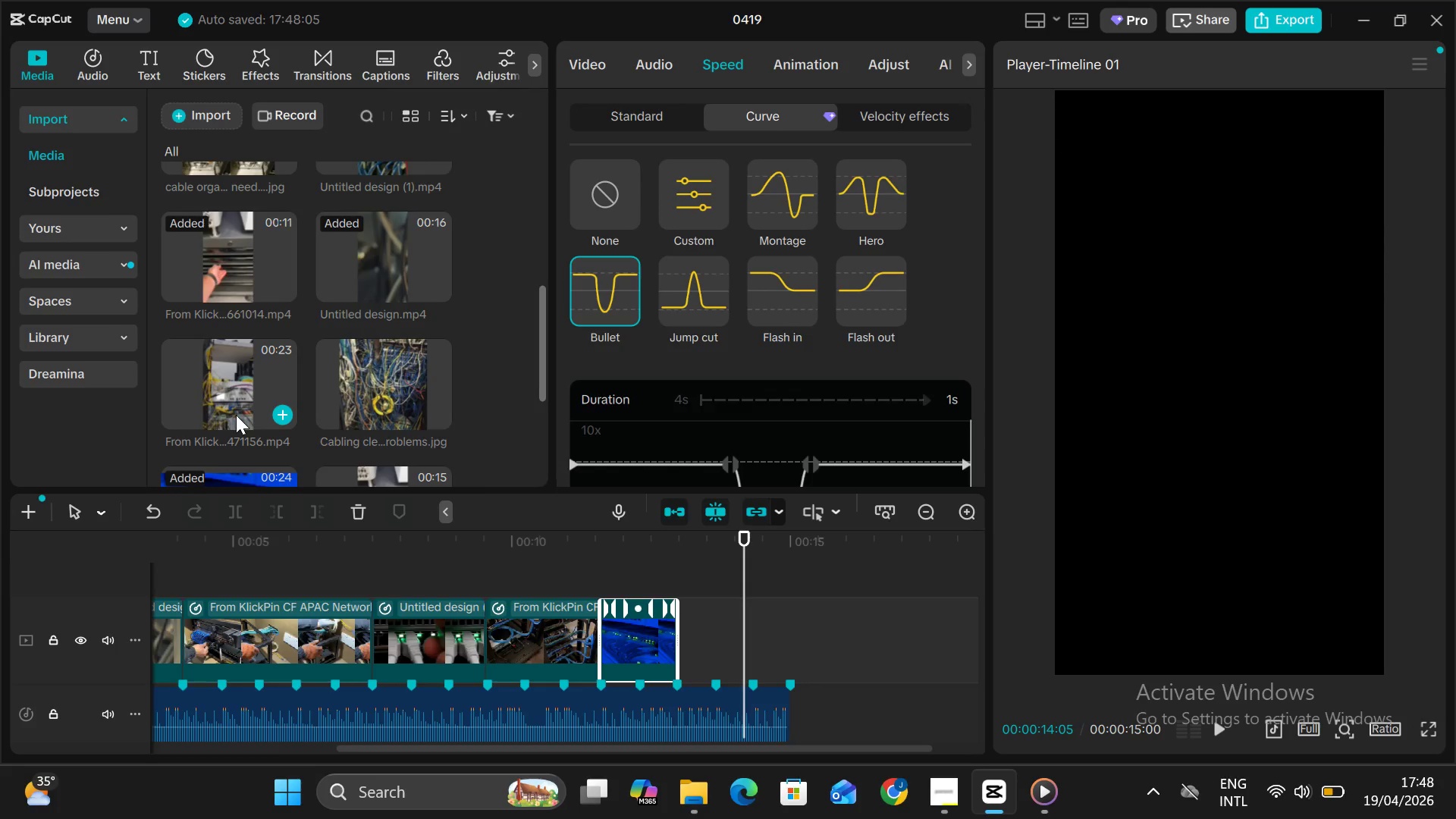 
left_click([236, 415])
 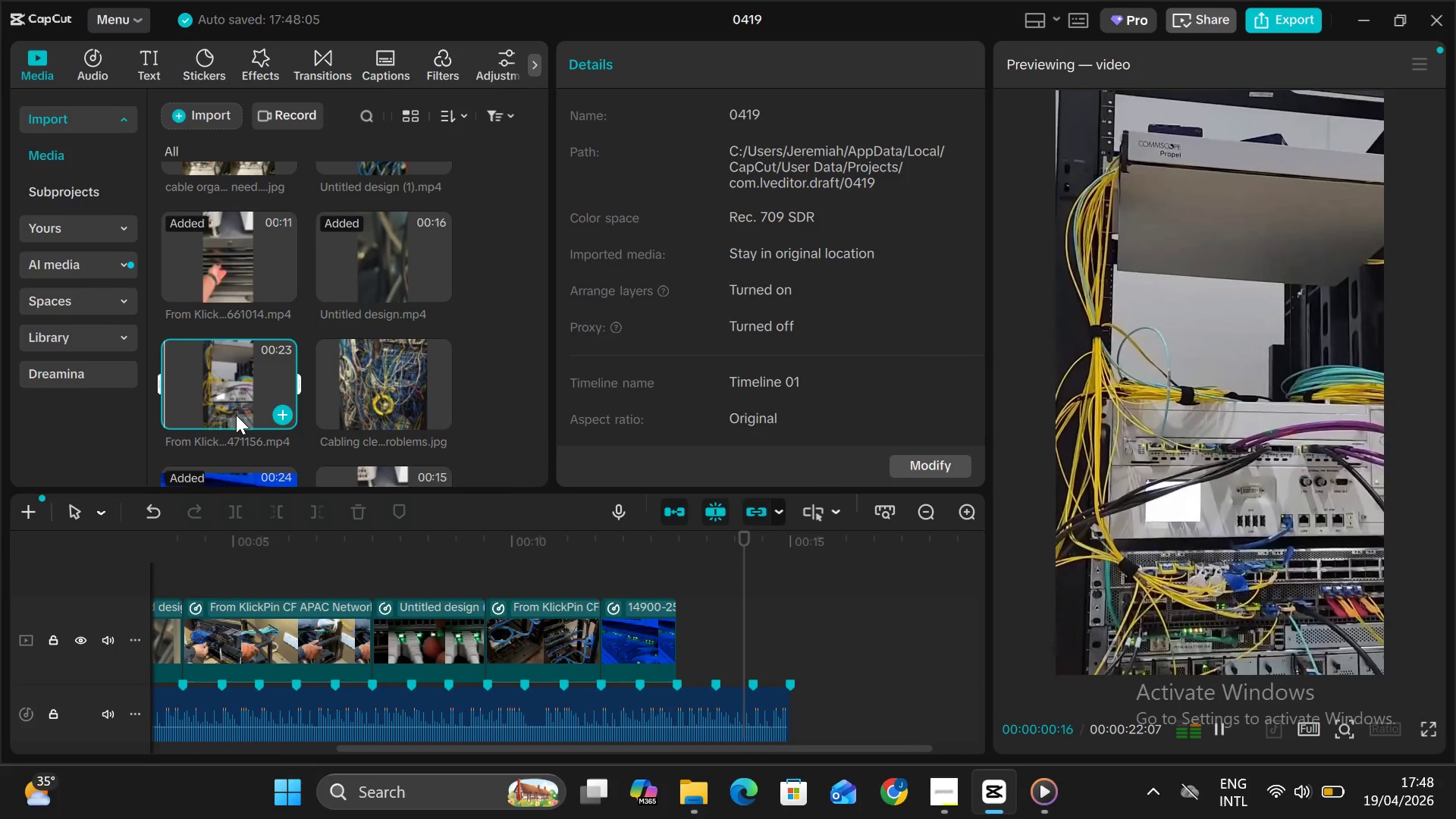 
left_click_drag(start_coordinate=[236, 415], to_coordinate=[691, 624])
 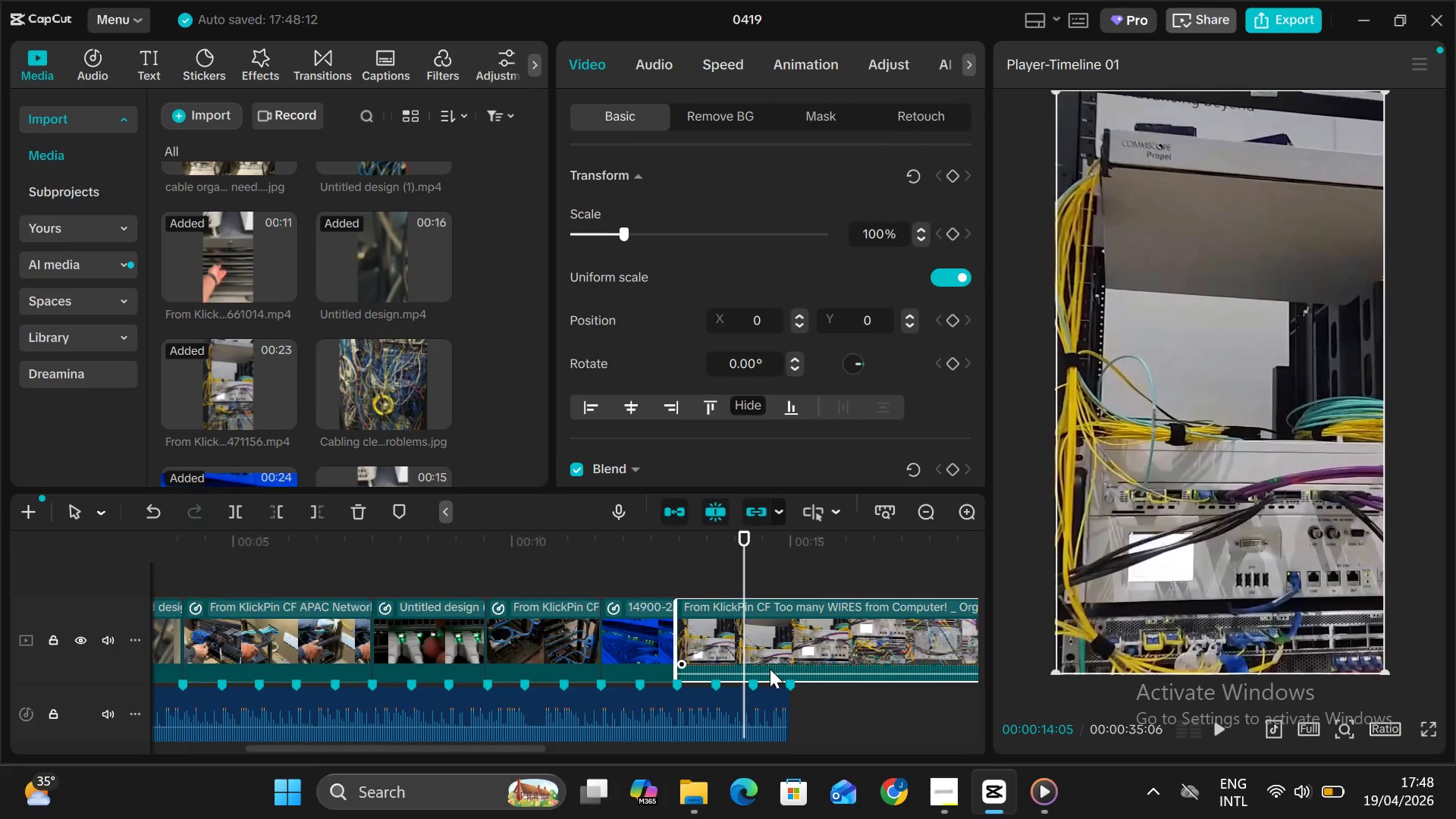 
left_click_drag(start_coordinate=[770, 672], to_coordinate=[777, 720])
 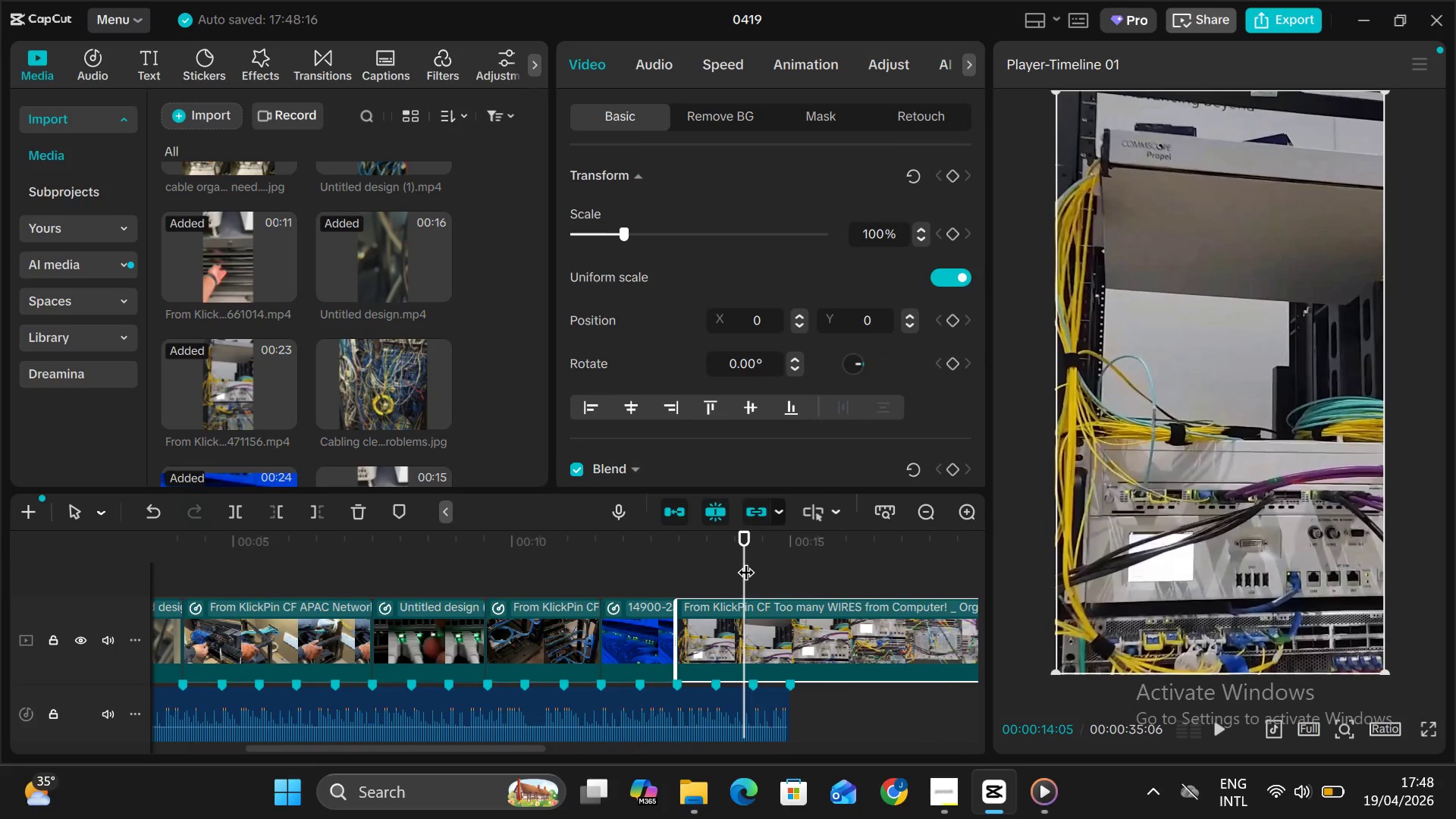 
left_click_drag(start_coordinate=[745, 560], to_coordinate=[797, 598])
 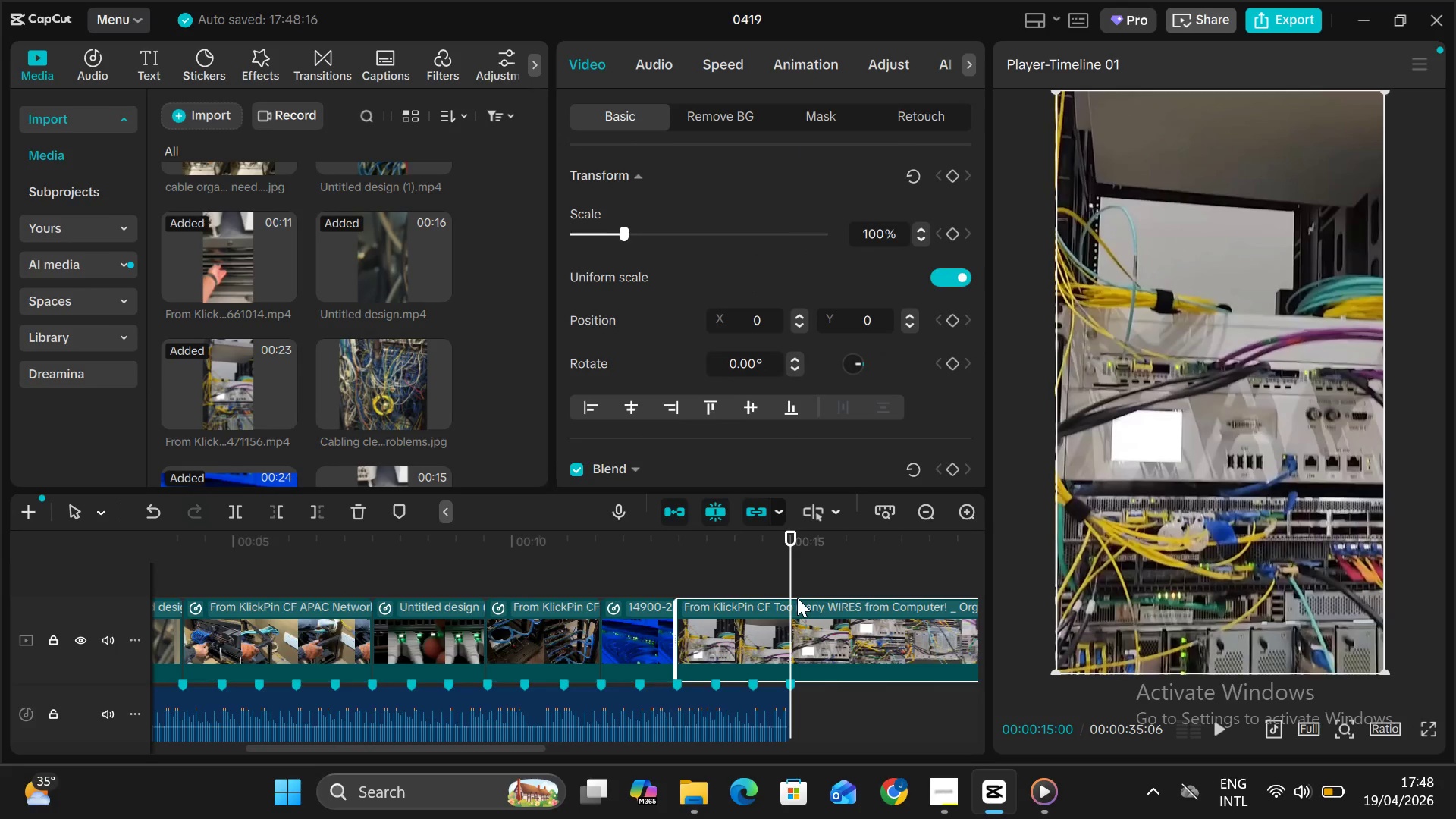 
key(Control+B)
 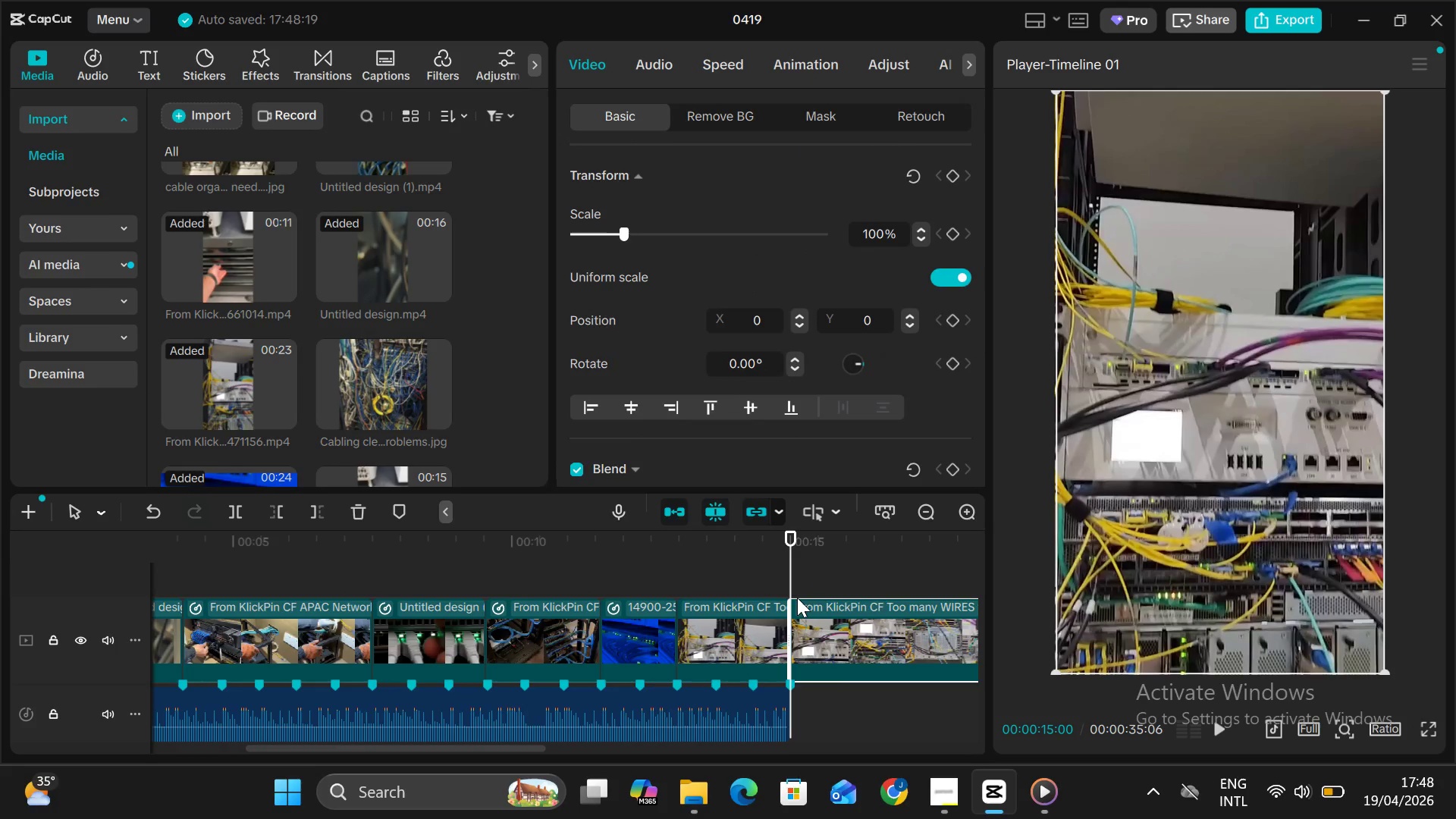 
key(Backspace)
 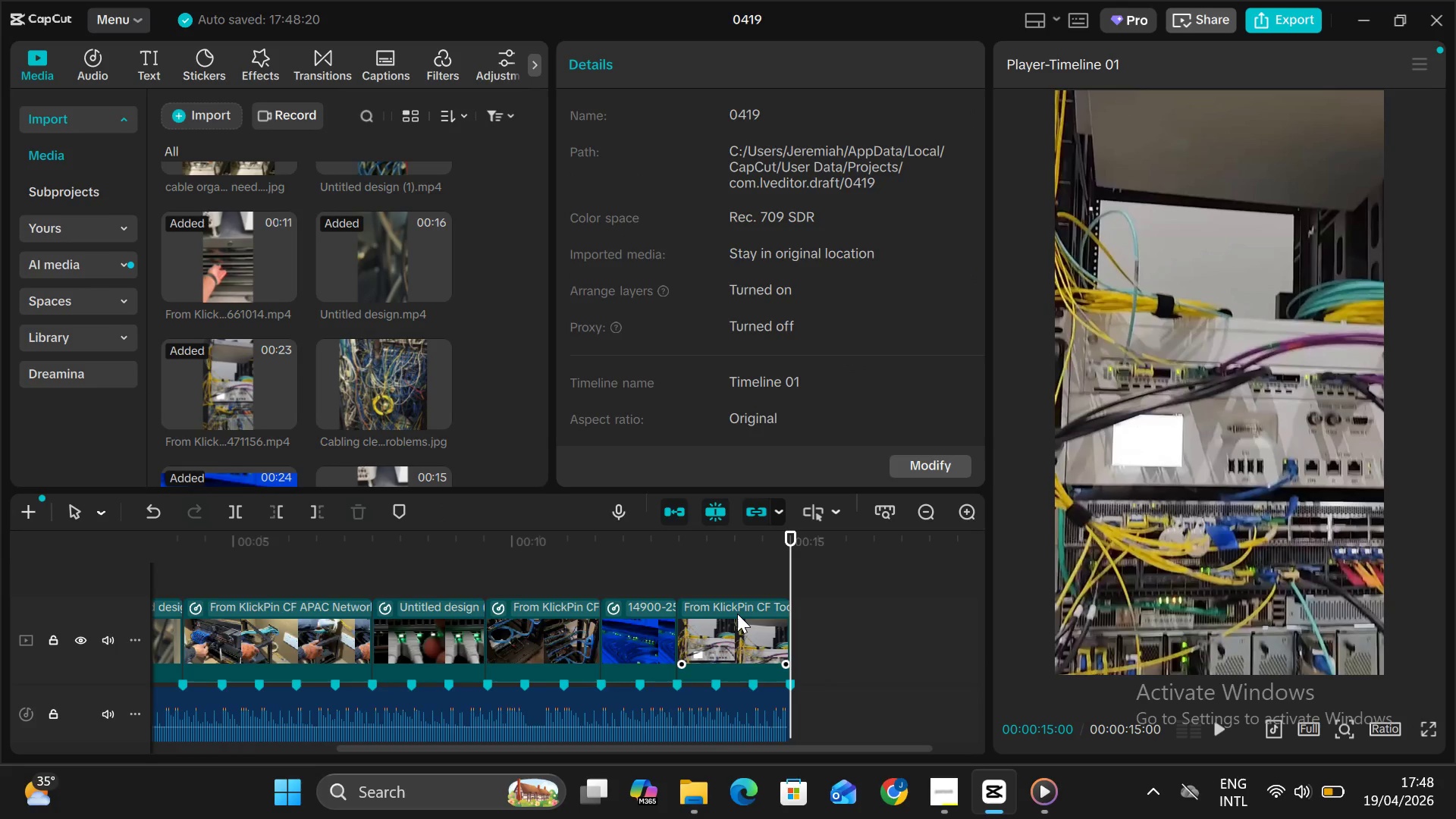 
left_click([737, 613])
 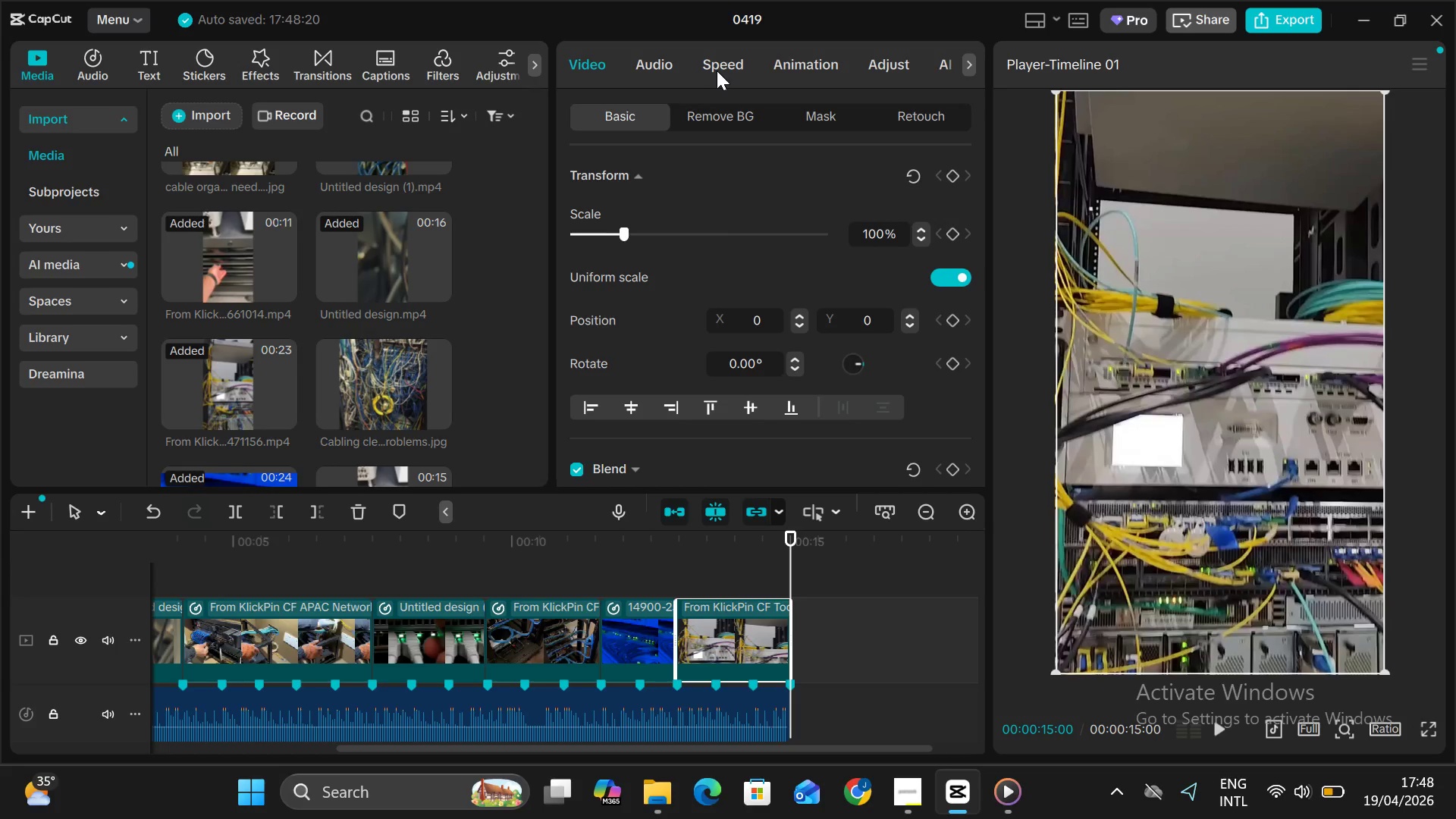 
left_click([717, 58])
 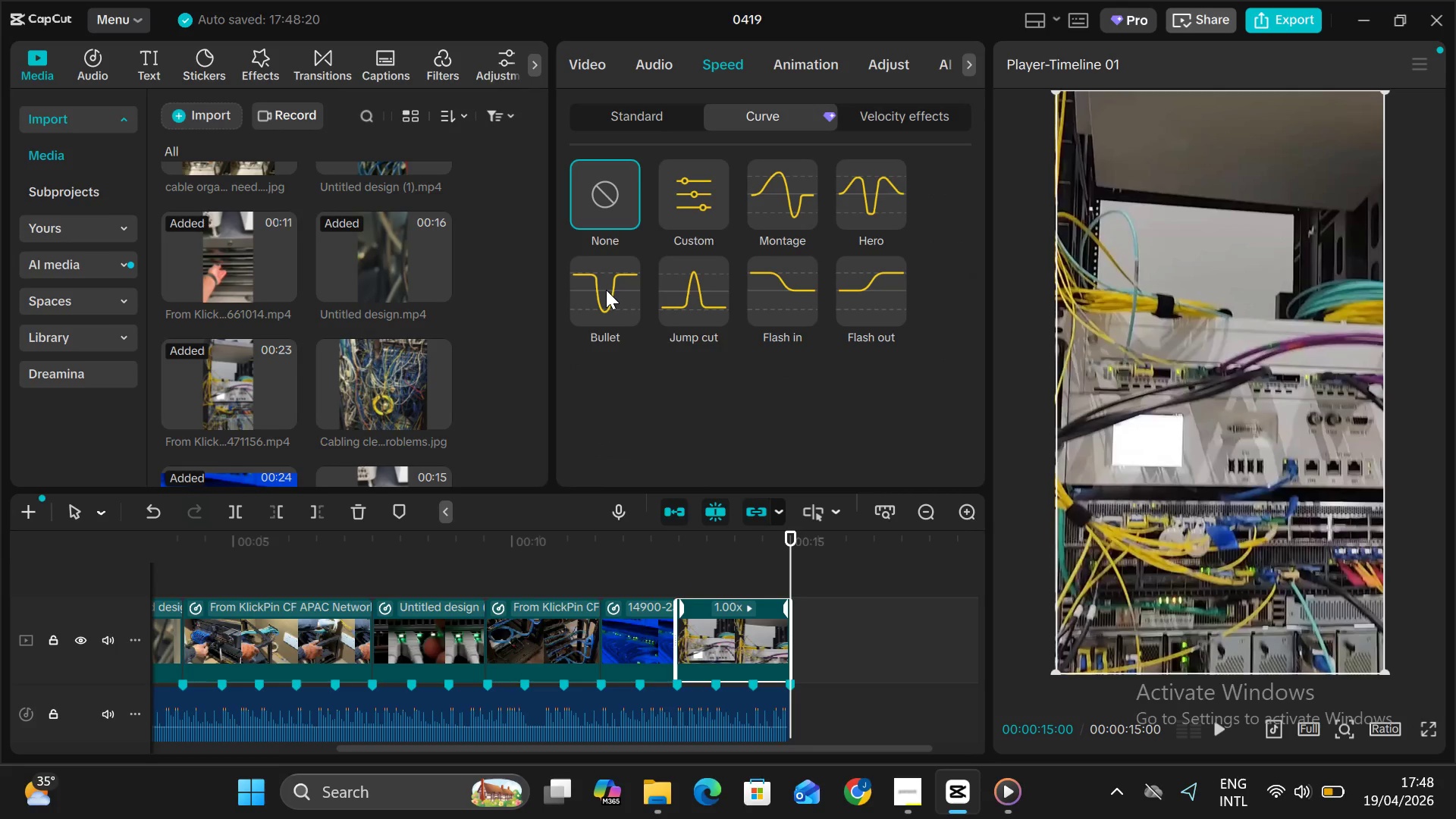 
left_click([603, 288])
 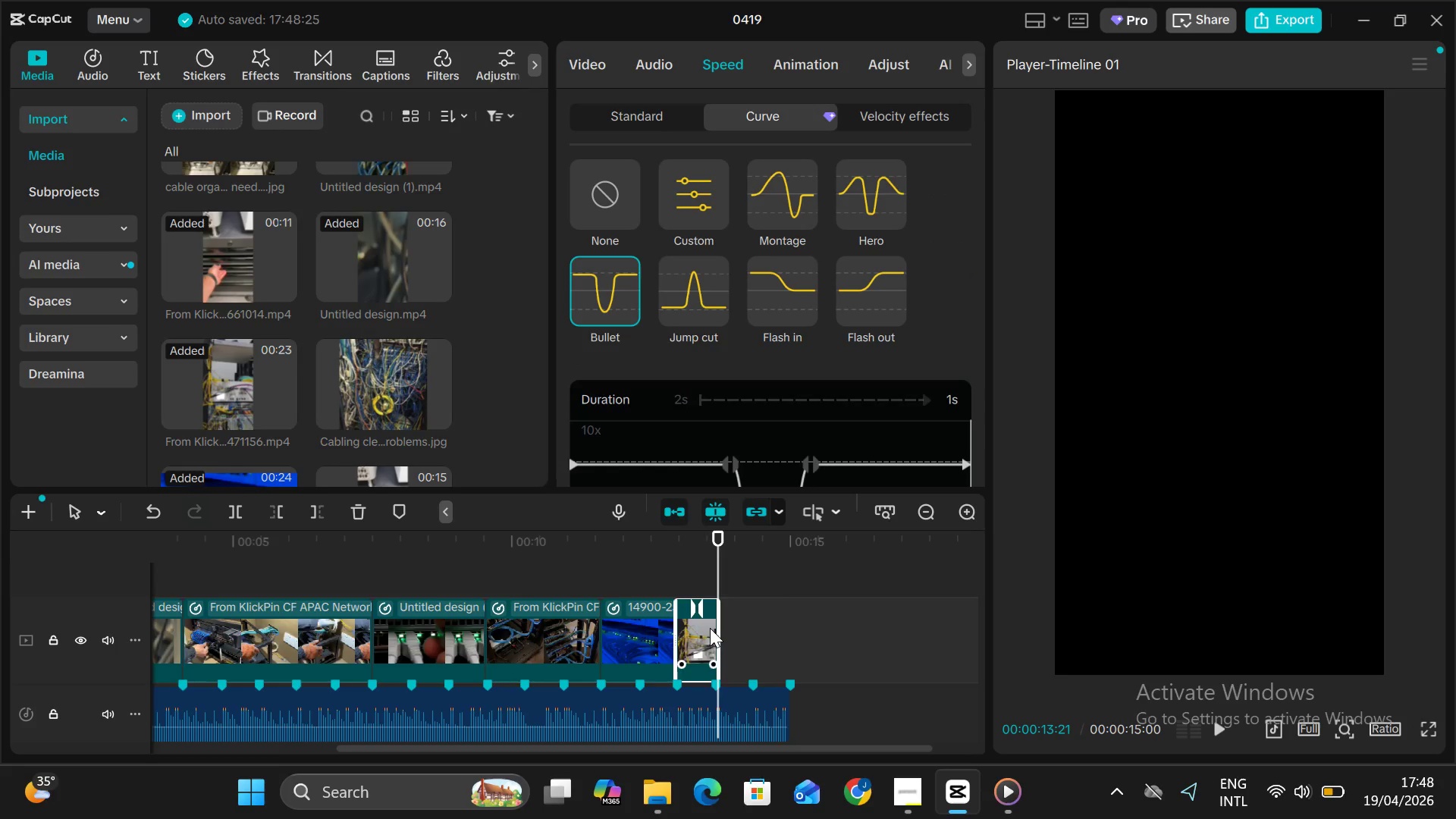 
left_click_drag(start_coordinate=[718, 631], to_coordinate=[793, 661])
 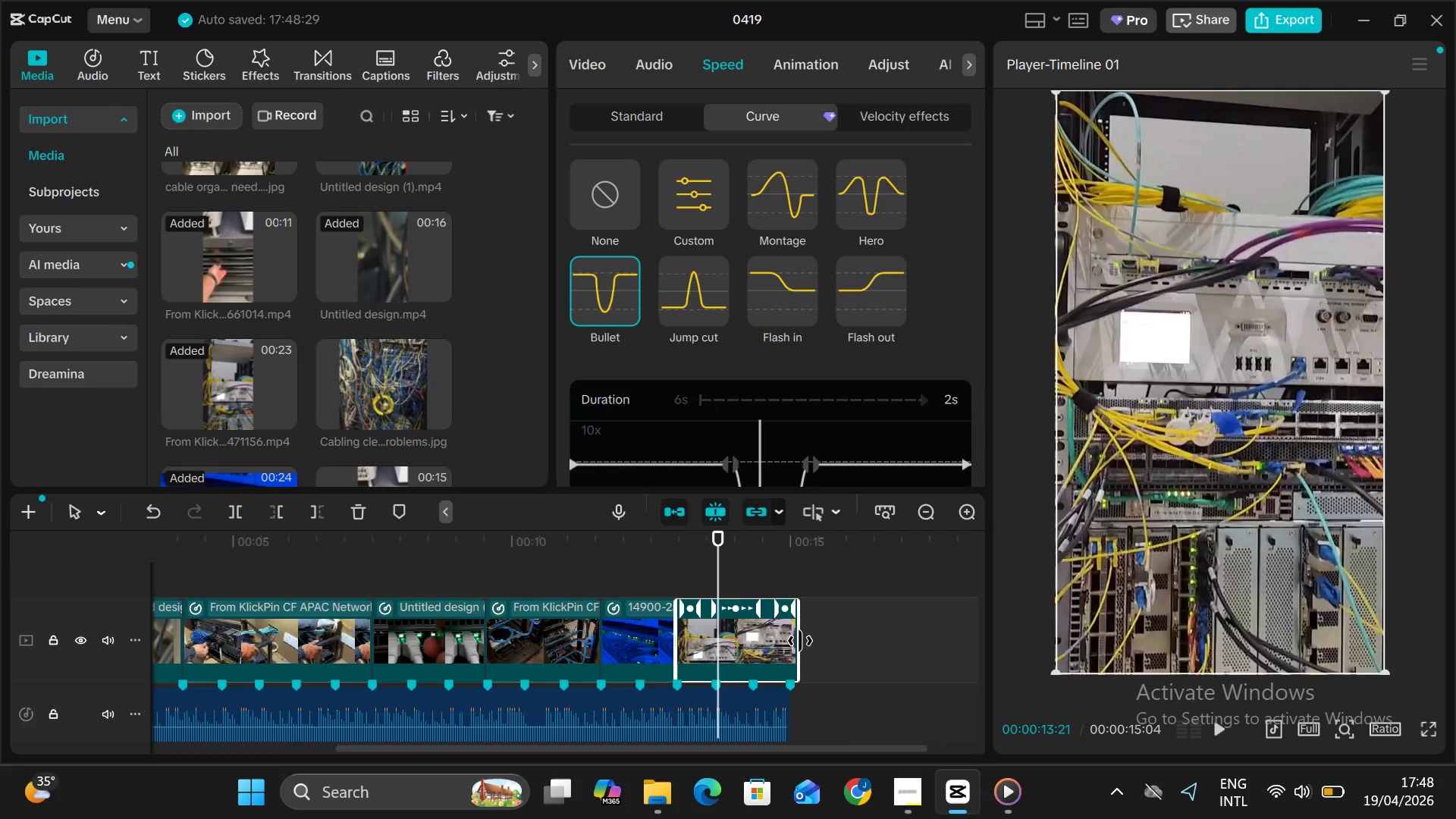 
left_click_drag(start_coordinate=[800, 641], to_coordinate=[783, 642])
 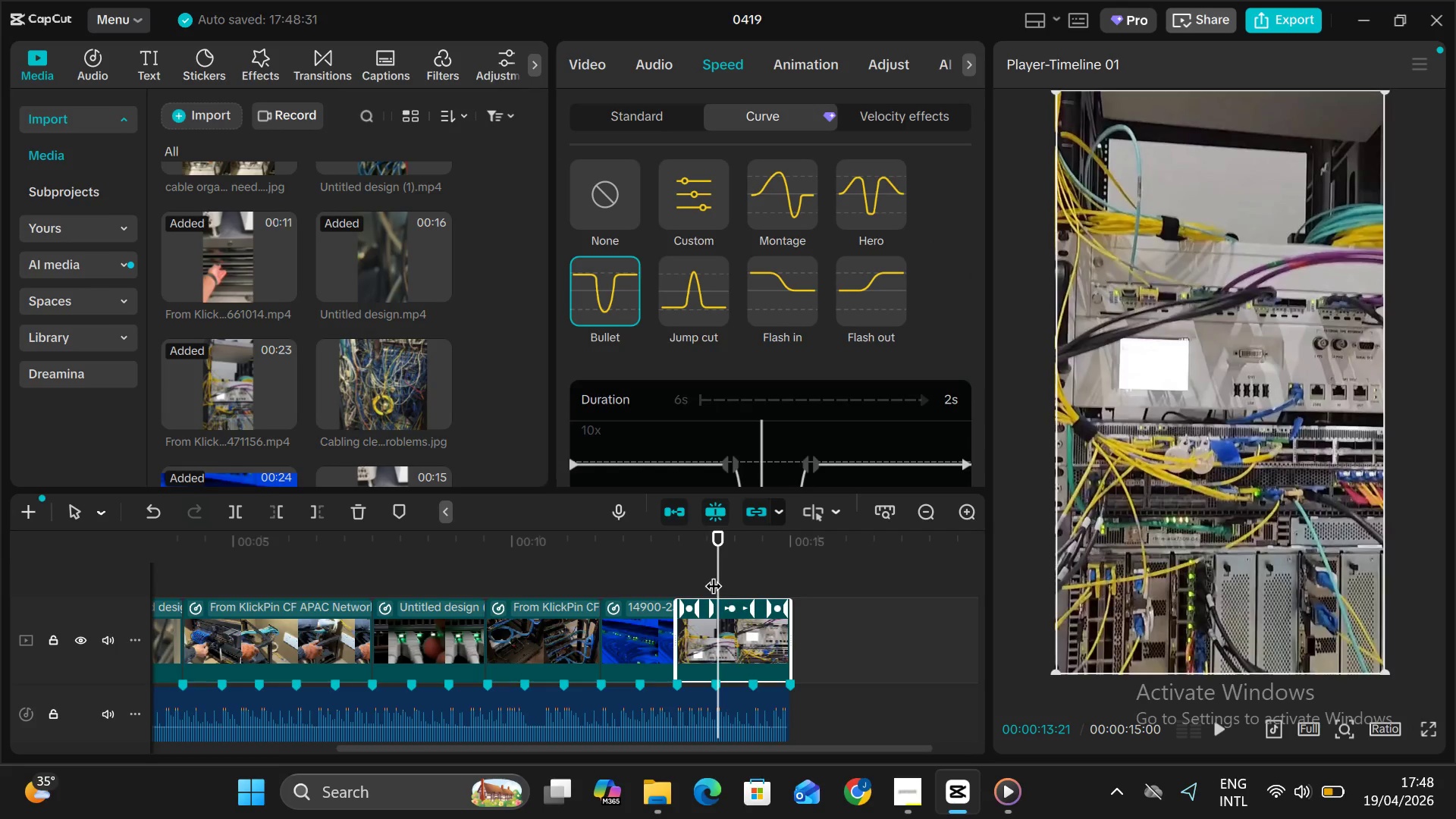 
left_click_drag(start_coordinate=[713, 573], to_coordinate=[456, 595])
 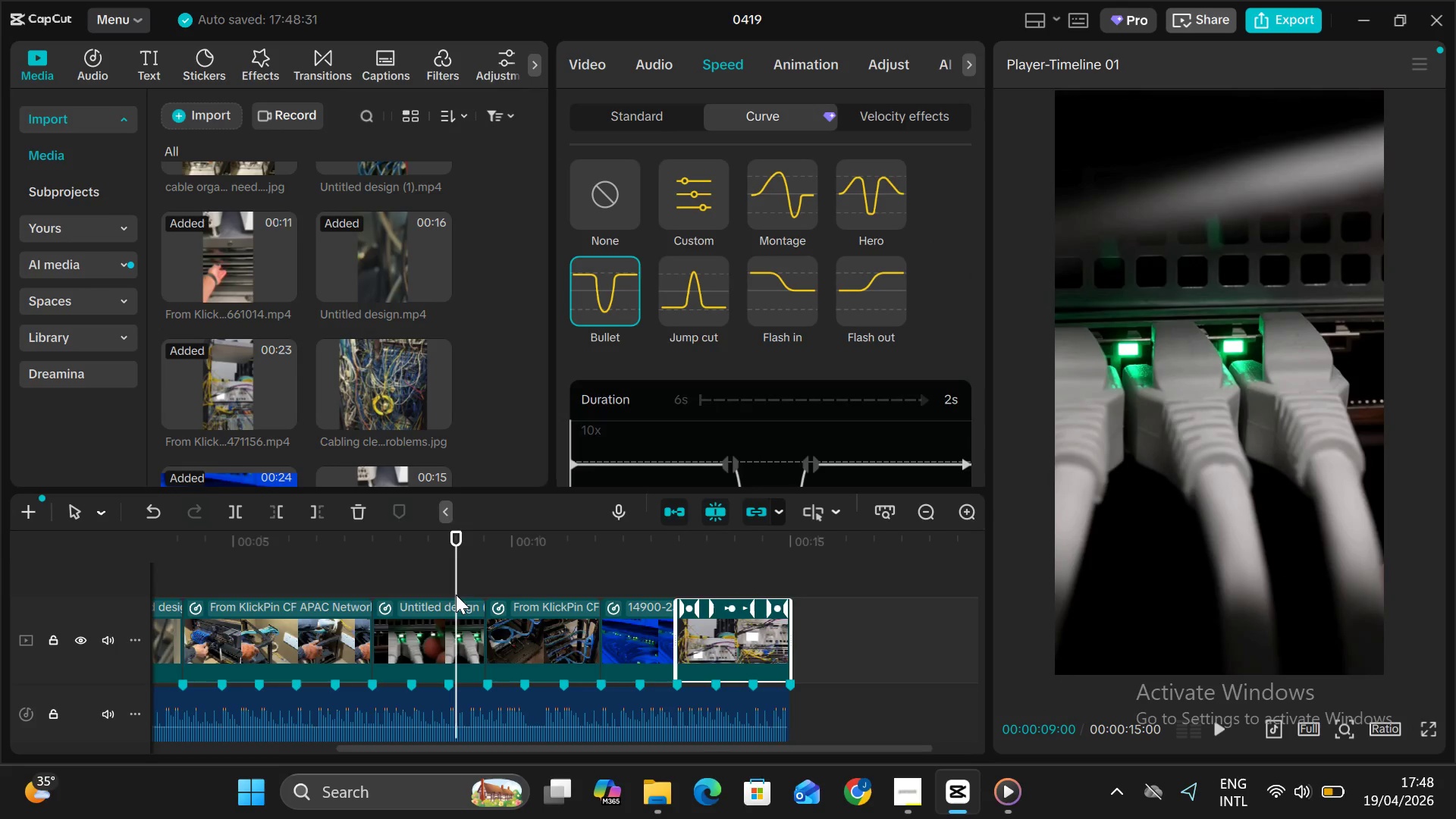 
key(Alt+V)
 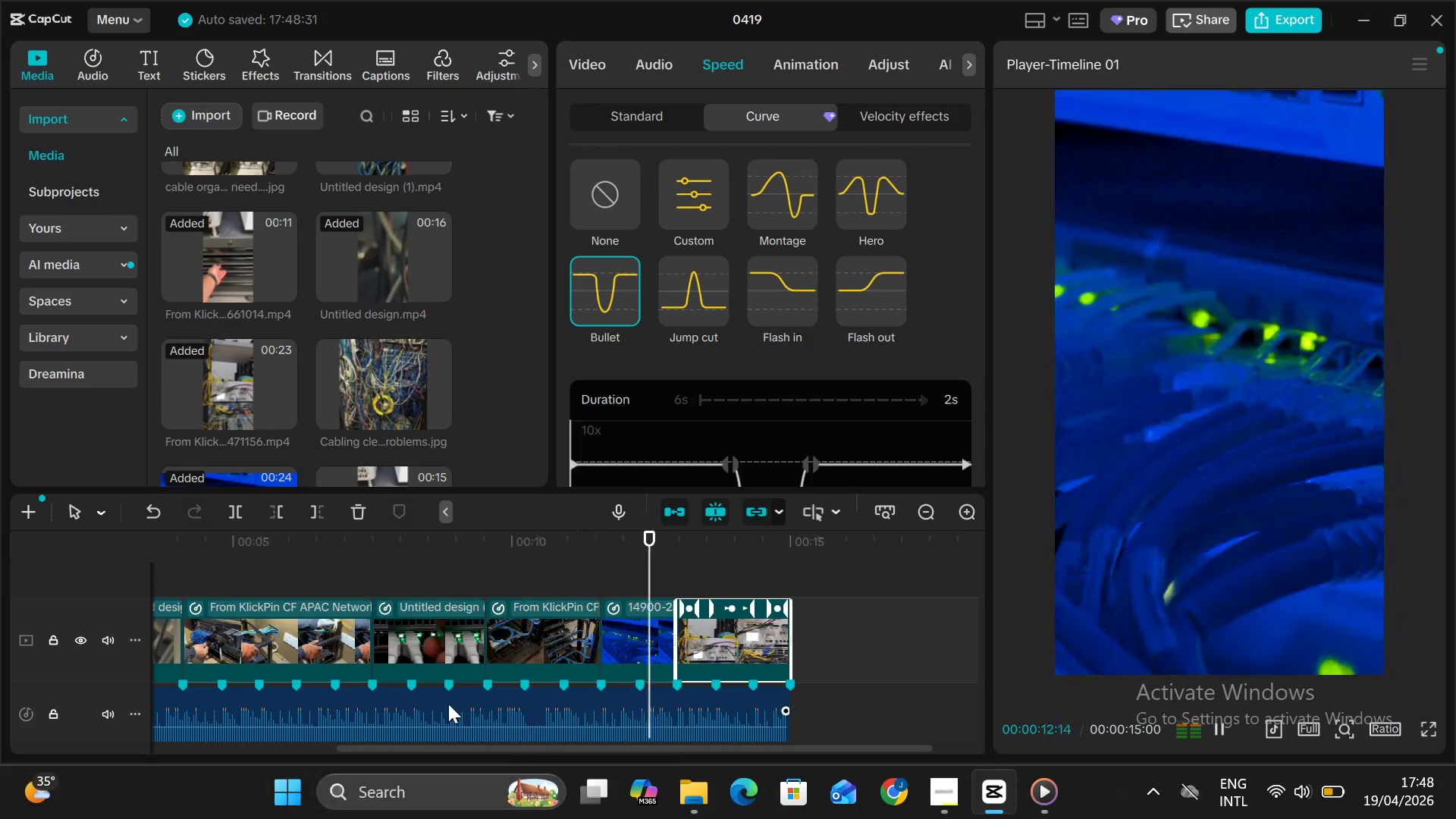 
wait(8.41)
 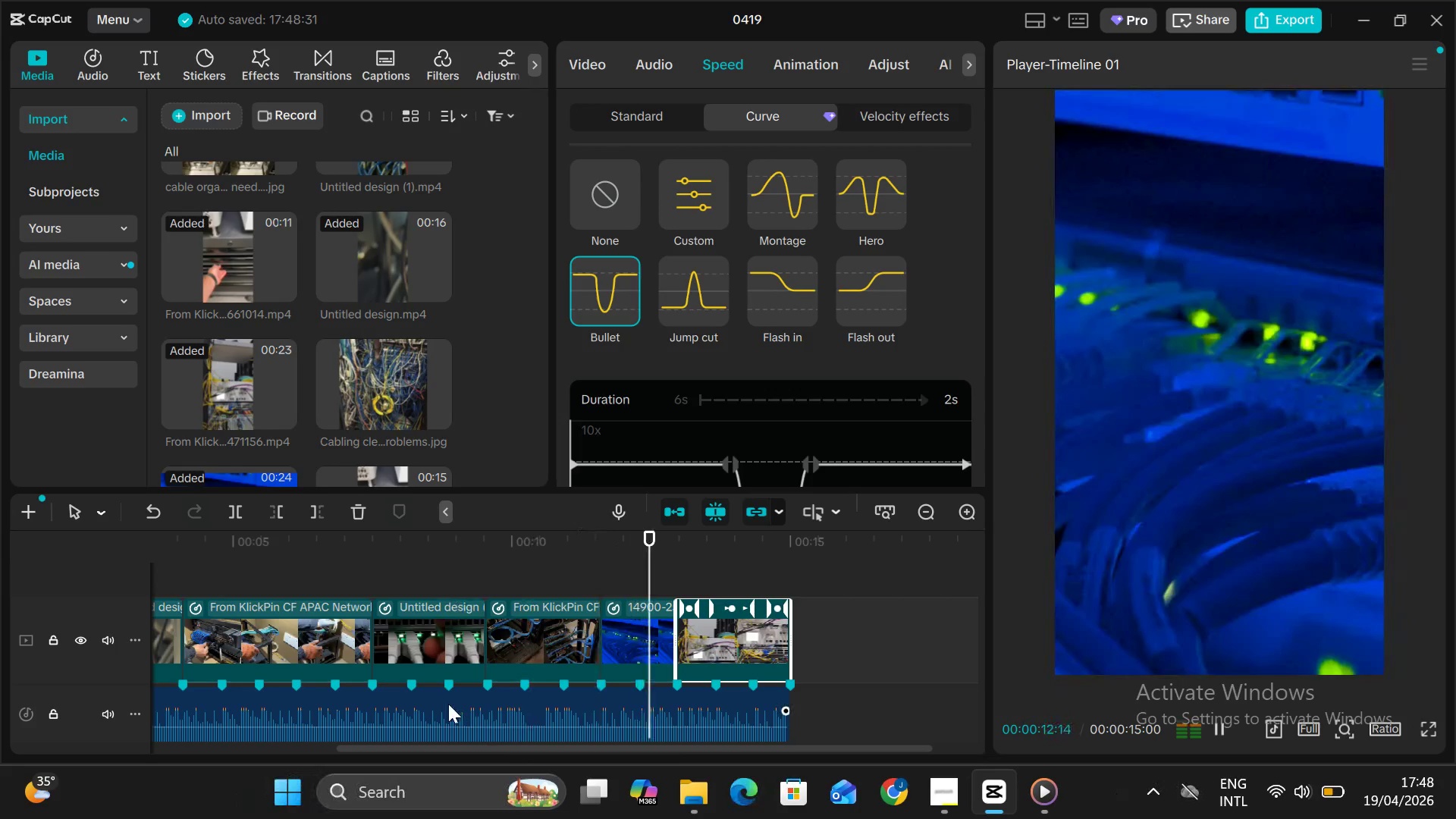 
left_click([704, 656])
 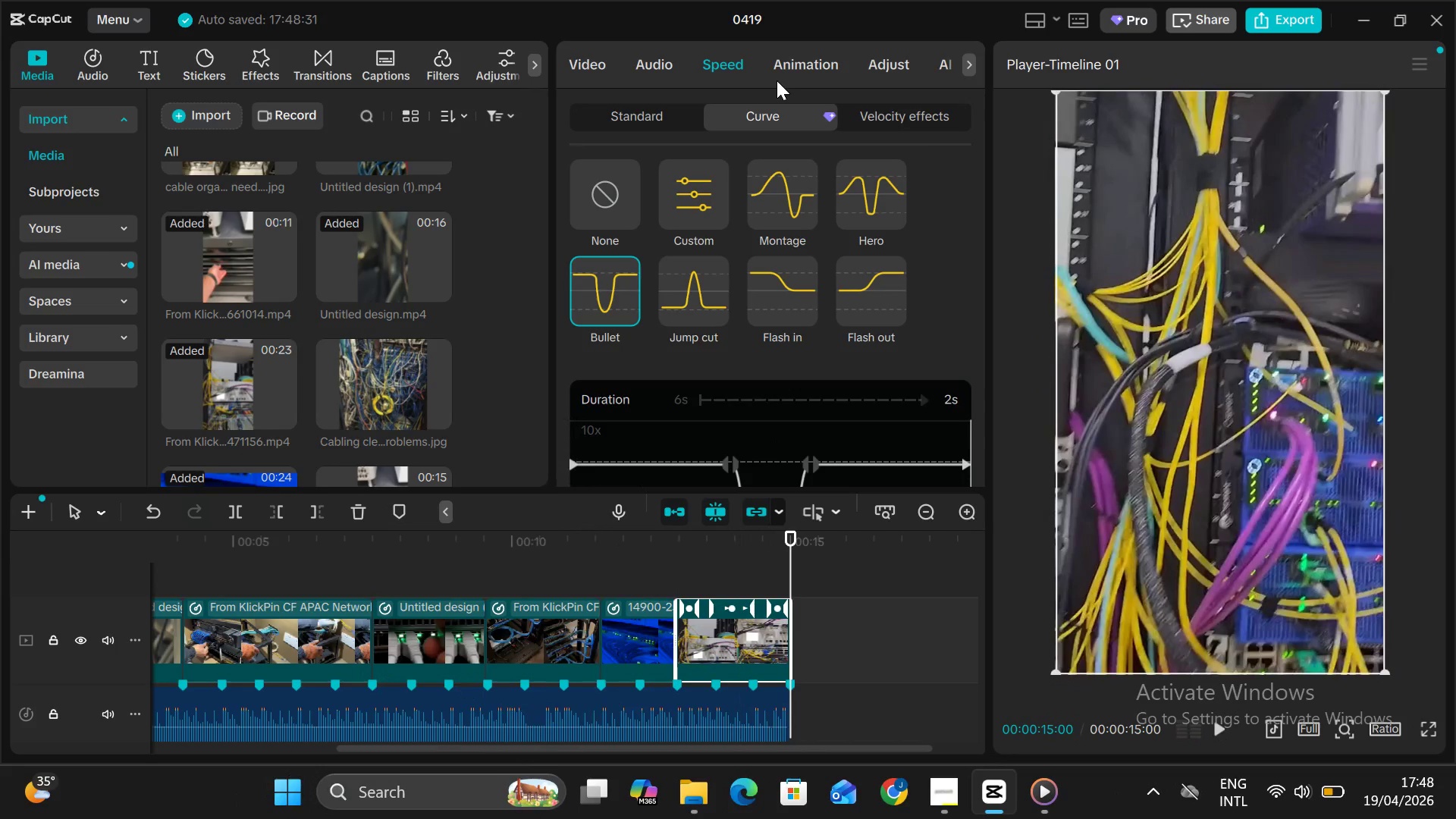 
left_click([778, 74])
 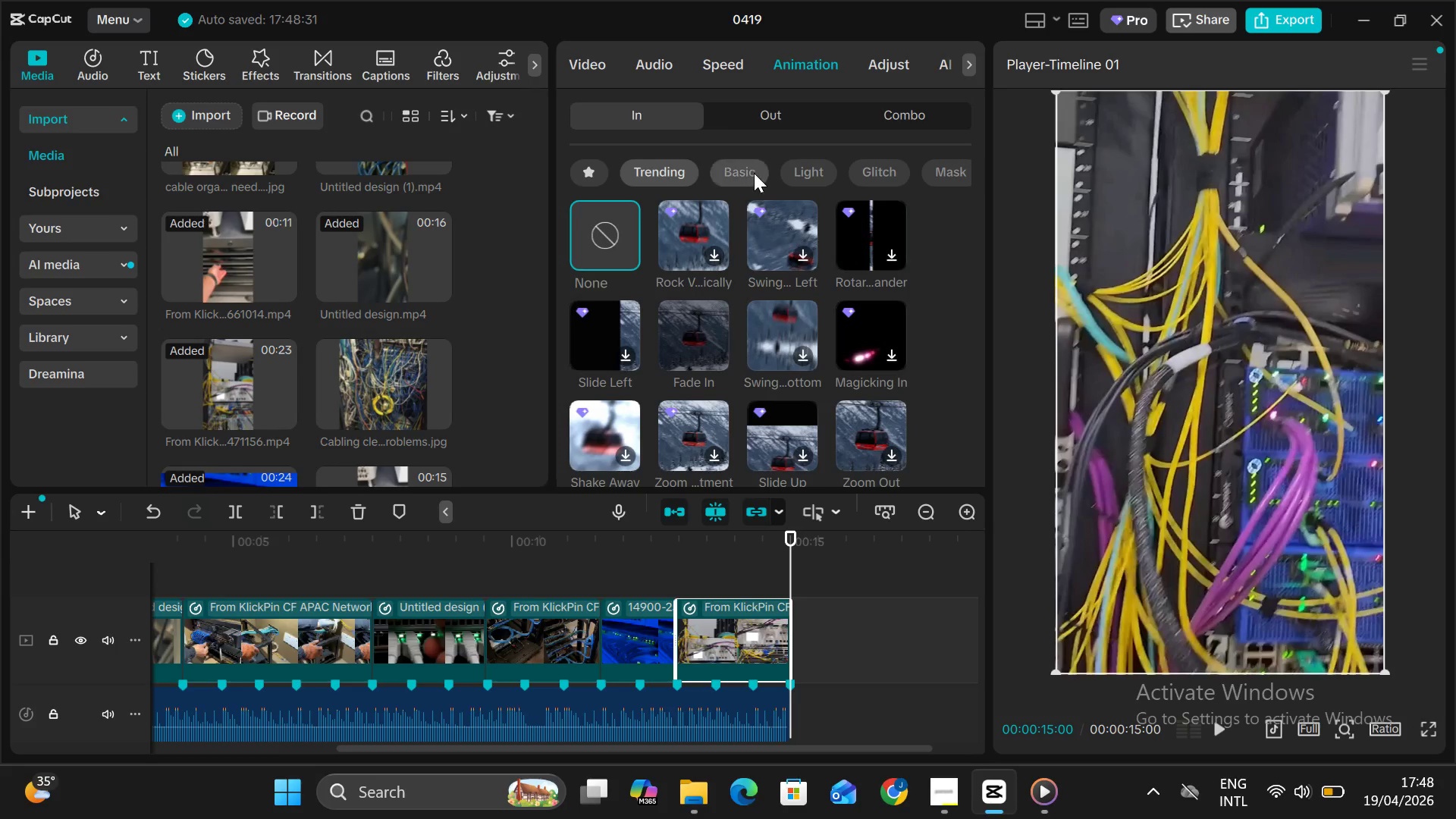 
left_click([767, 107])
 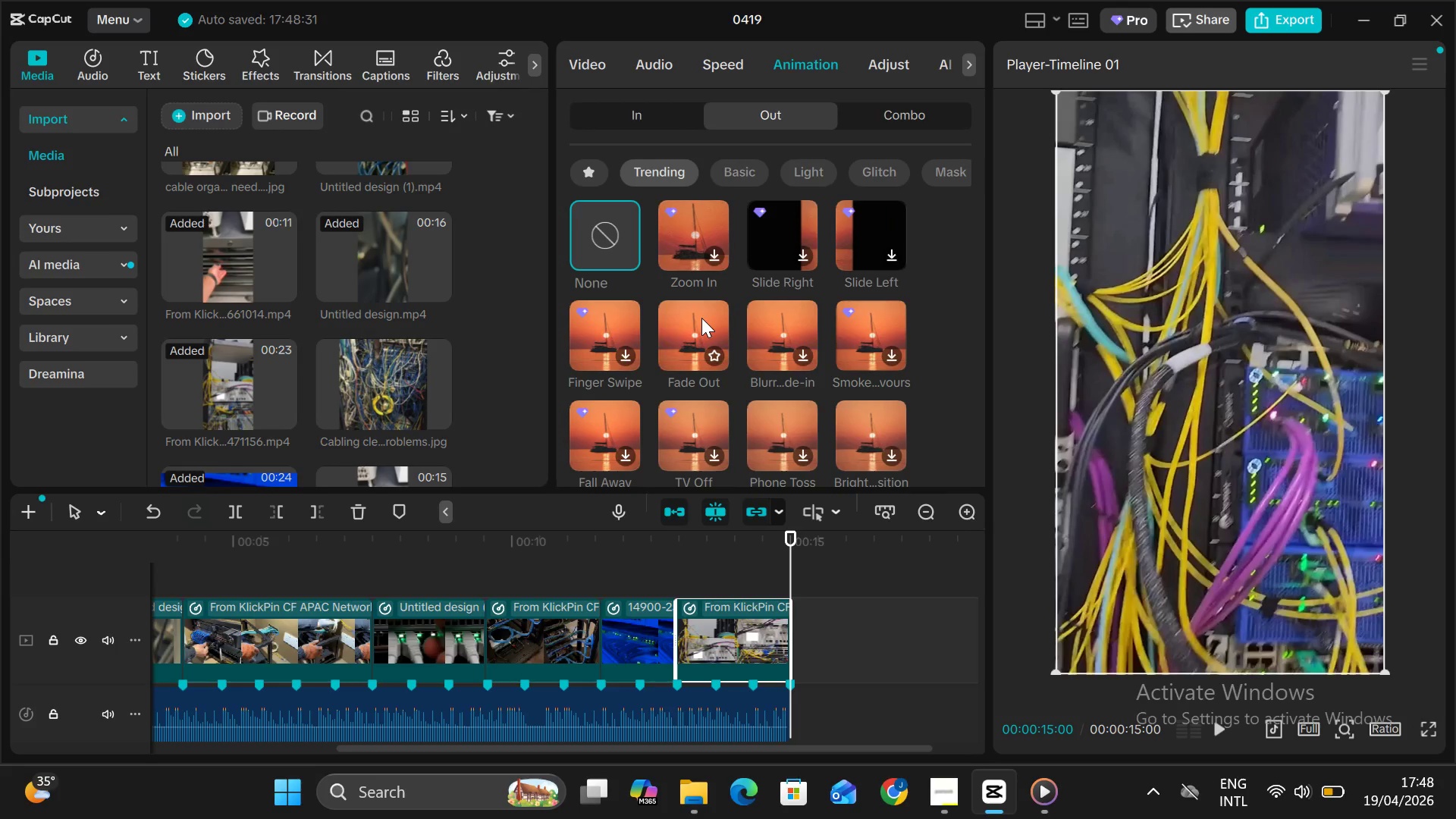 
left_click([701, 318])
 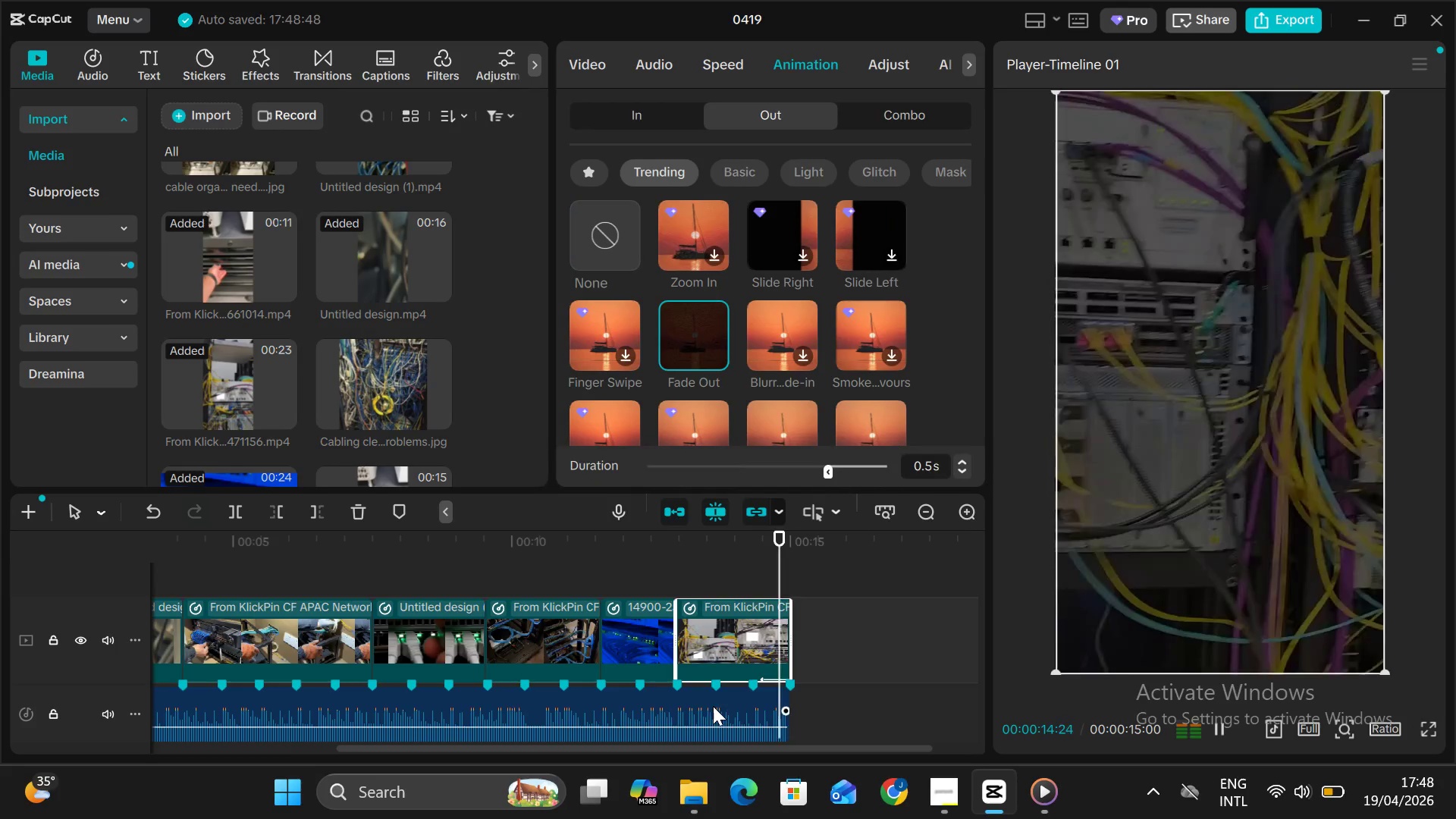 
left_click([713, 705])
 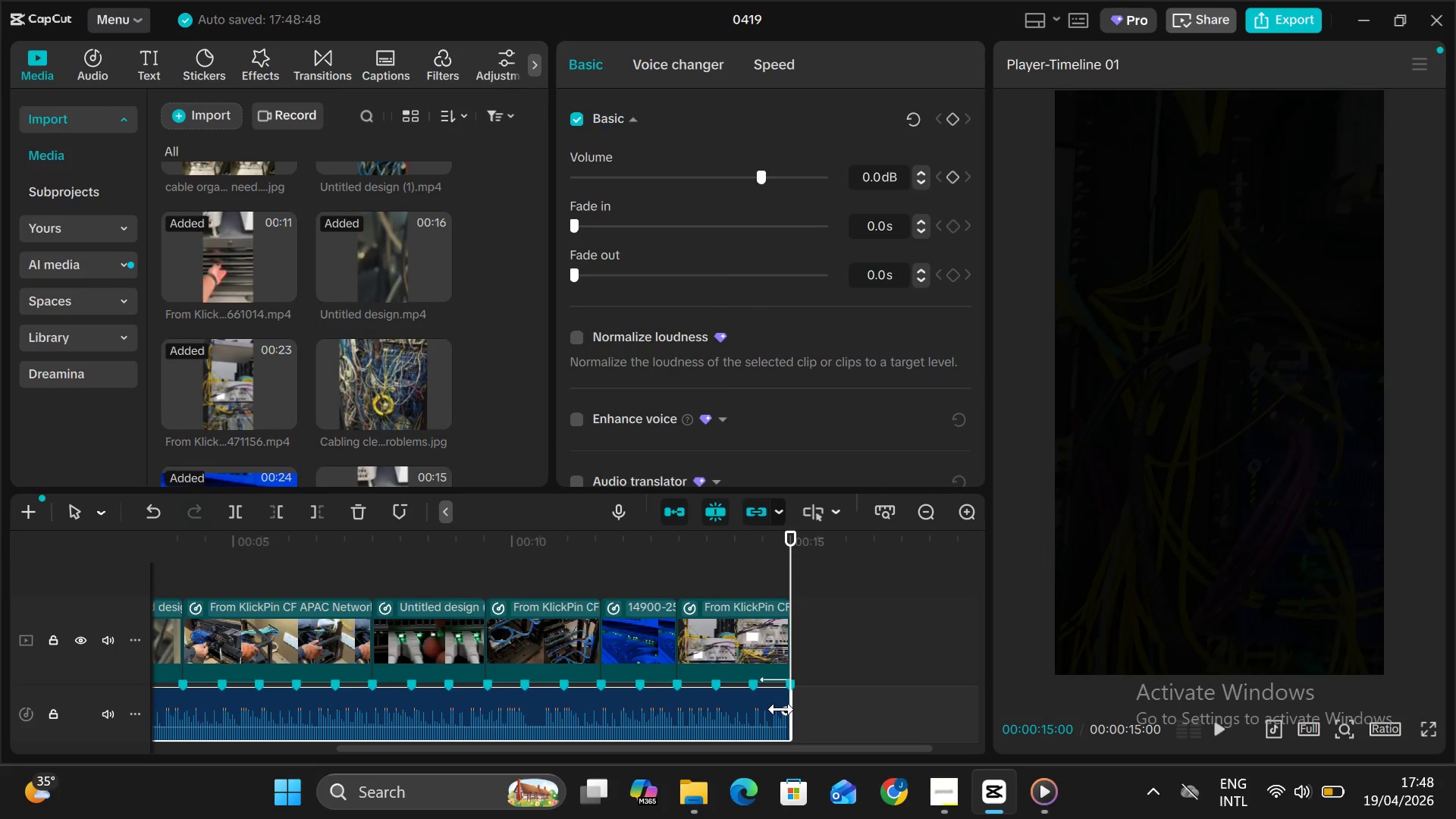 
wait(6.22)
 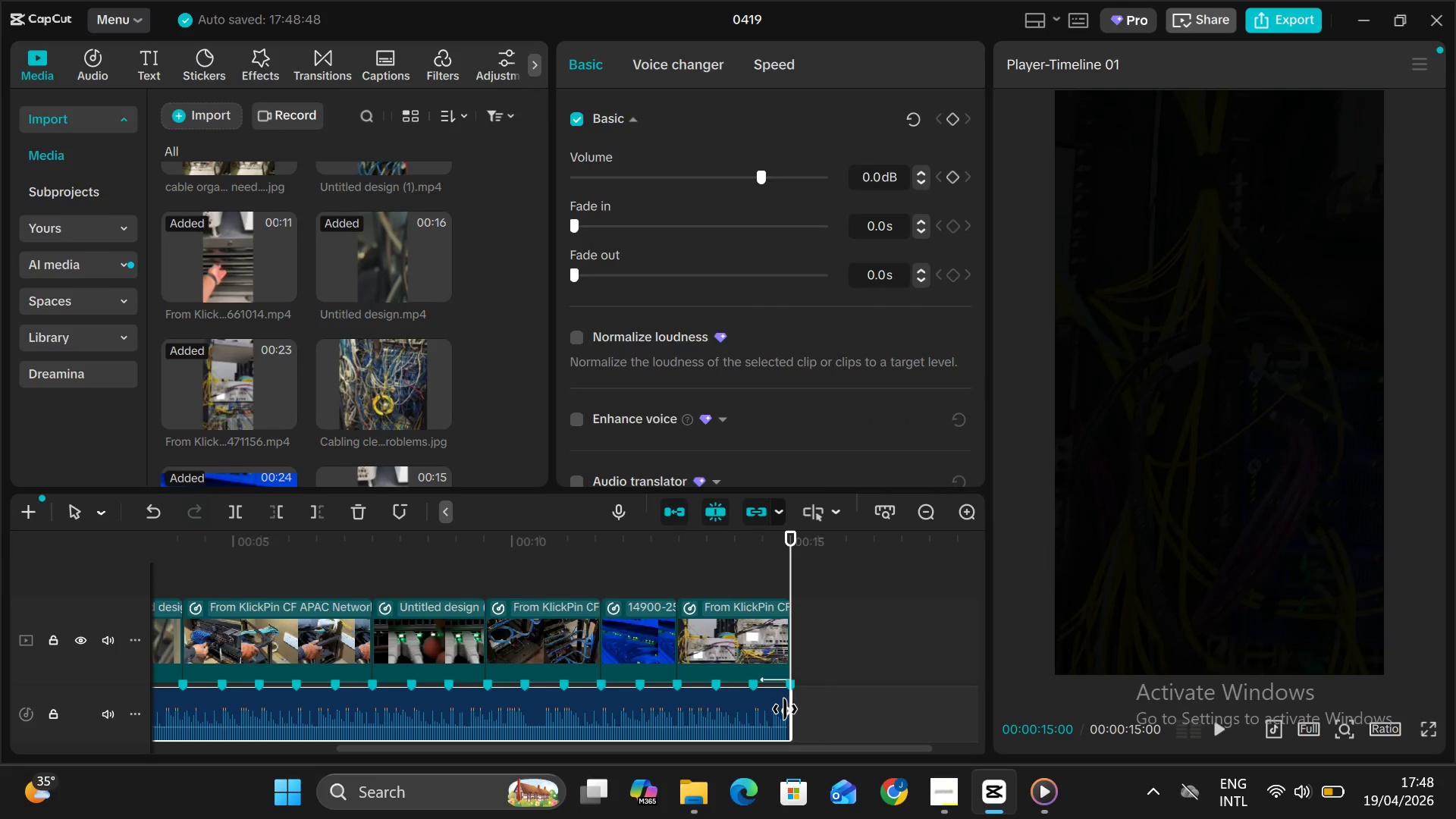 
left_click_drag(start_coordinate=[782, 711], to_coordinate=[752, 703])
 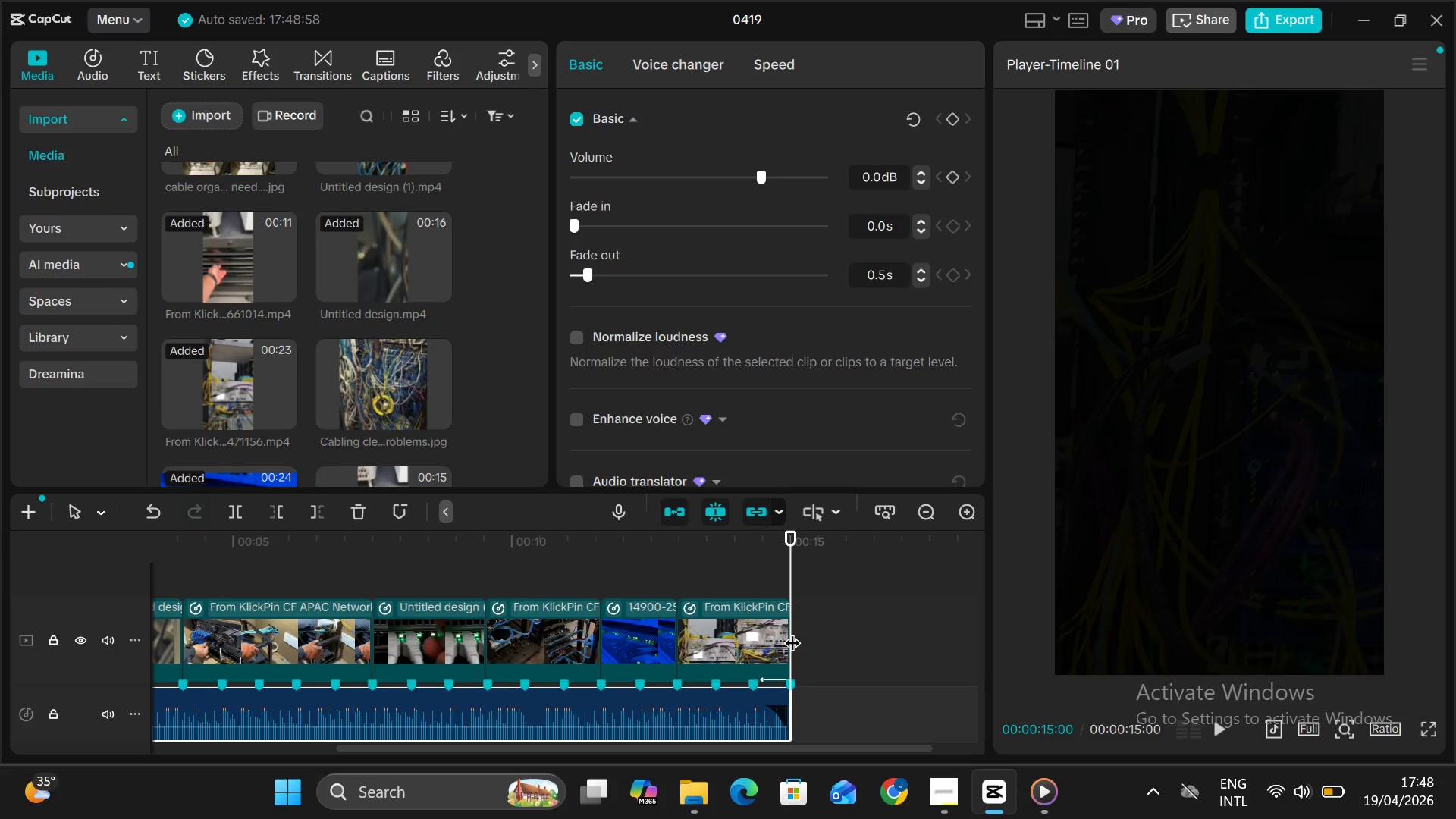 
key(Alt+V)
 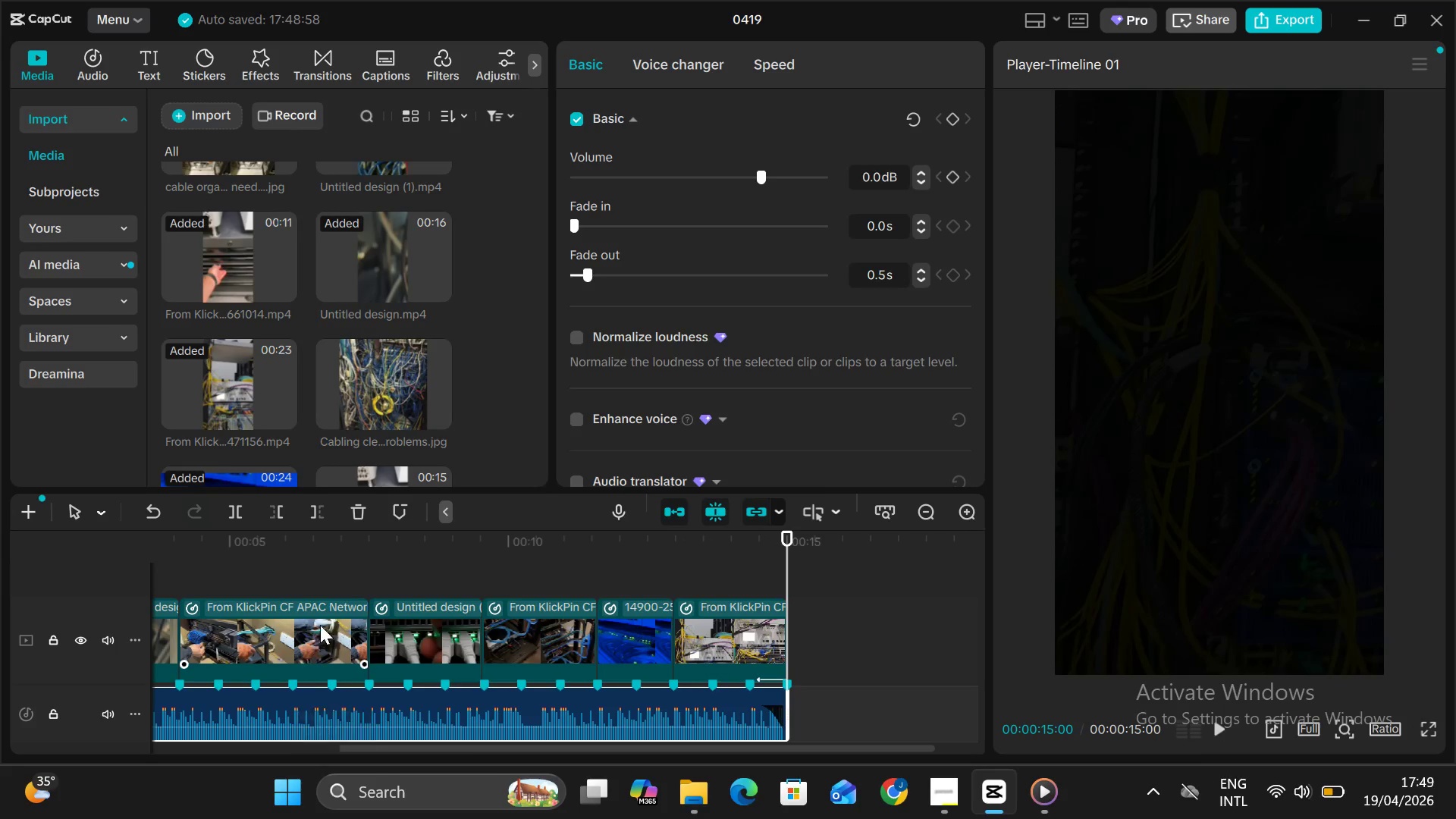 
wait(25.25)
 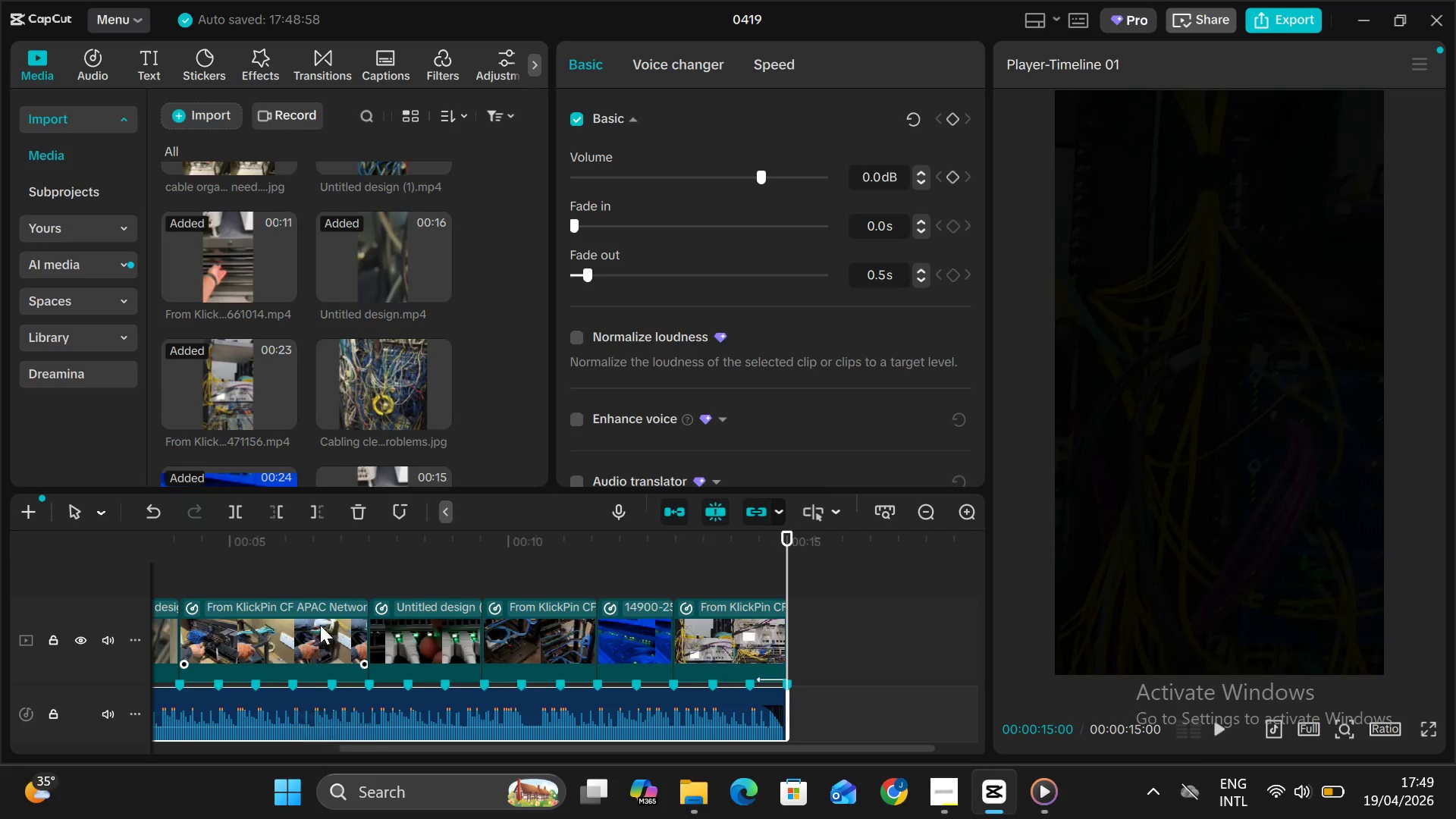 
left_click([82, 58])
 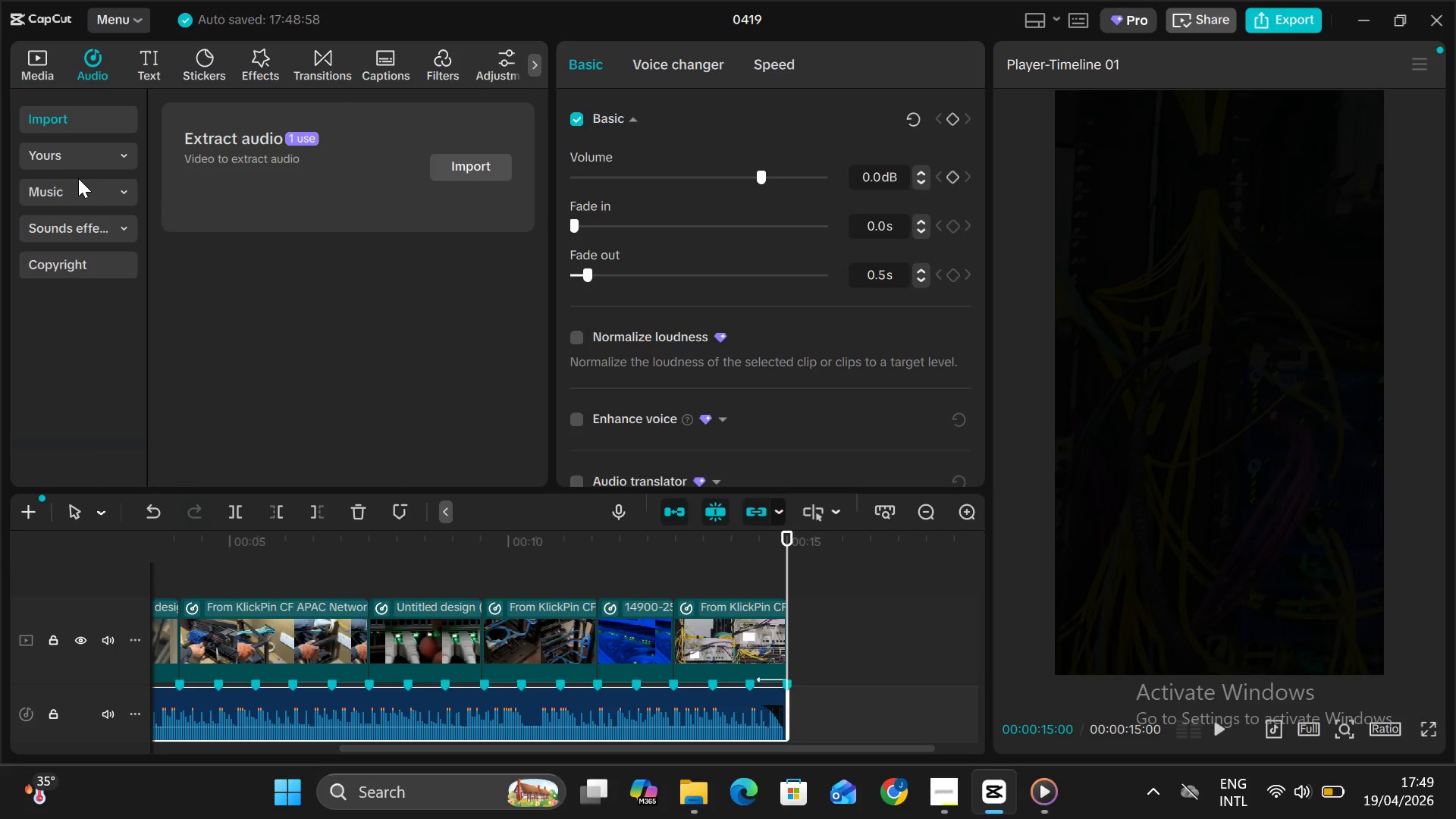 
left_click([81, 237])
 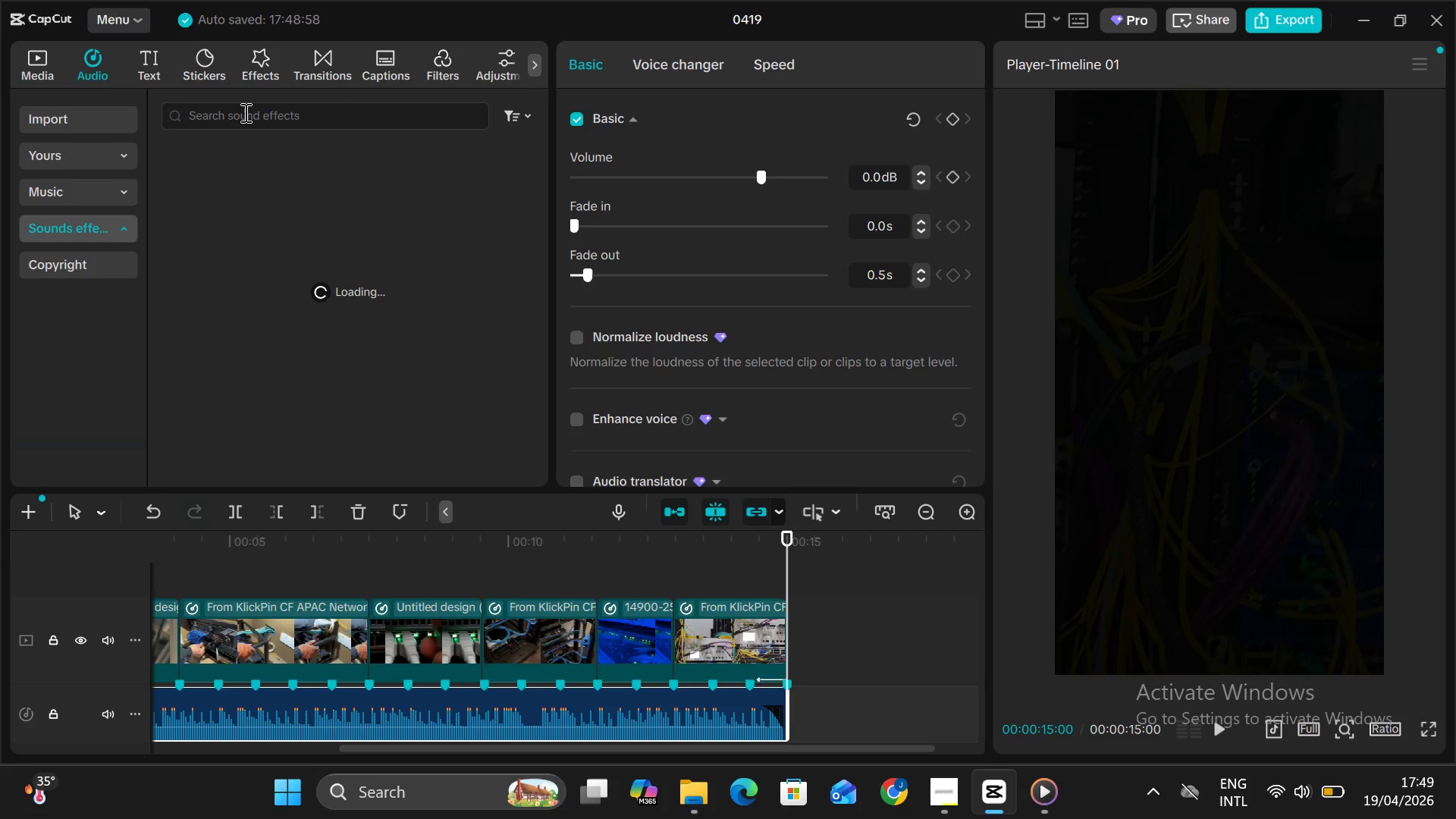 
left_click([243, 111])
 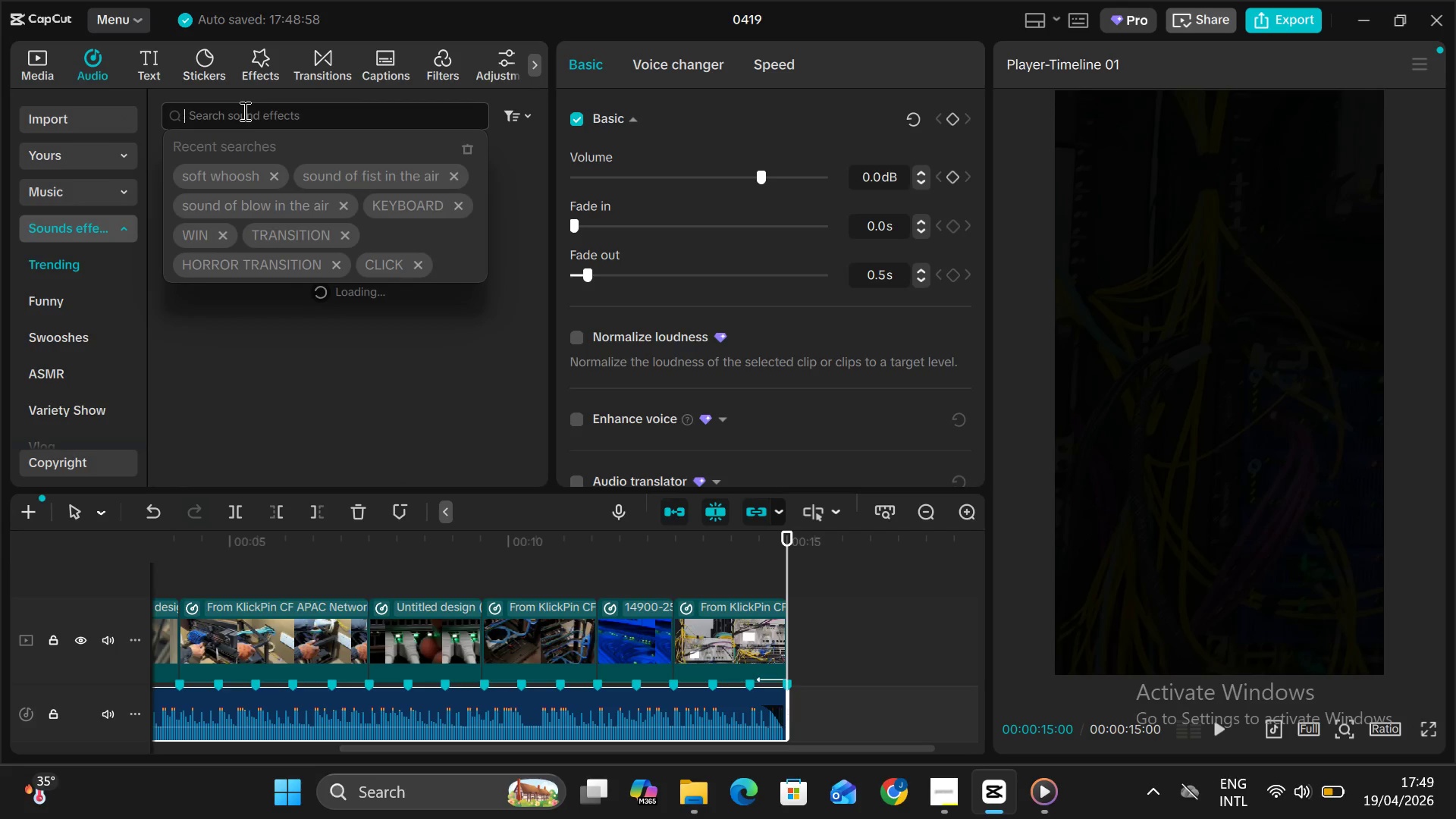 
type(tech ck)
key(Backspace)
type(liv)
key(Backspace)
 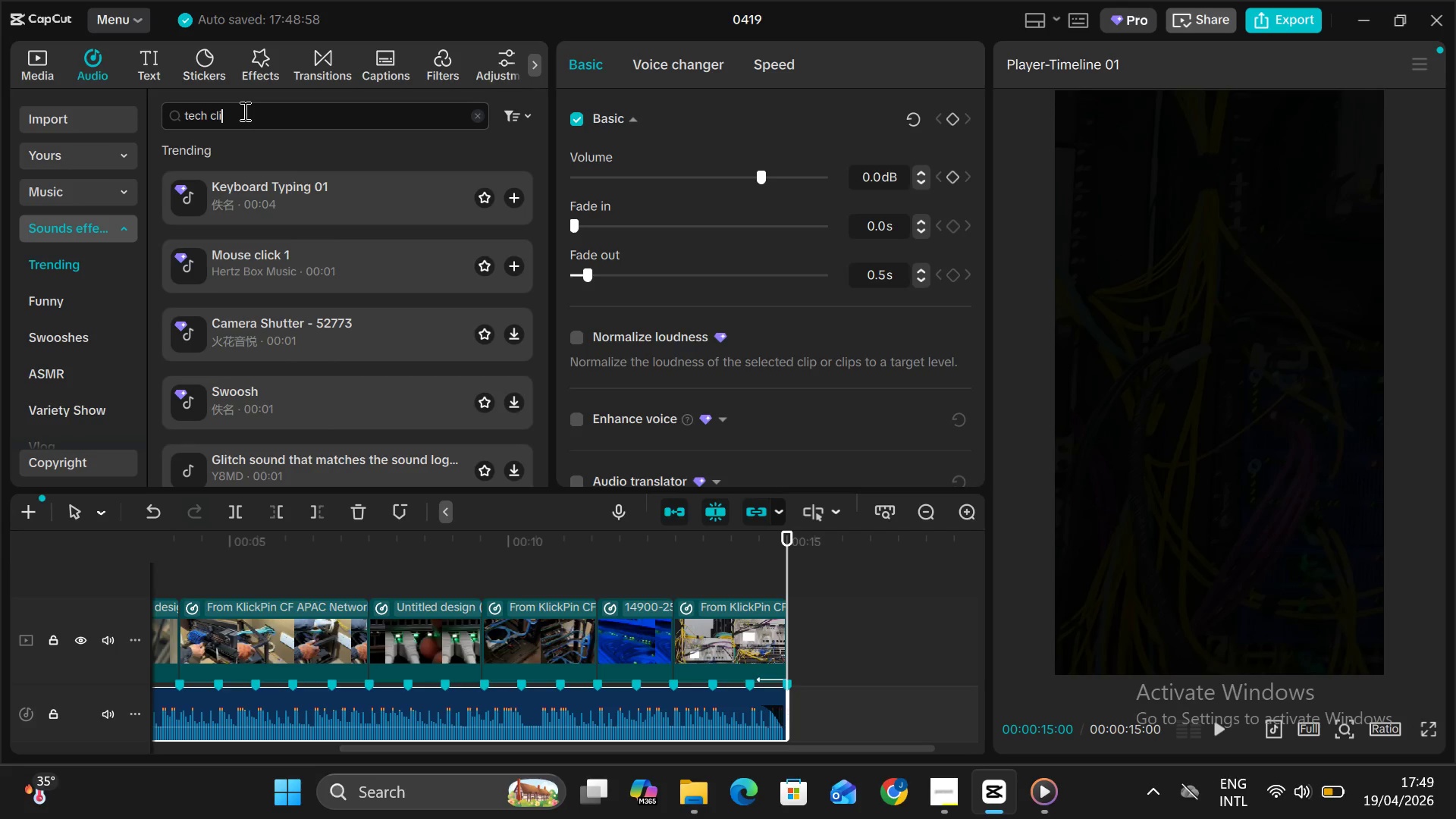 
type(ck)
 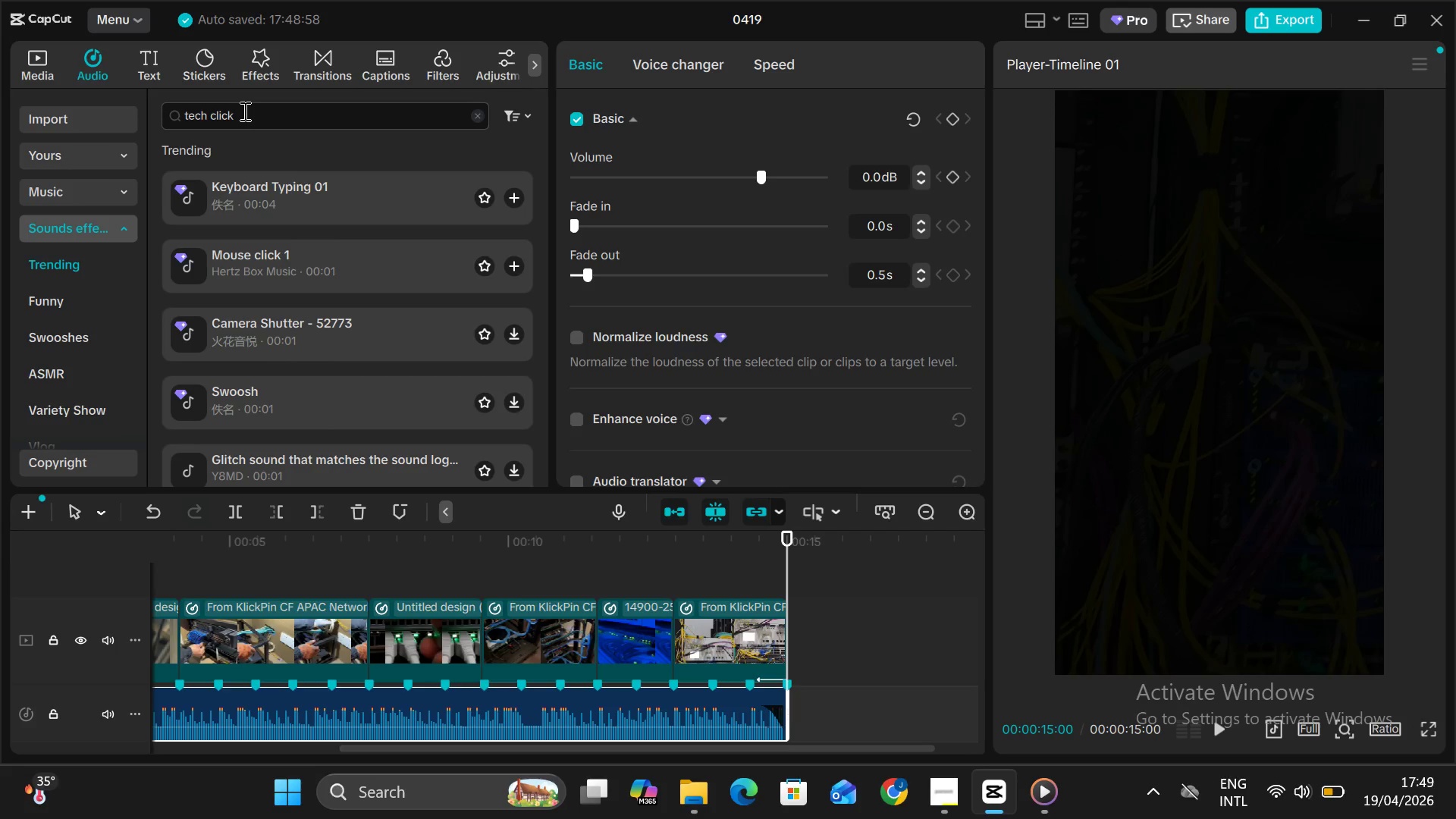 
key(Enter)
 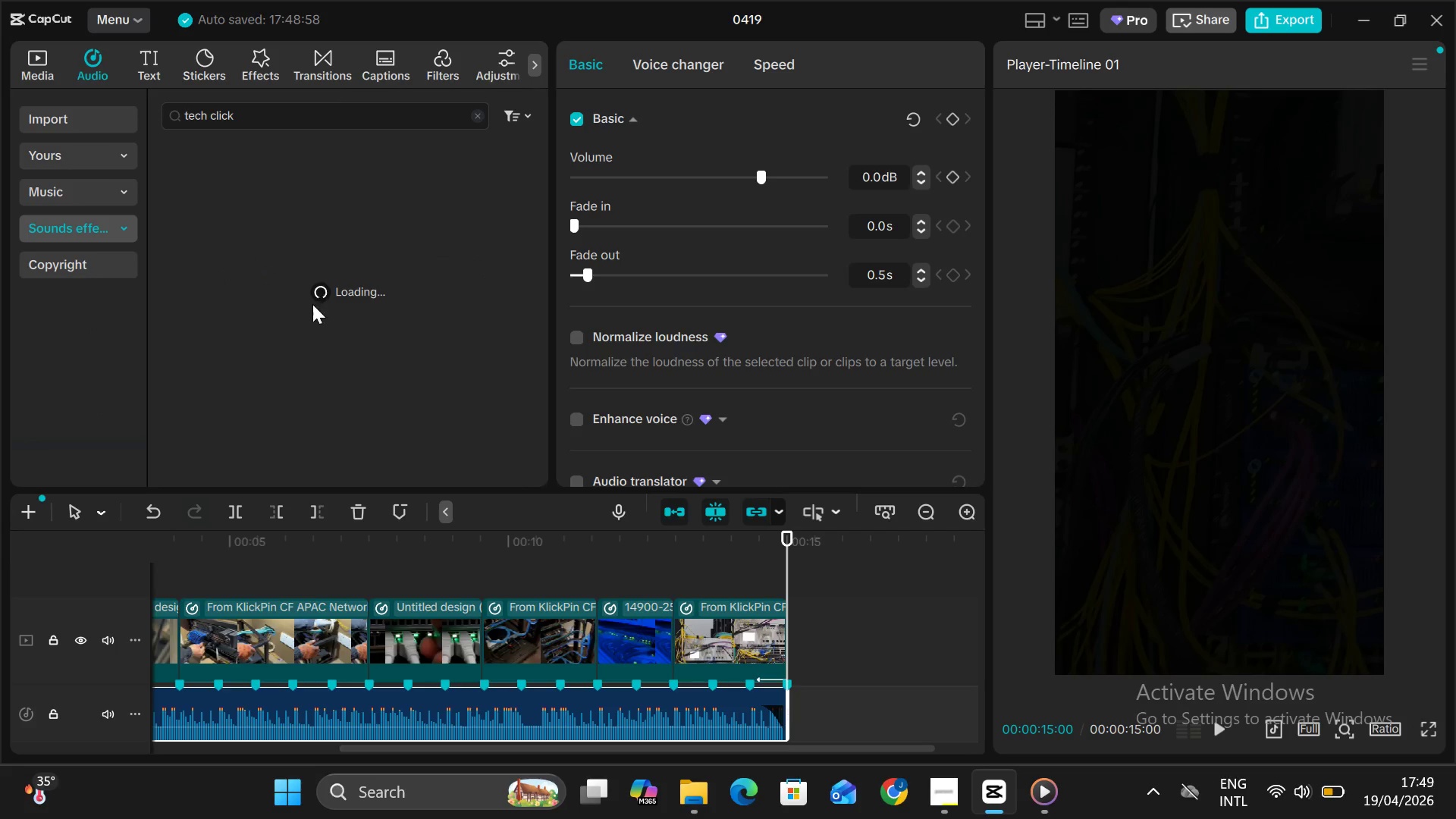 
wait(7.86)
 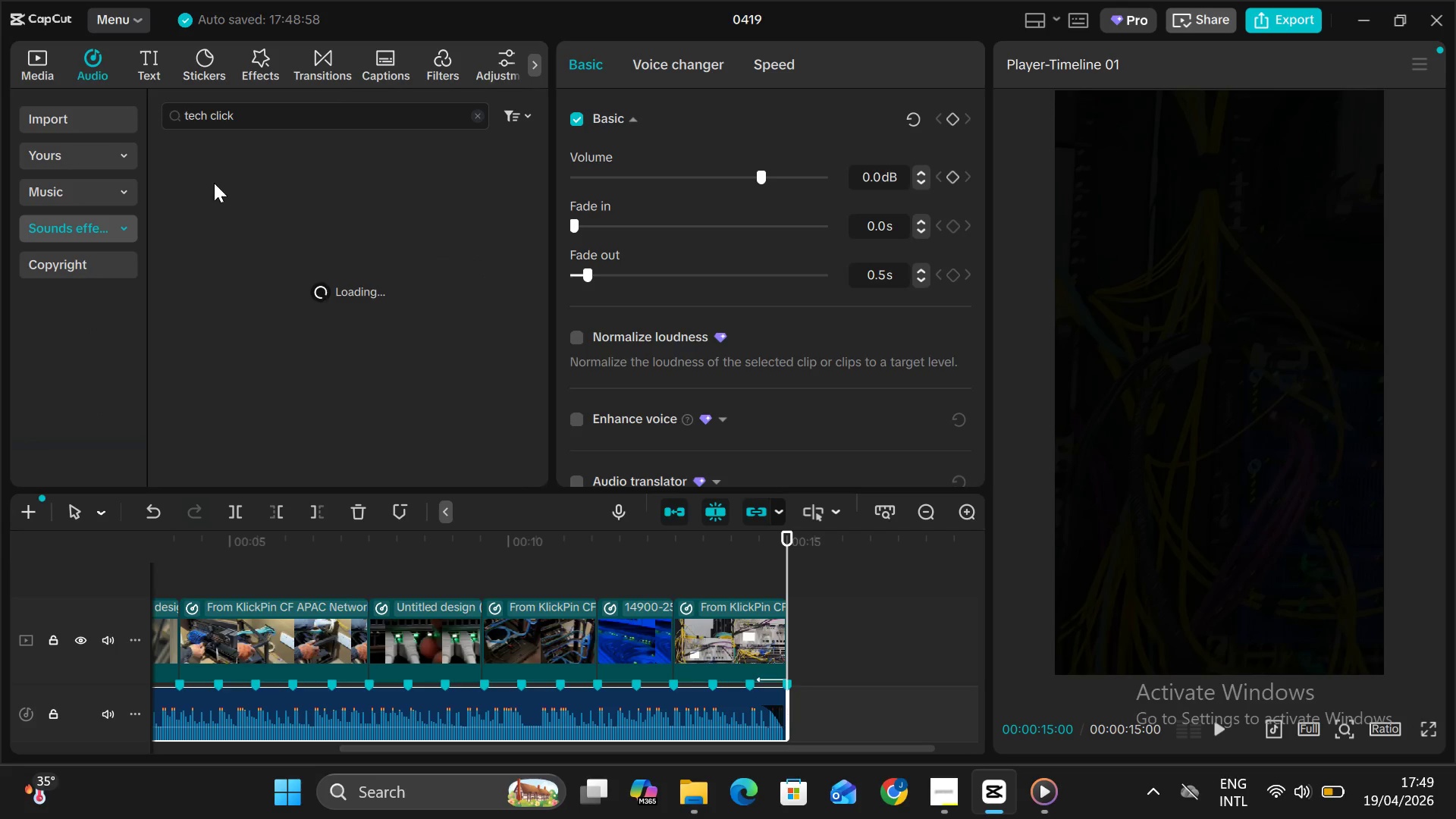 
left_click([304, 243])
 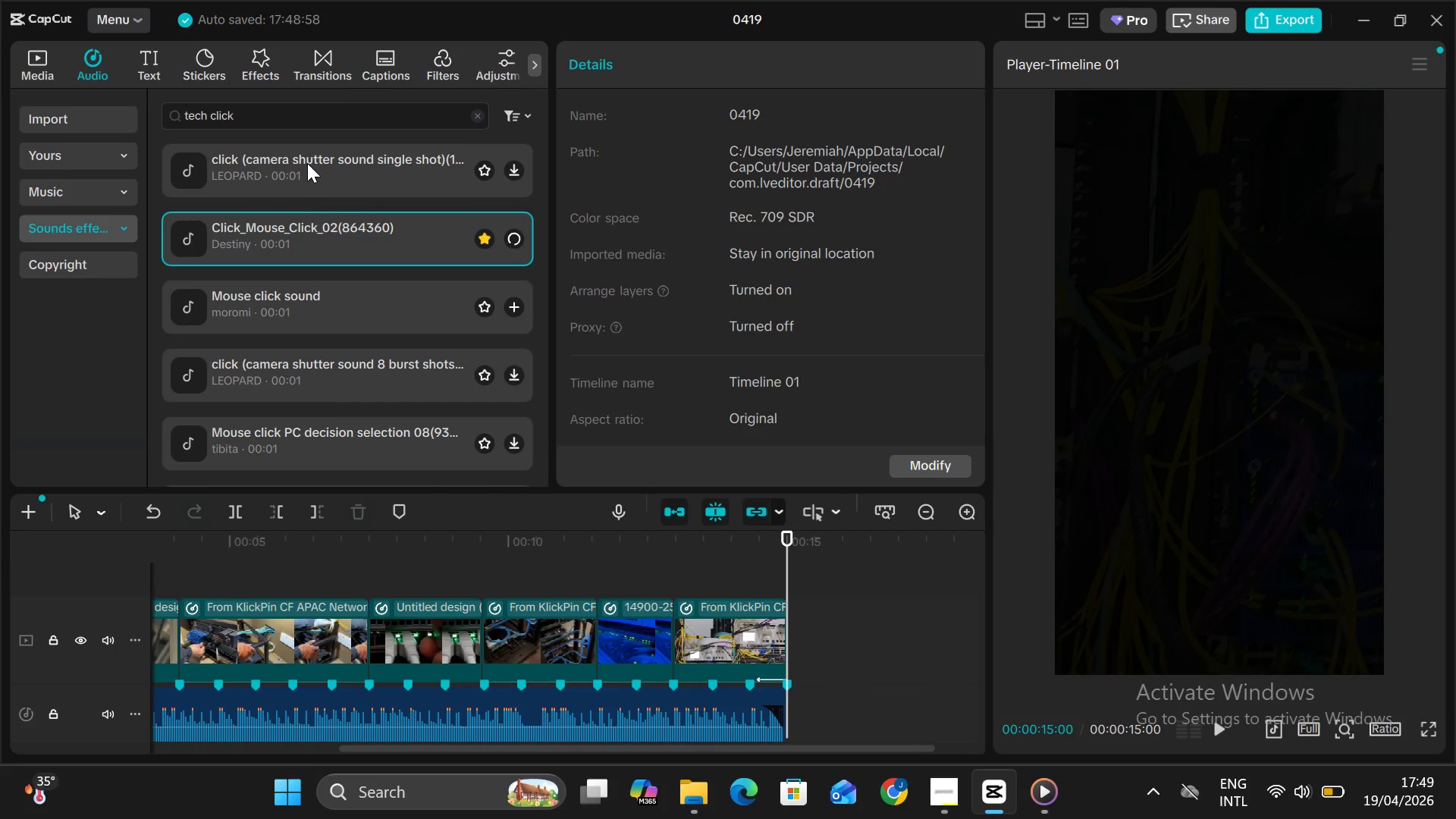 
left_click([307, 163])
 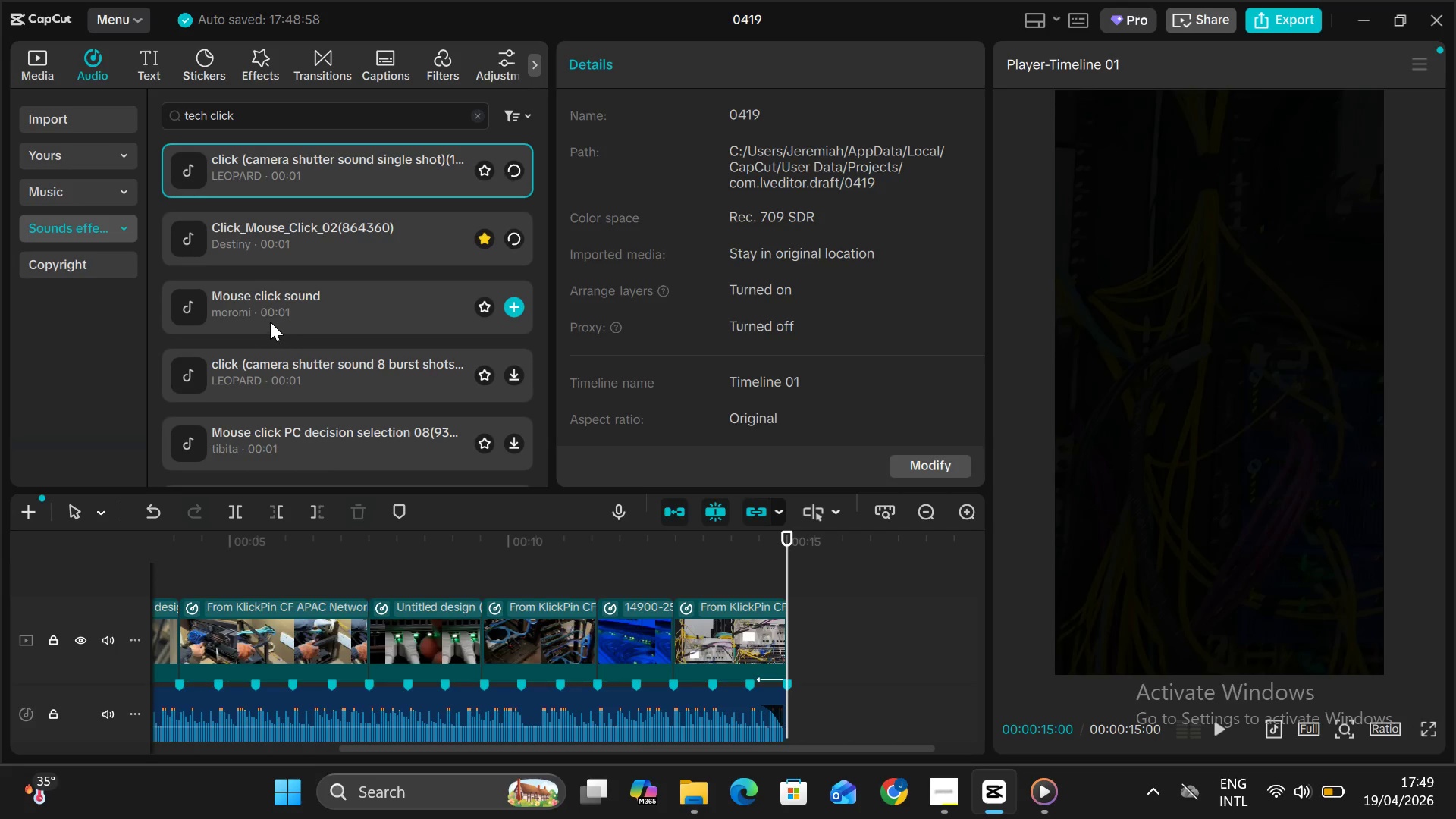 
left_click([269, 318])
 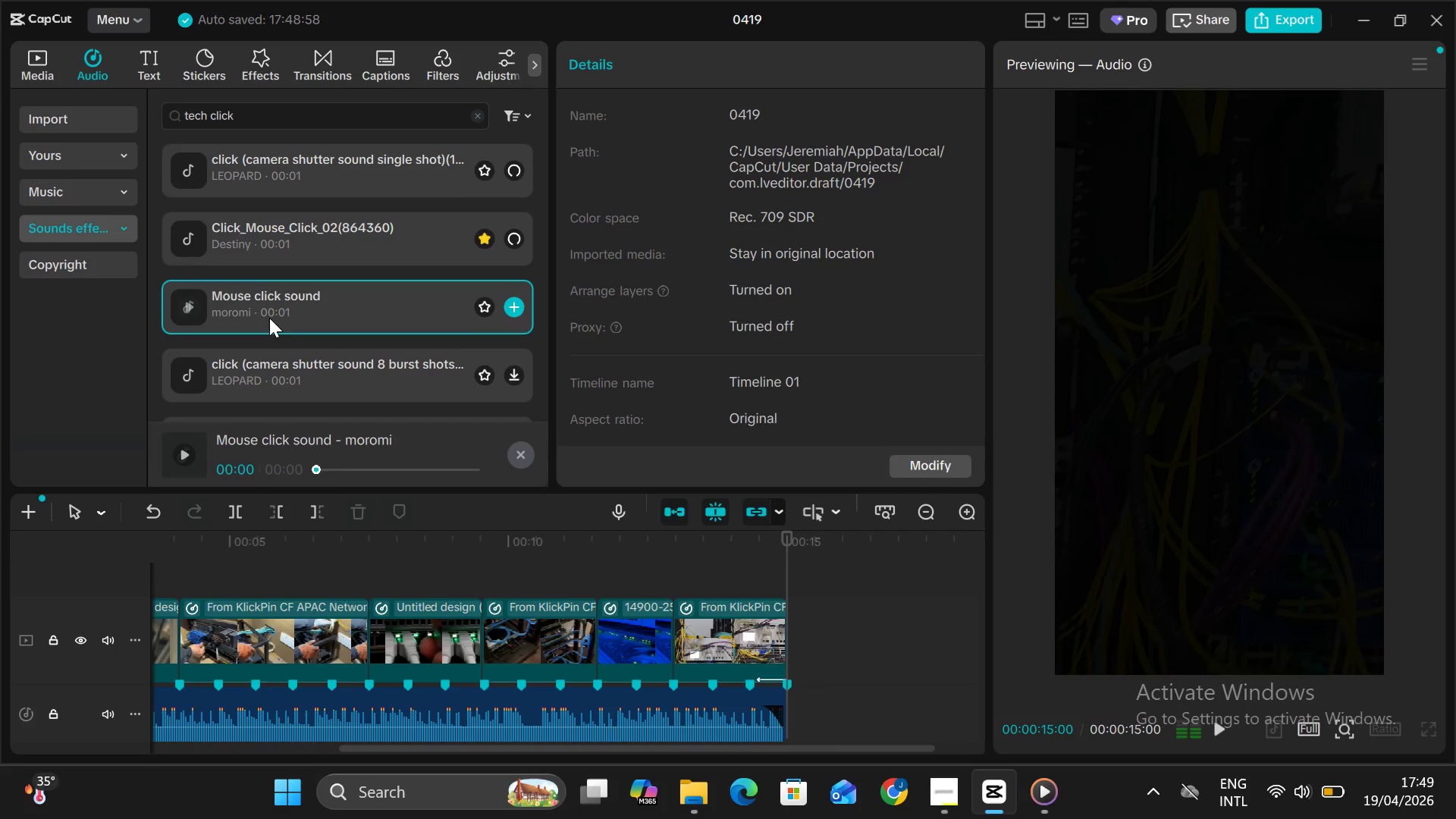 
scroll: coordinate [269, 318], scroll_direction: none, amount: 0.0
 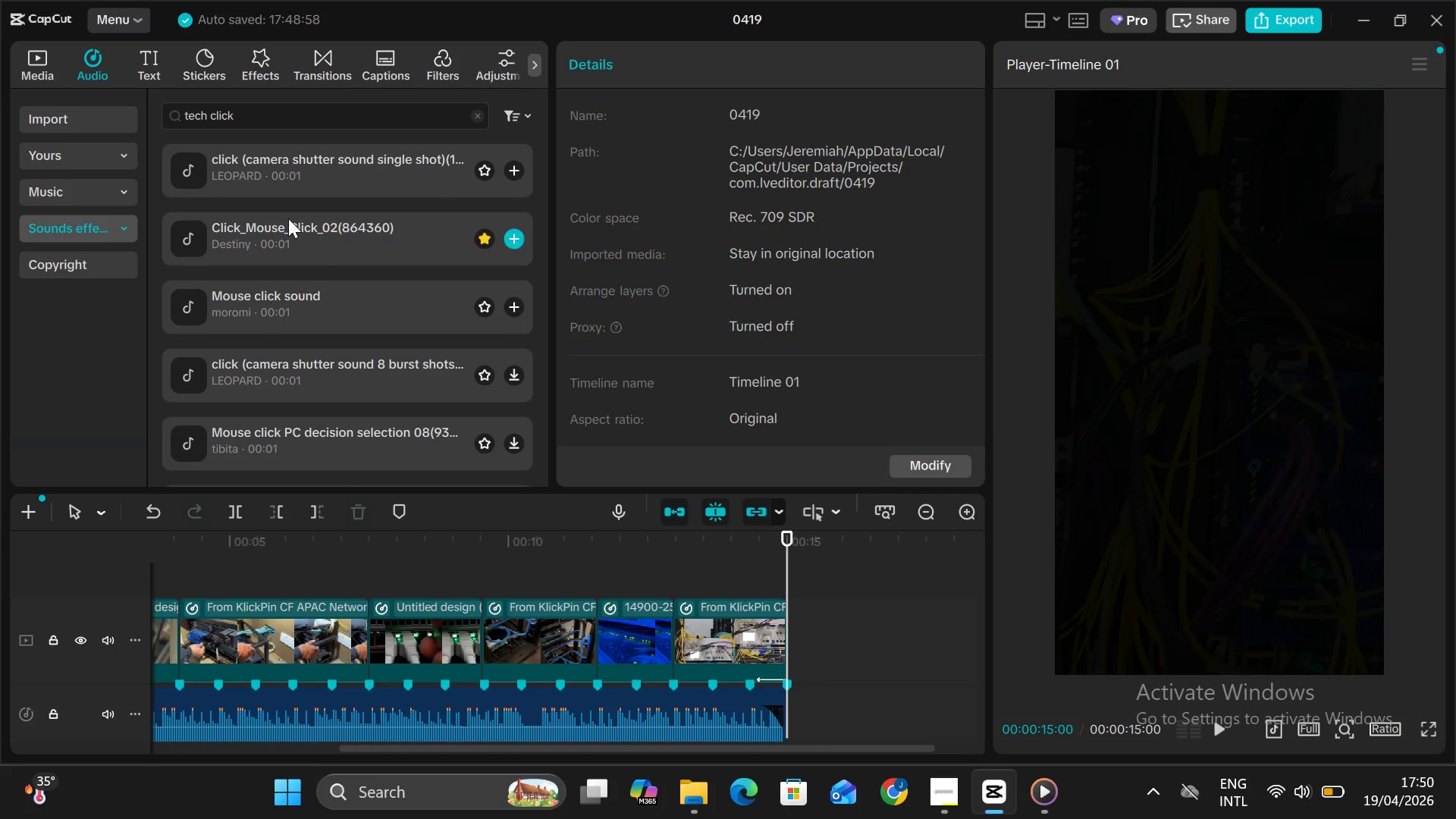 
left_click([285, 176])
 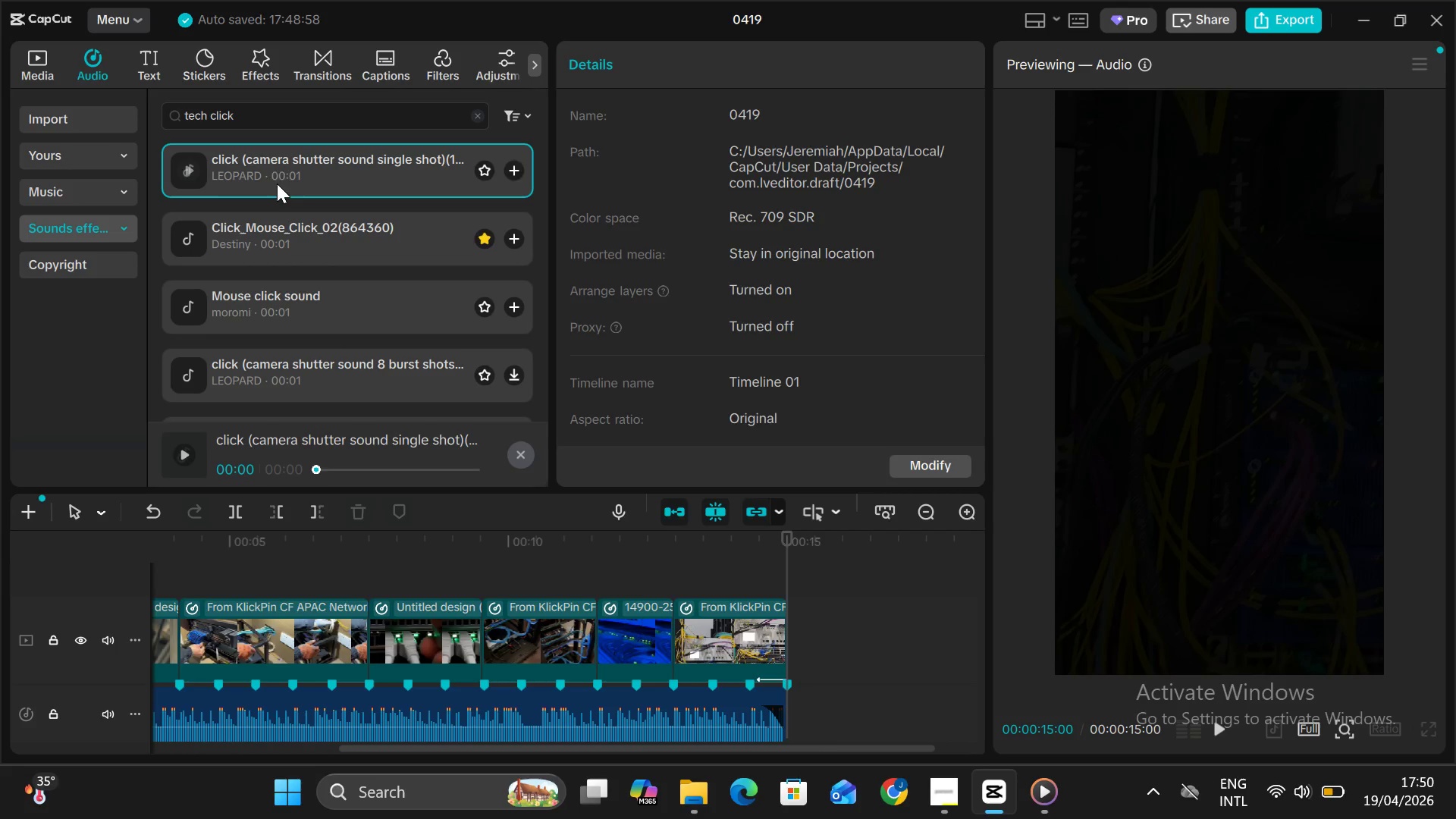 
left_click_drag(start_coordinate=[277, 170], to_coordinate=[292, 188])
 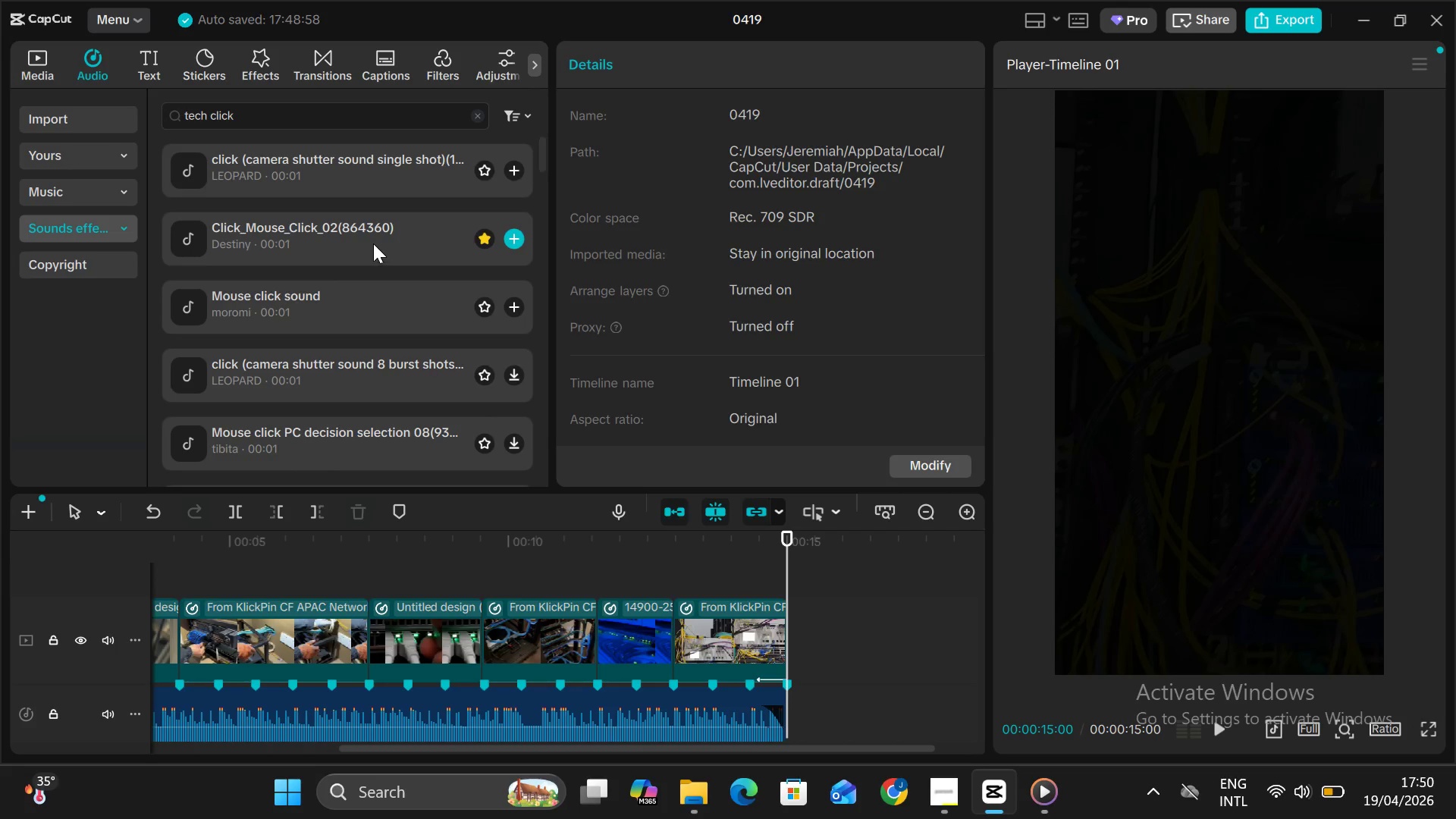 
left_click([372, 243])
 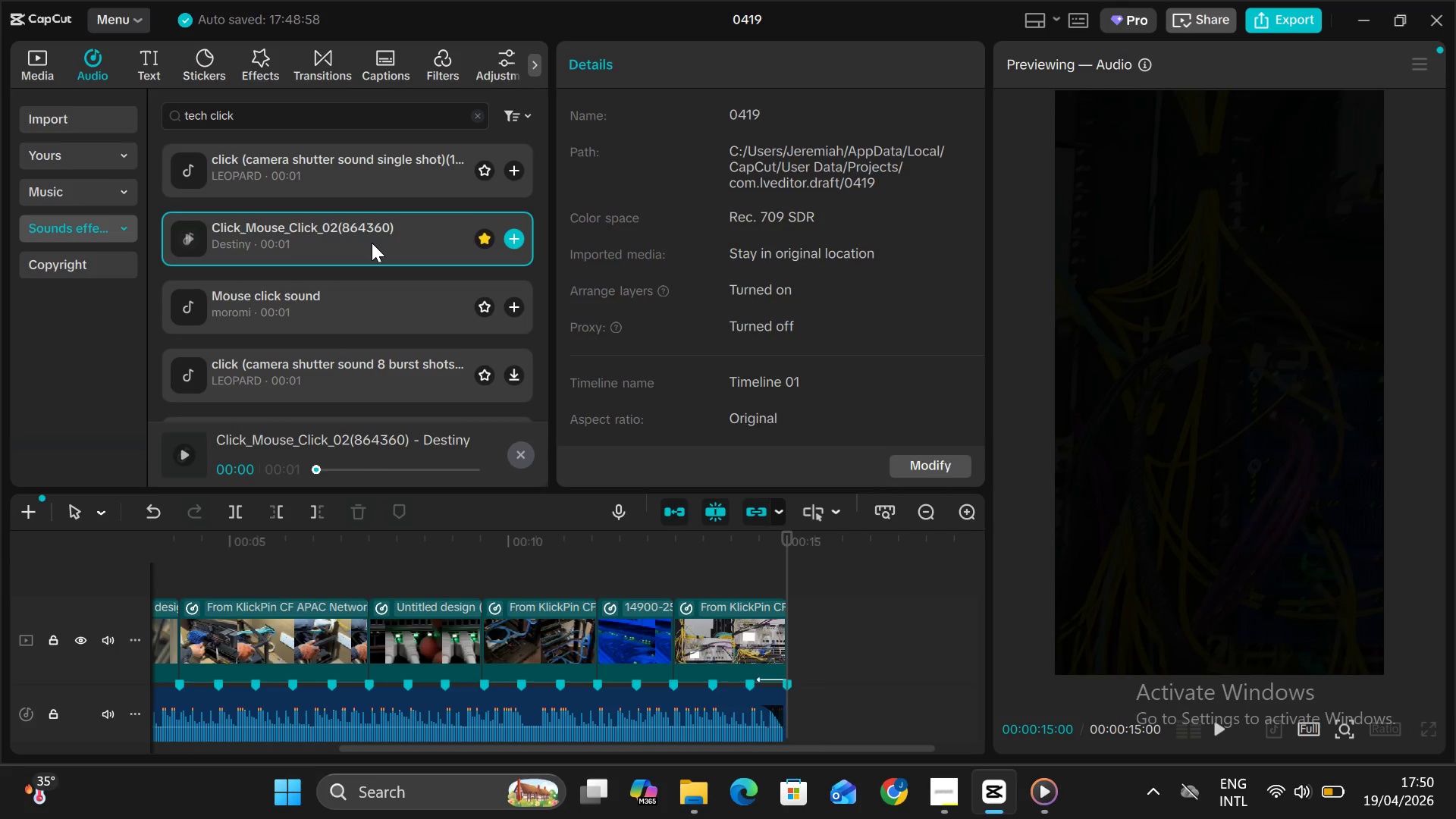 
left_click_drag(start_coordinate=[372, 243], to_coordinate=[154, 732])
 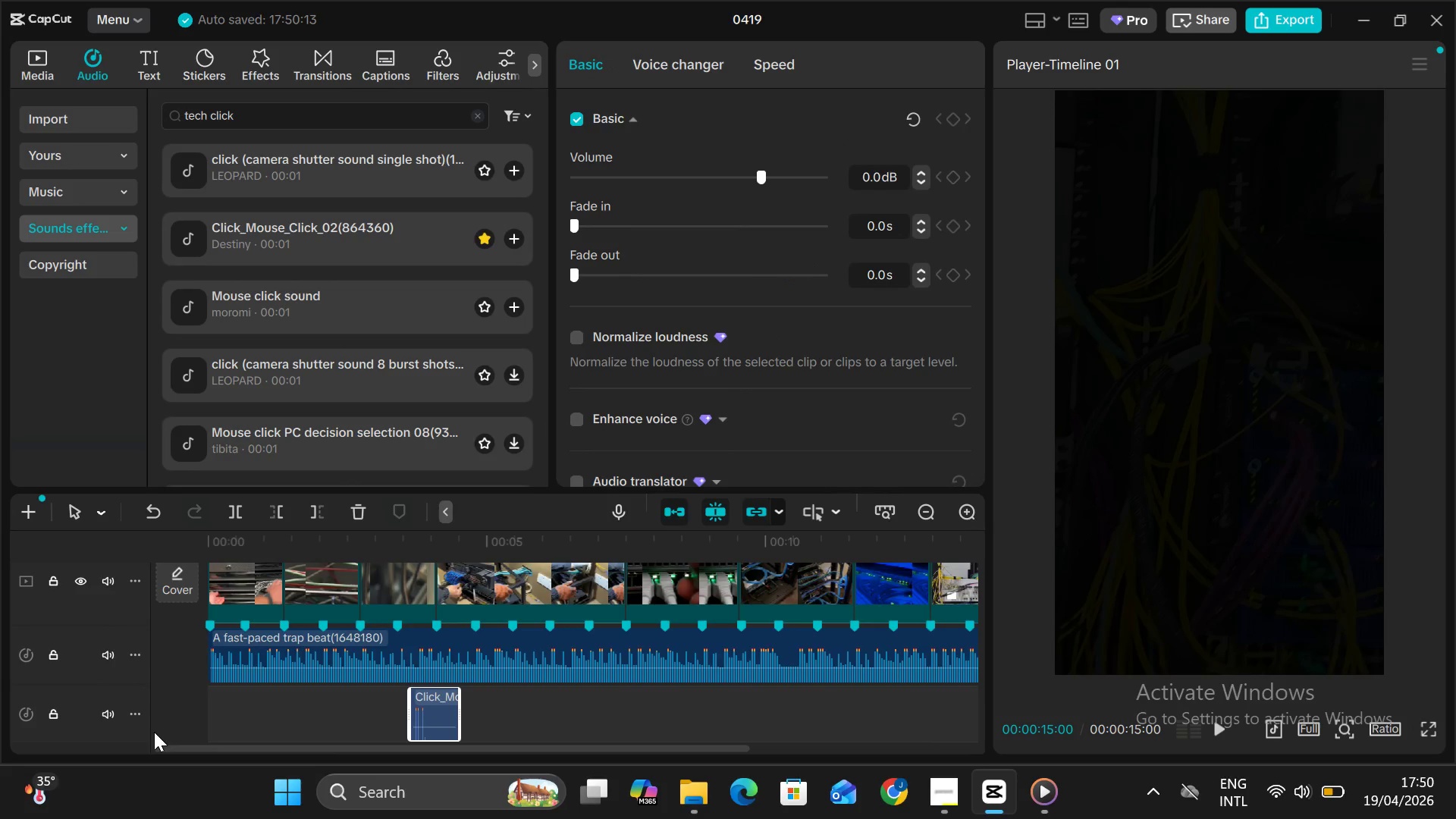 
scroll: coordinate [154, 732], scroll_direction: down, amount: 1.0
 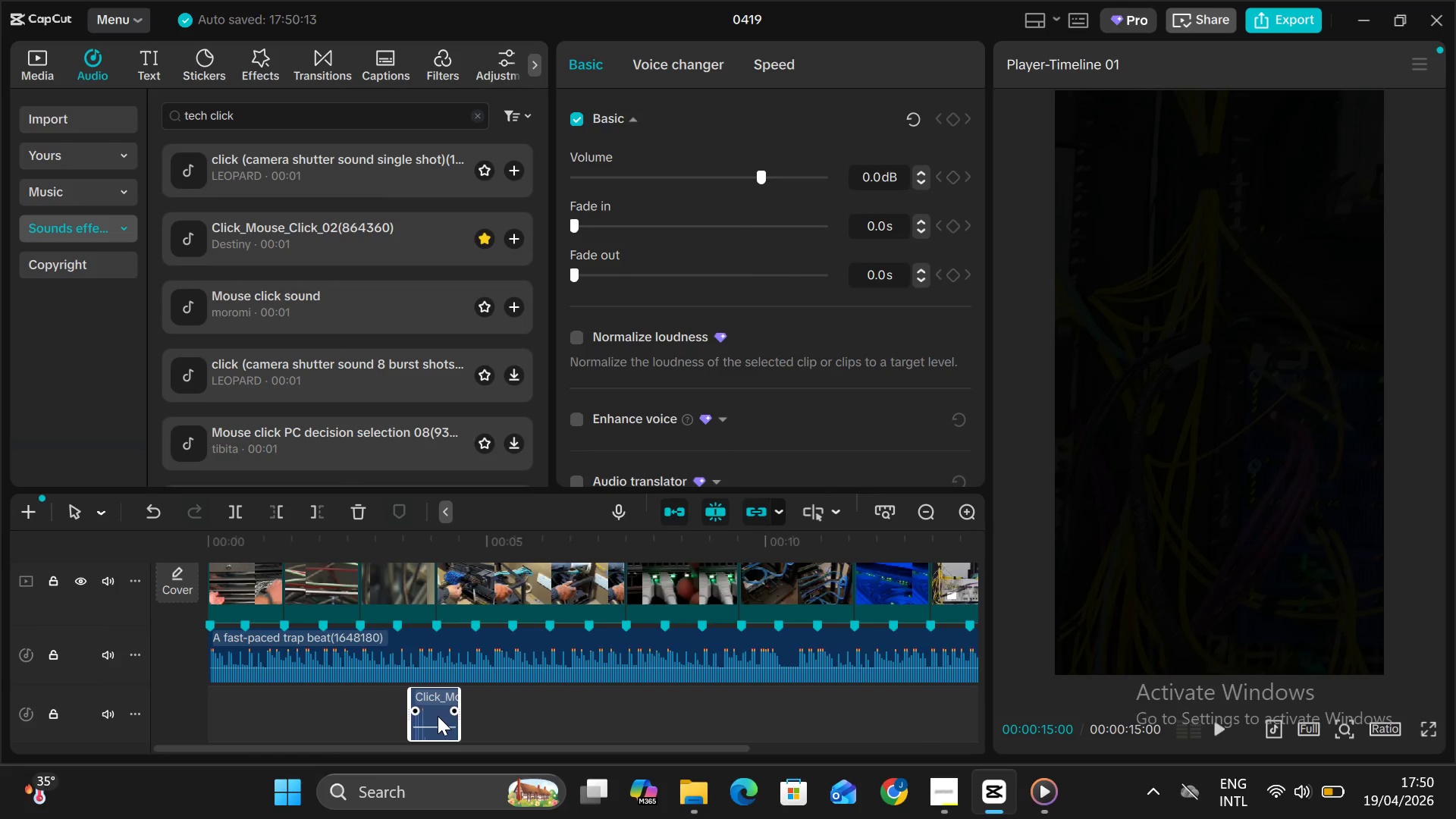 
left_click_drag(start_coordinate=[438, 716], to_coordinate=[306, 711])
 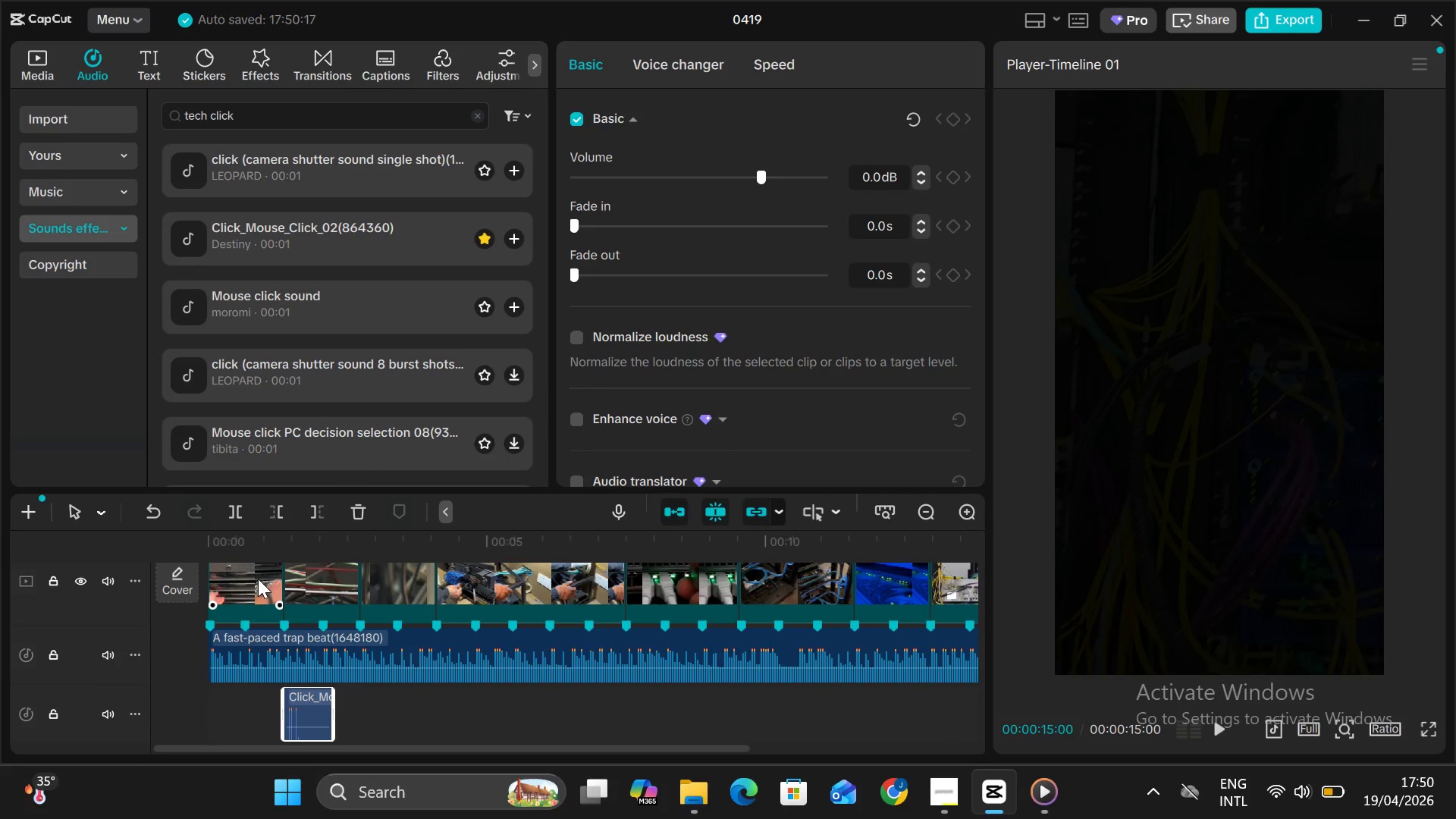 
left_click([252, 535])
 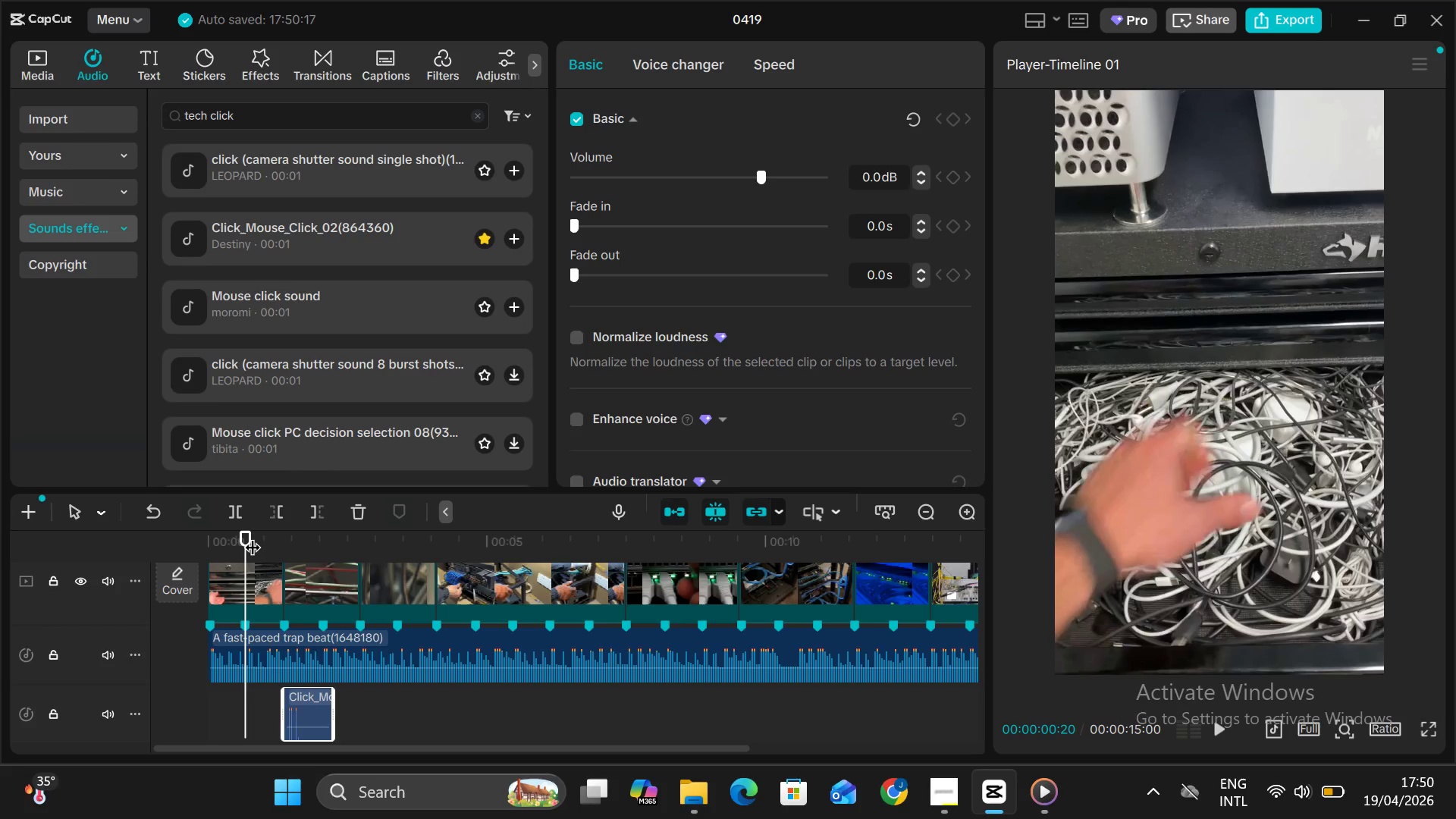 
hold_key(key=ControlLeft, duration=0.53)
 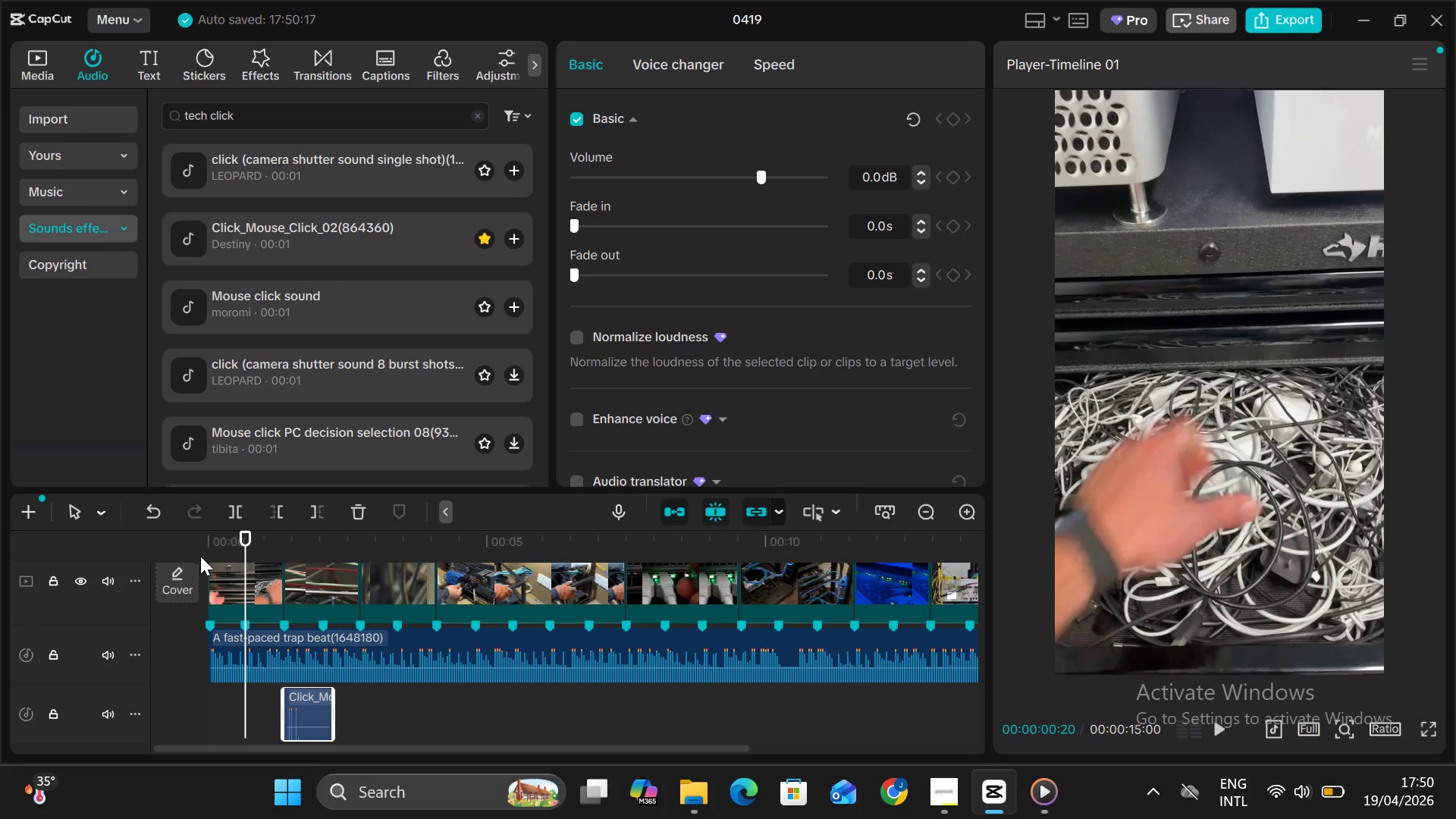 
mouse_move([203, 575])
 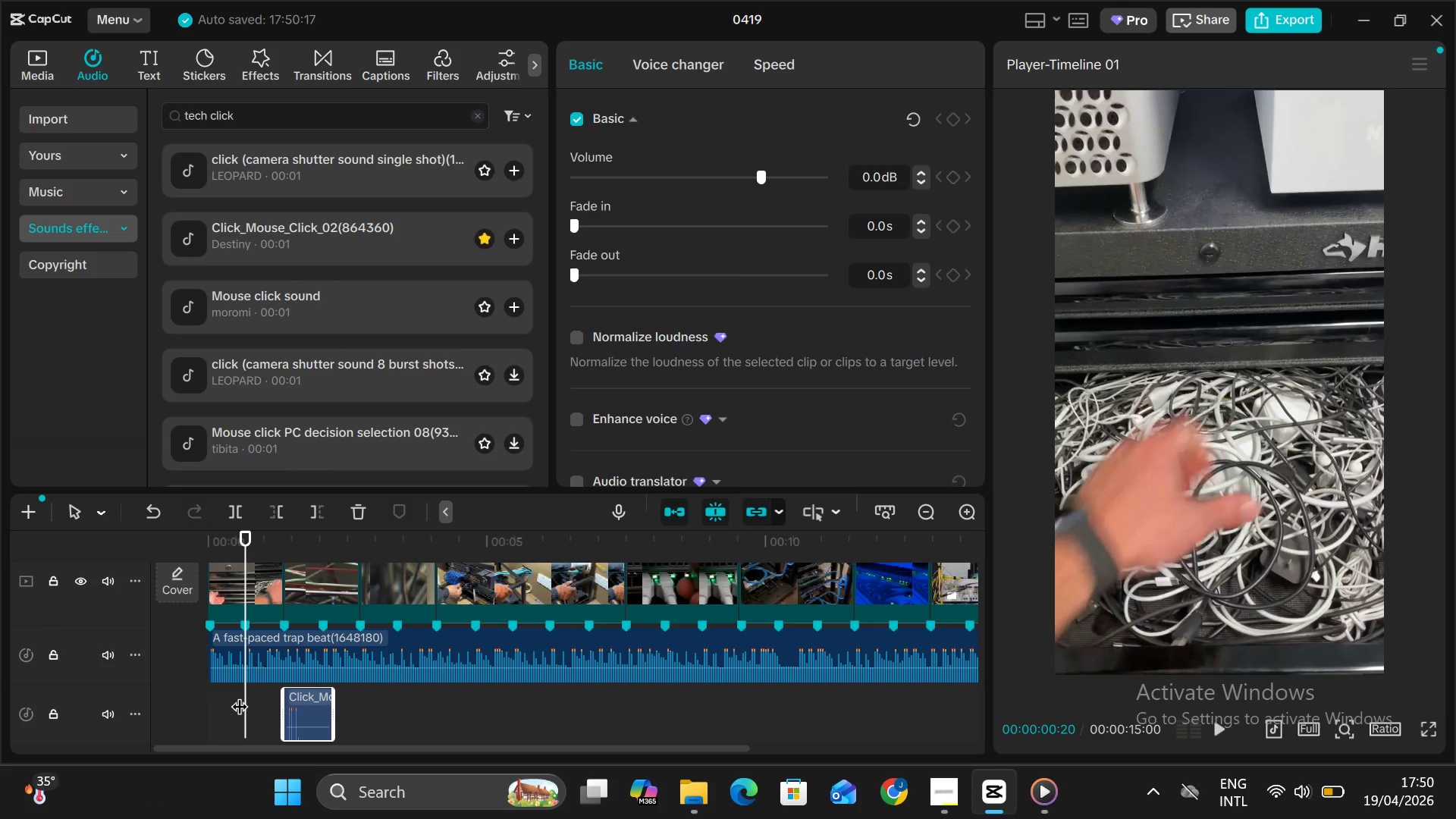 
wait(7.76)
 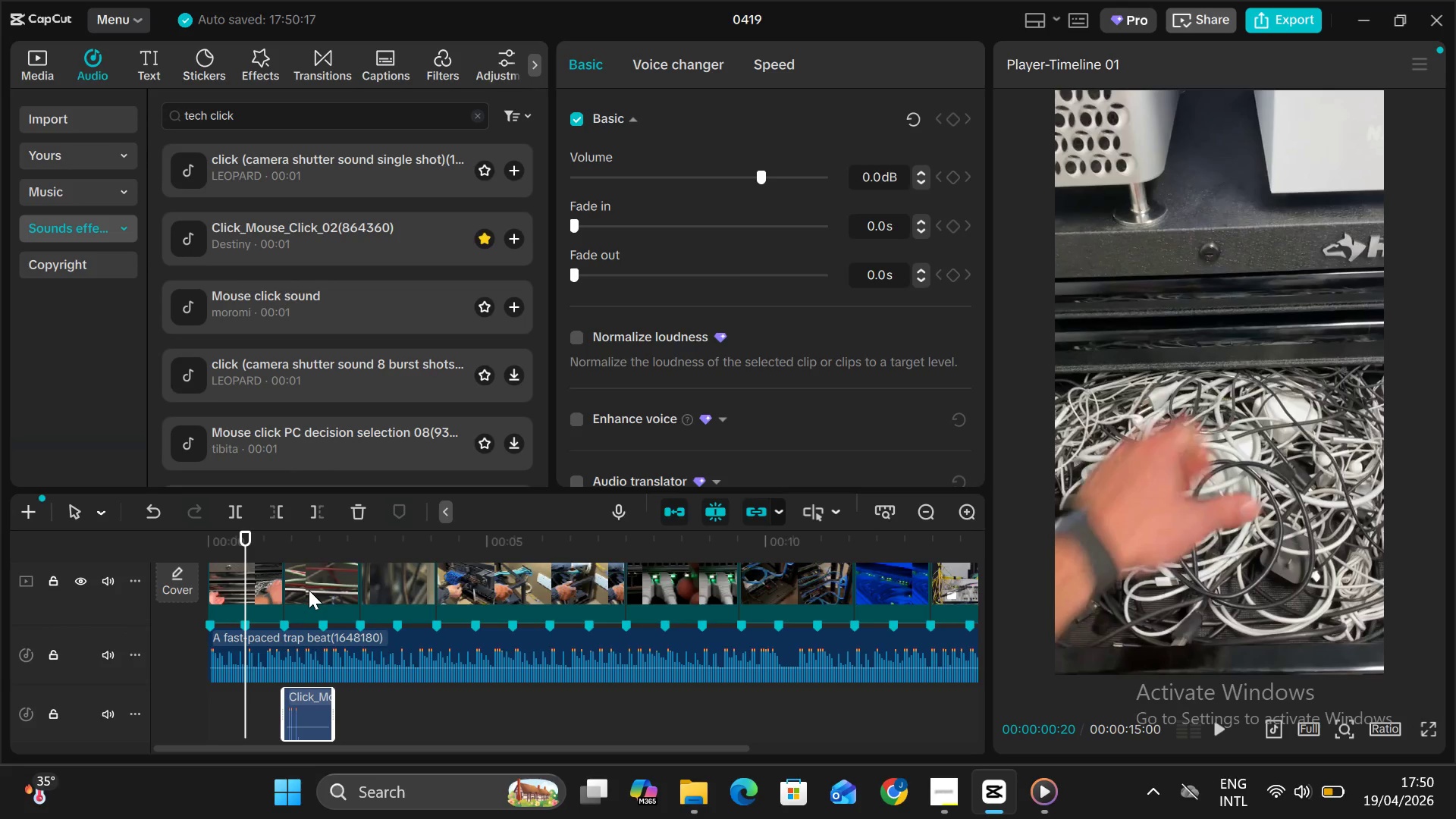 
key(Alt+V)
 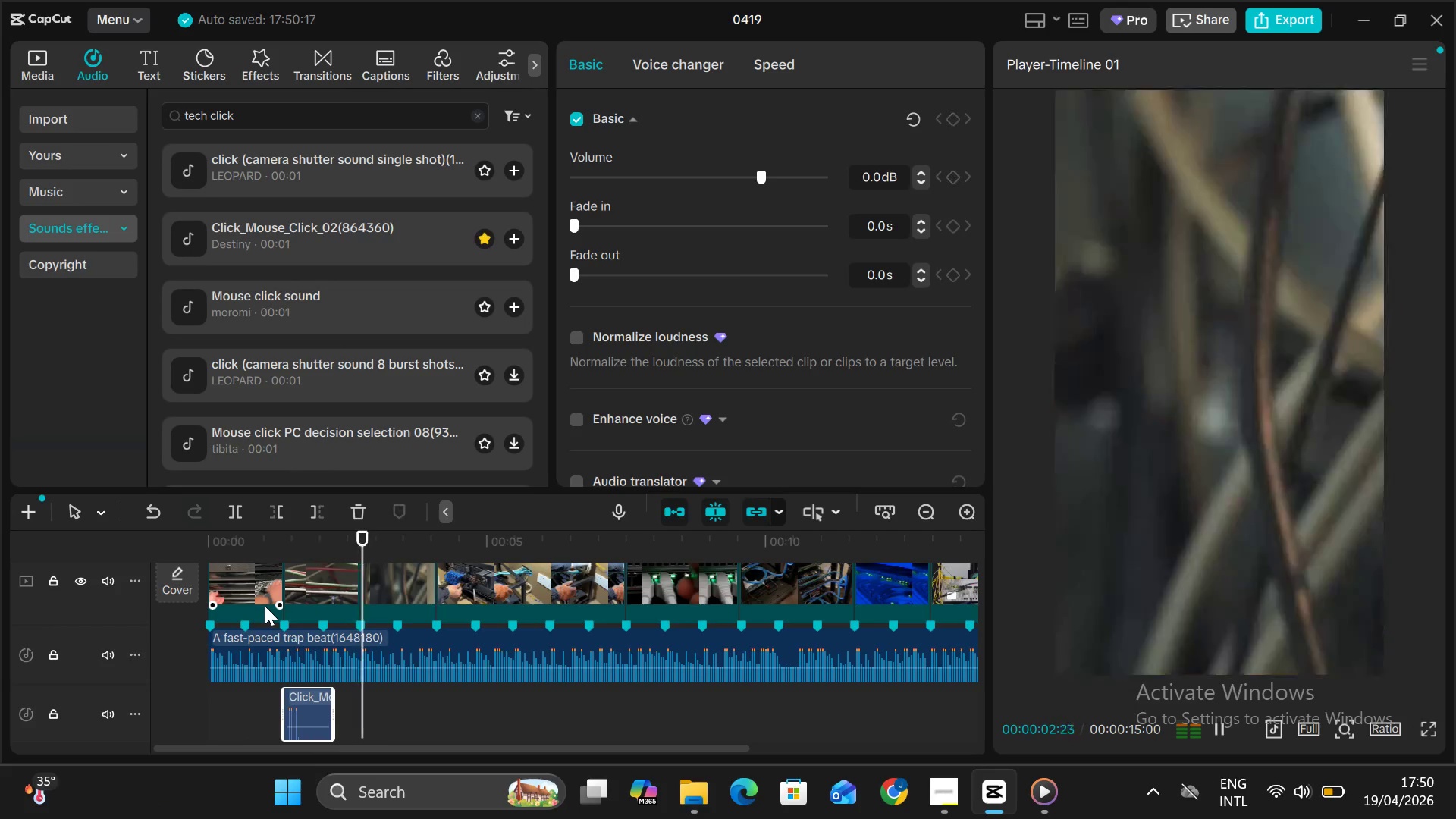 
key(Alt+V)
 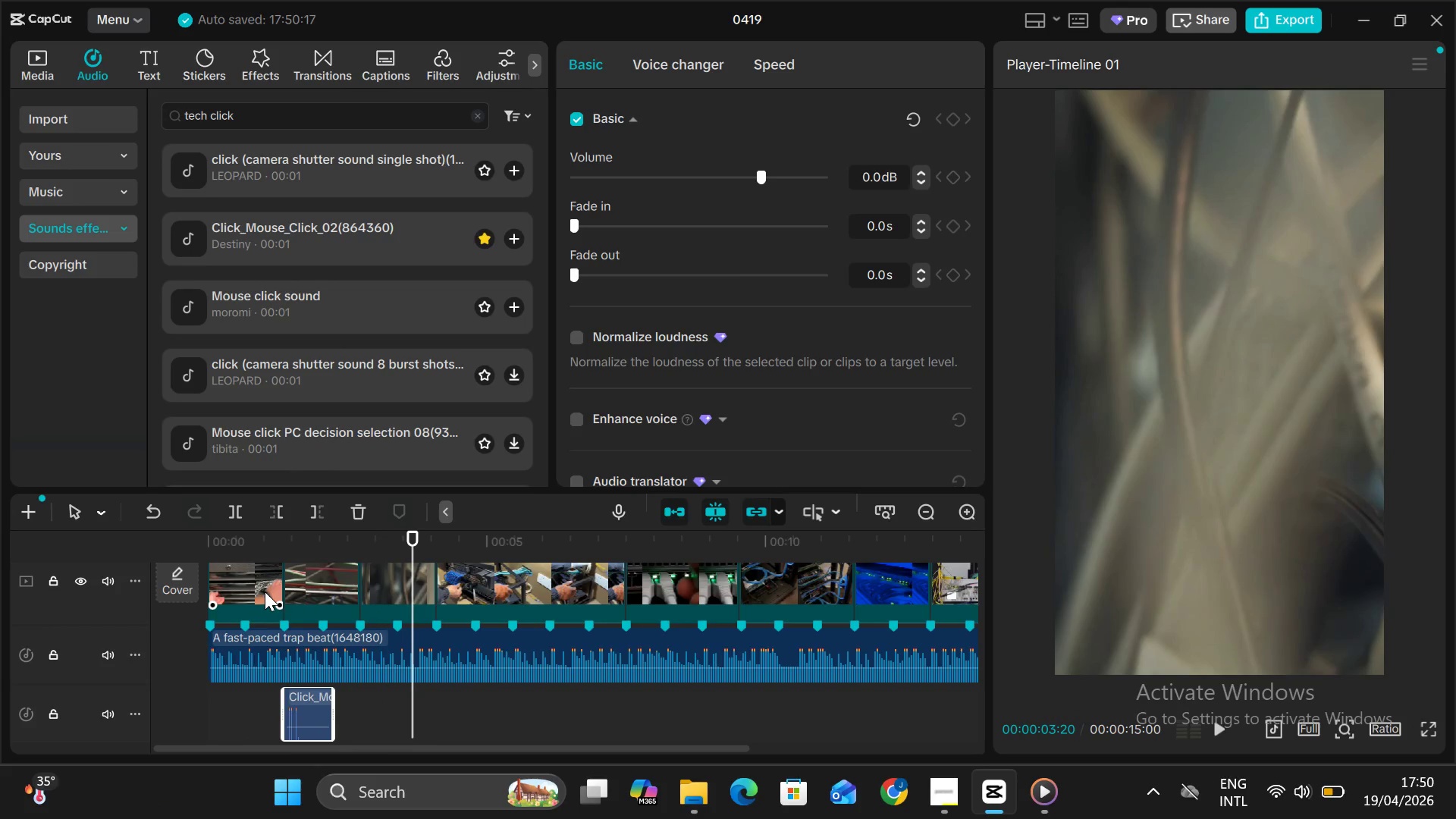 
key(Control+C)
 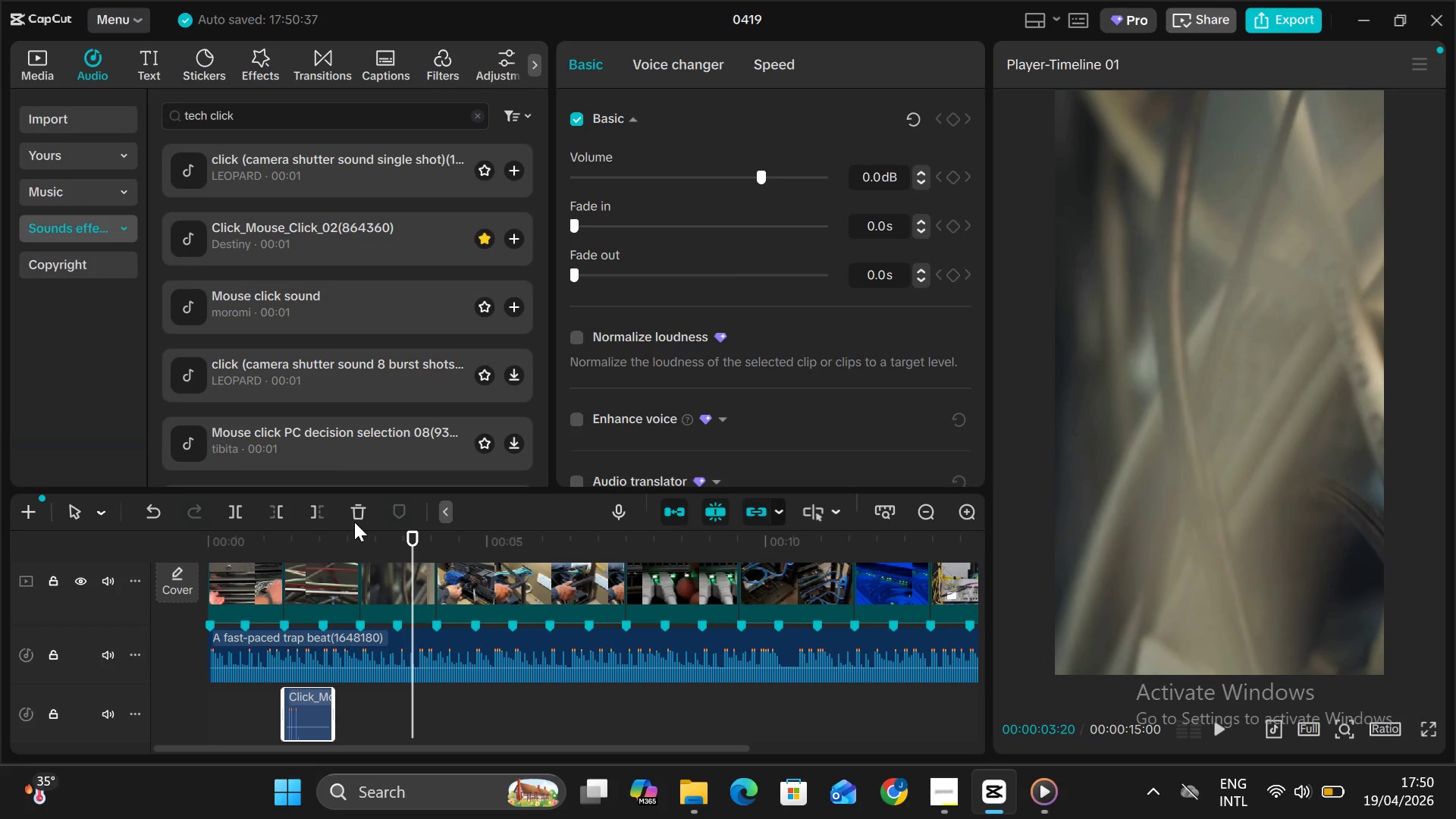 
left_click([359, 548])
 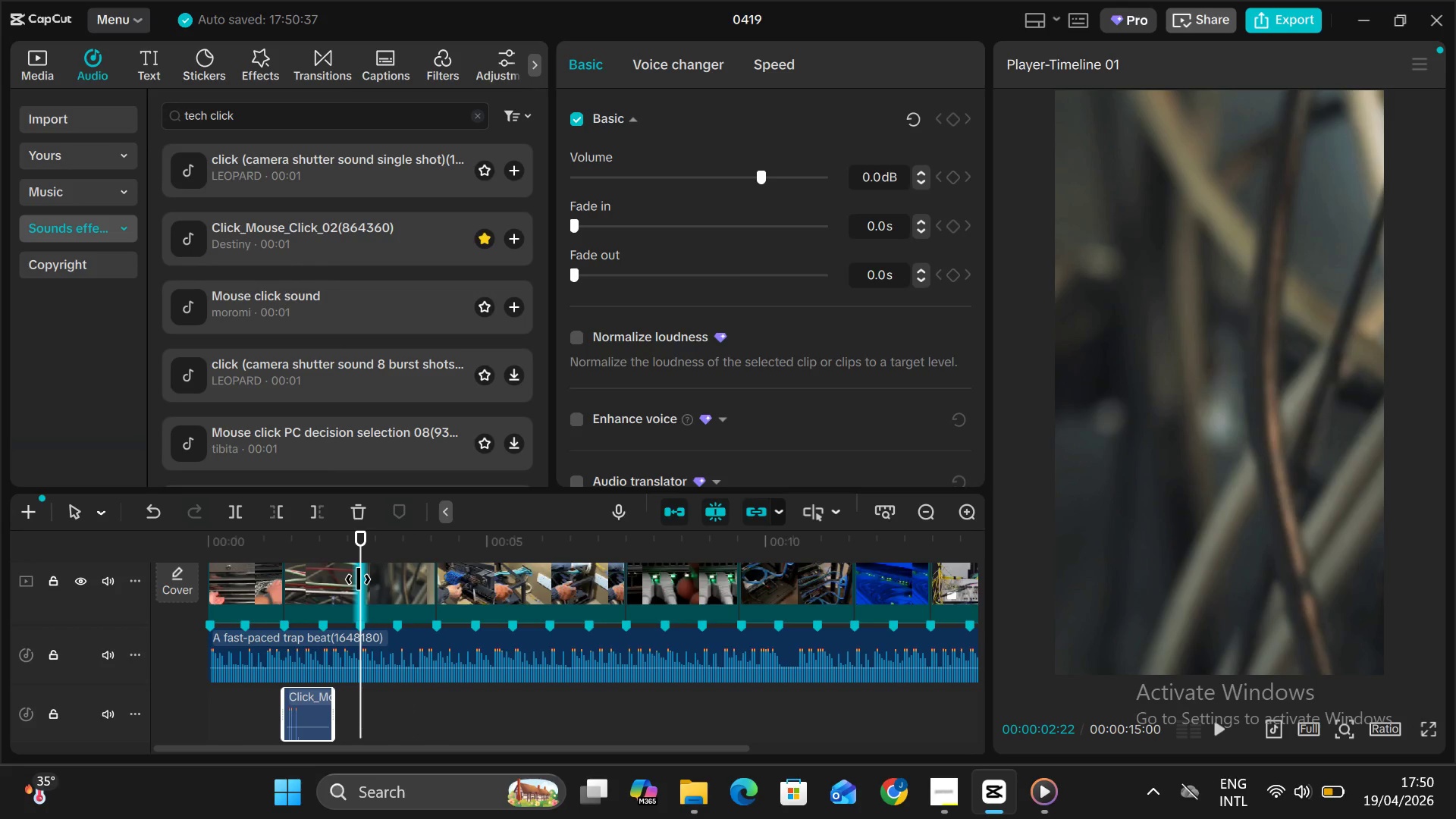 
key(Control+ControlLeft)
 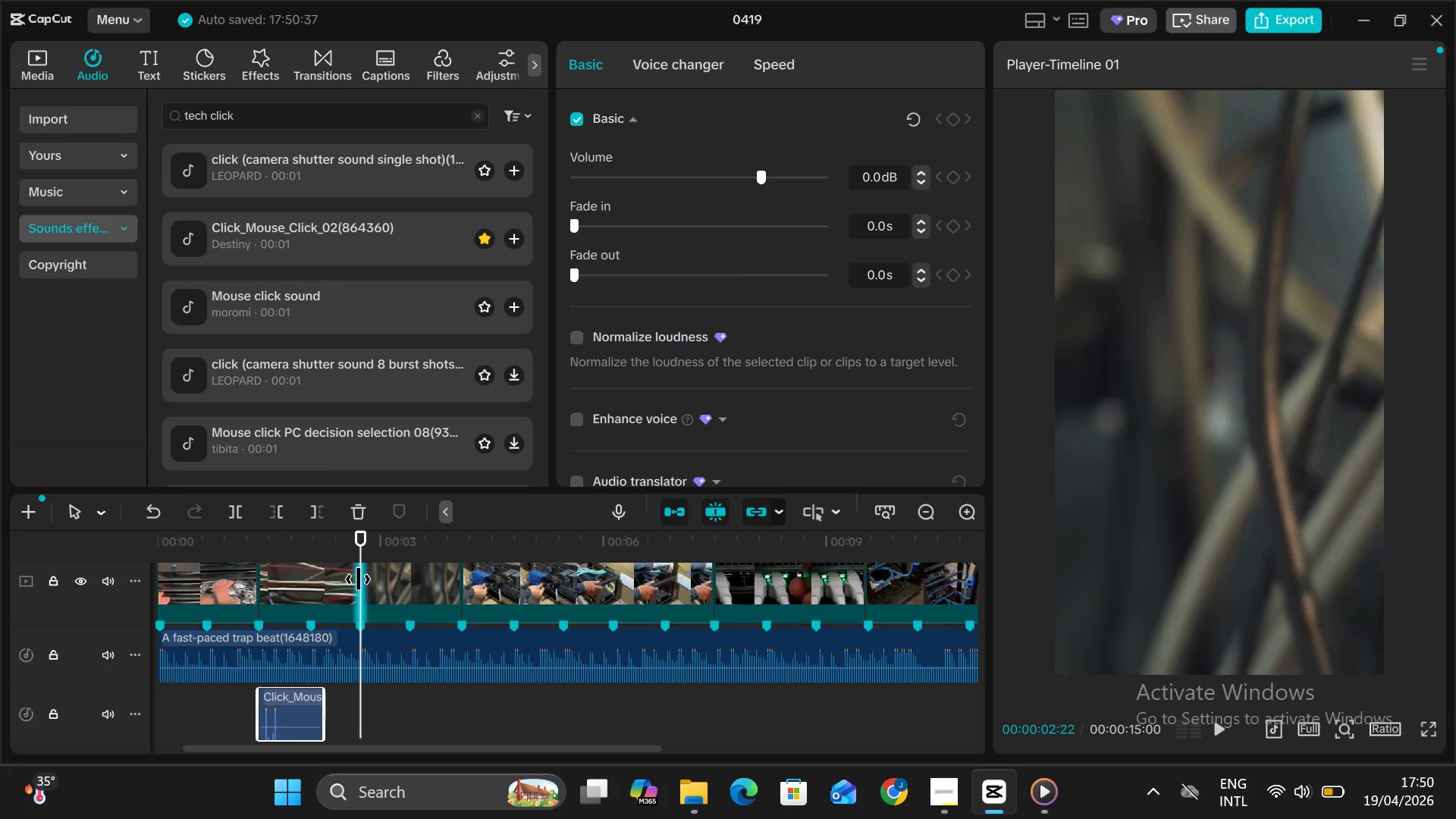 
key(Control+ControlLeft)
 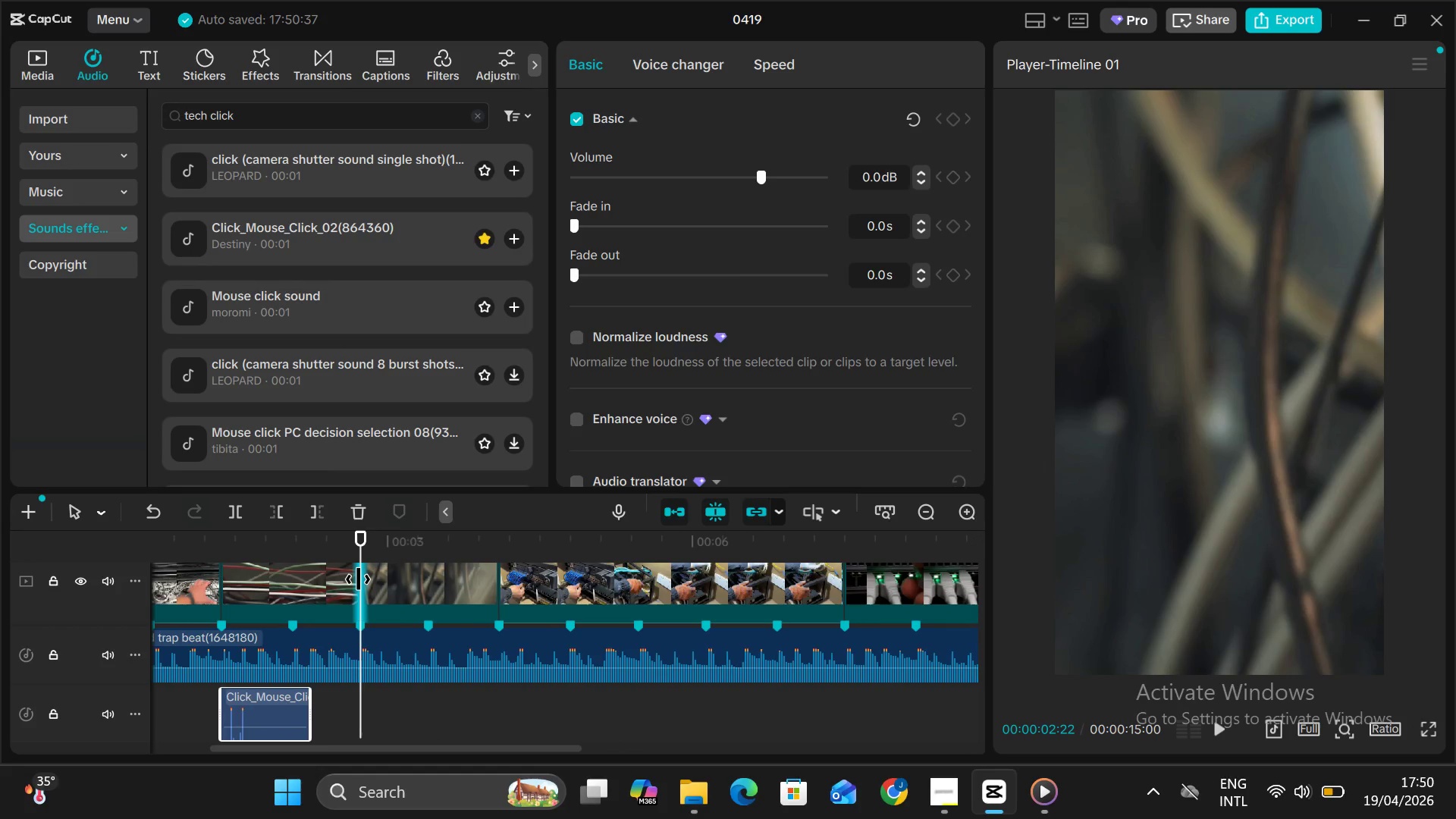 
key(Control+ControlLeft)
 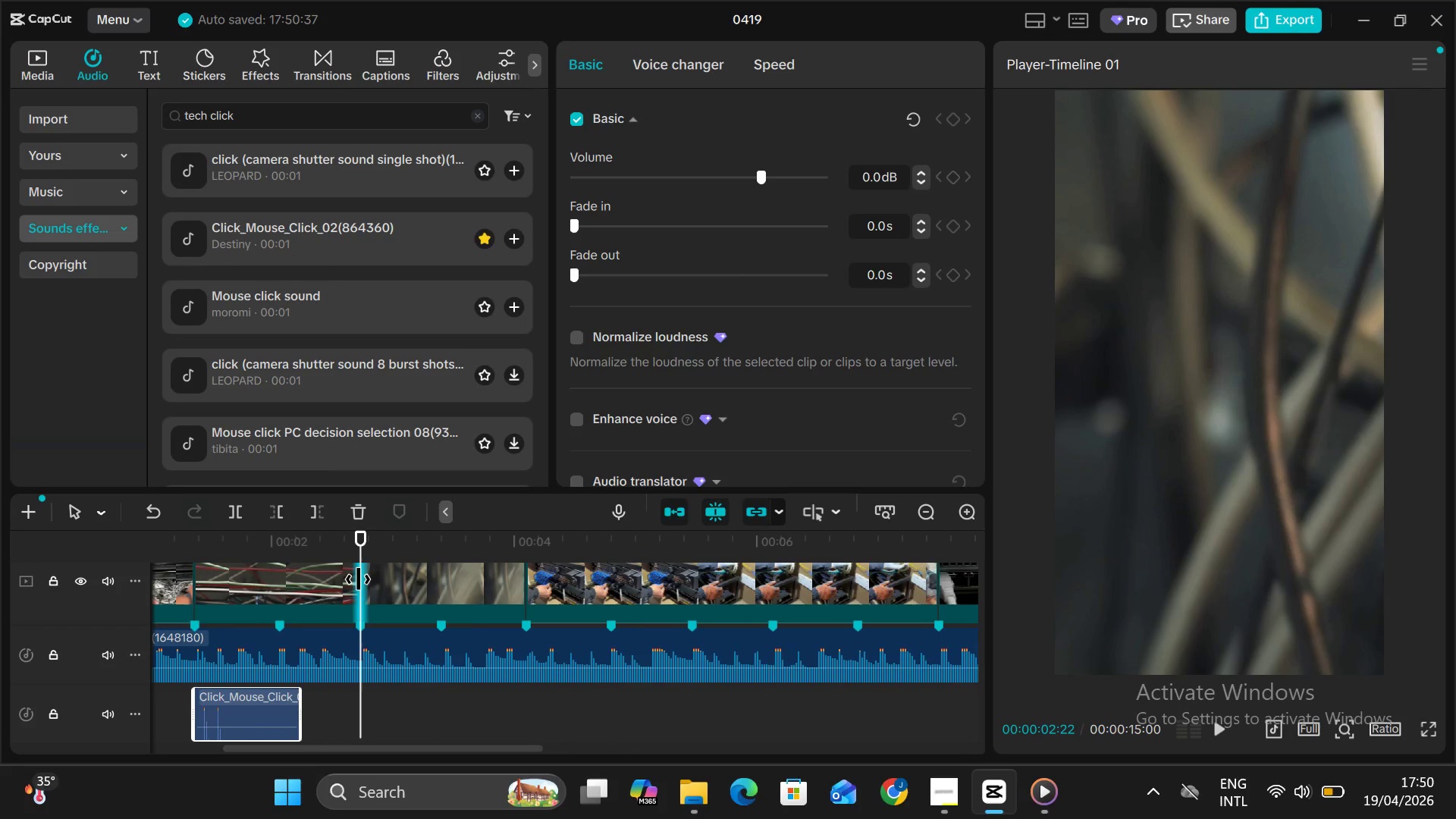 
scroll: coordinate [358, 579], scroll_direction: up, amount: 14.0
 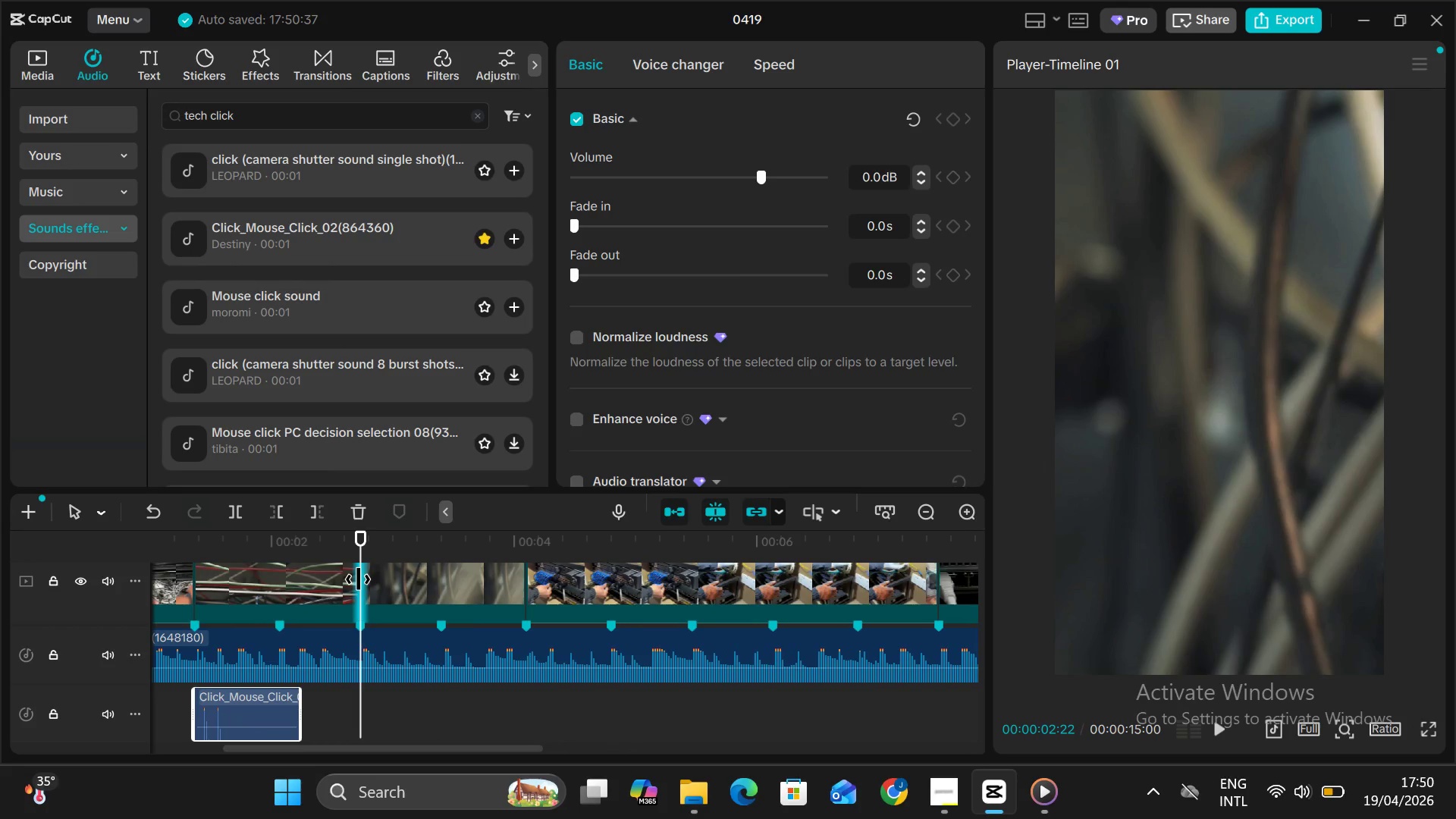 
key(Control+V)
 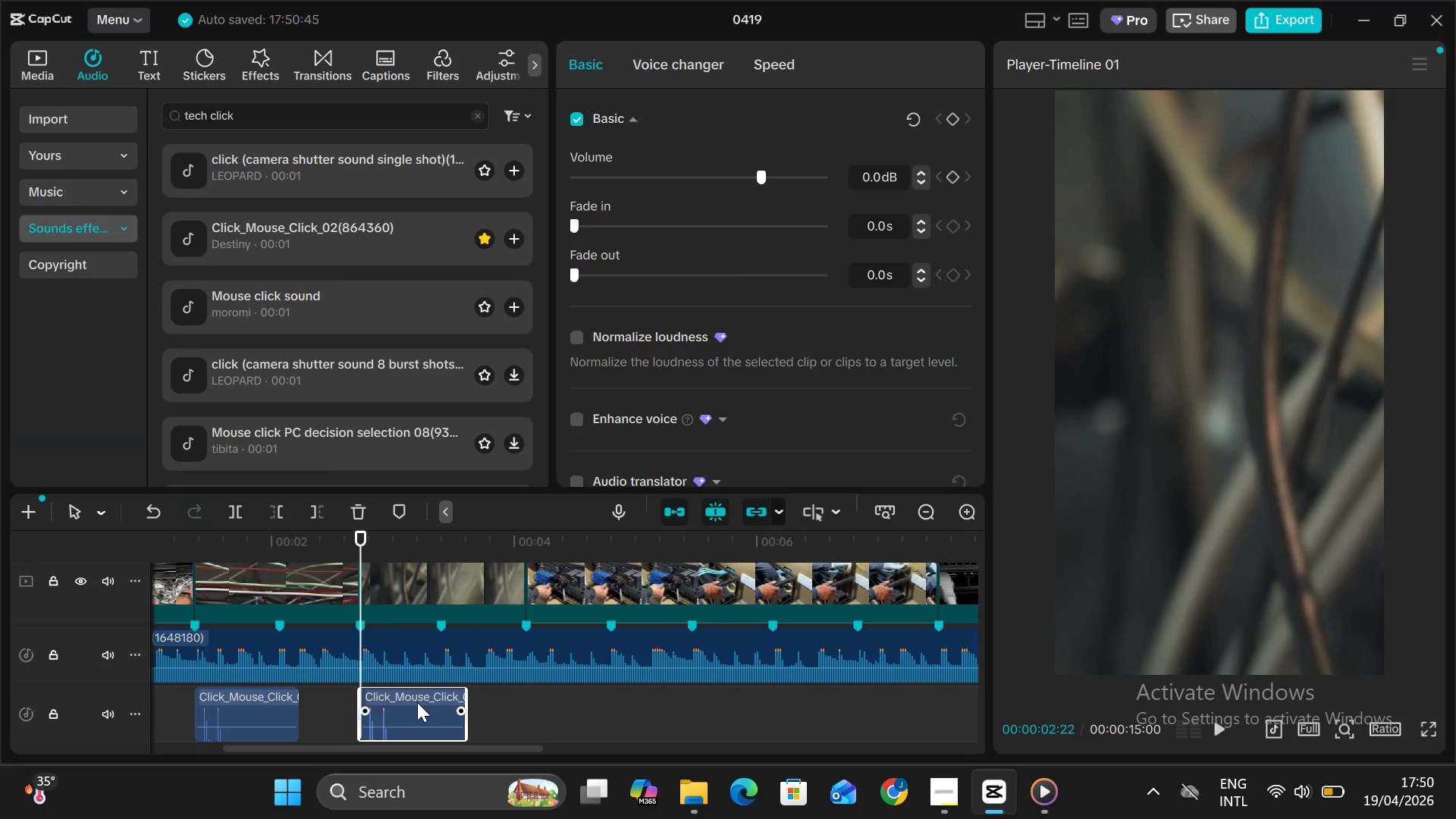 
left_click_drag(start_coordinate=[417, 702], to_coordinate=[405, 703])
 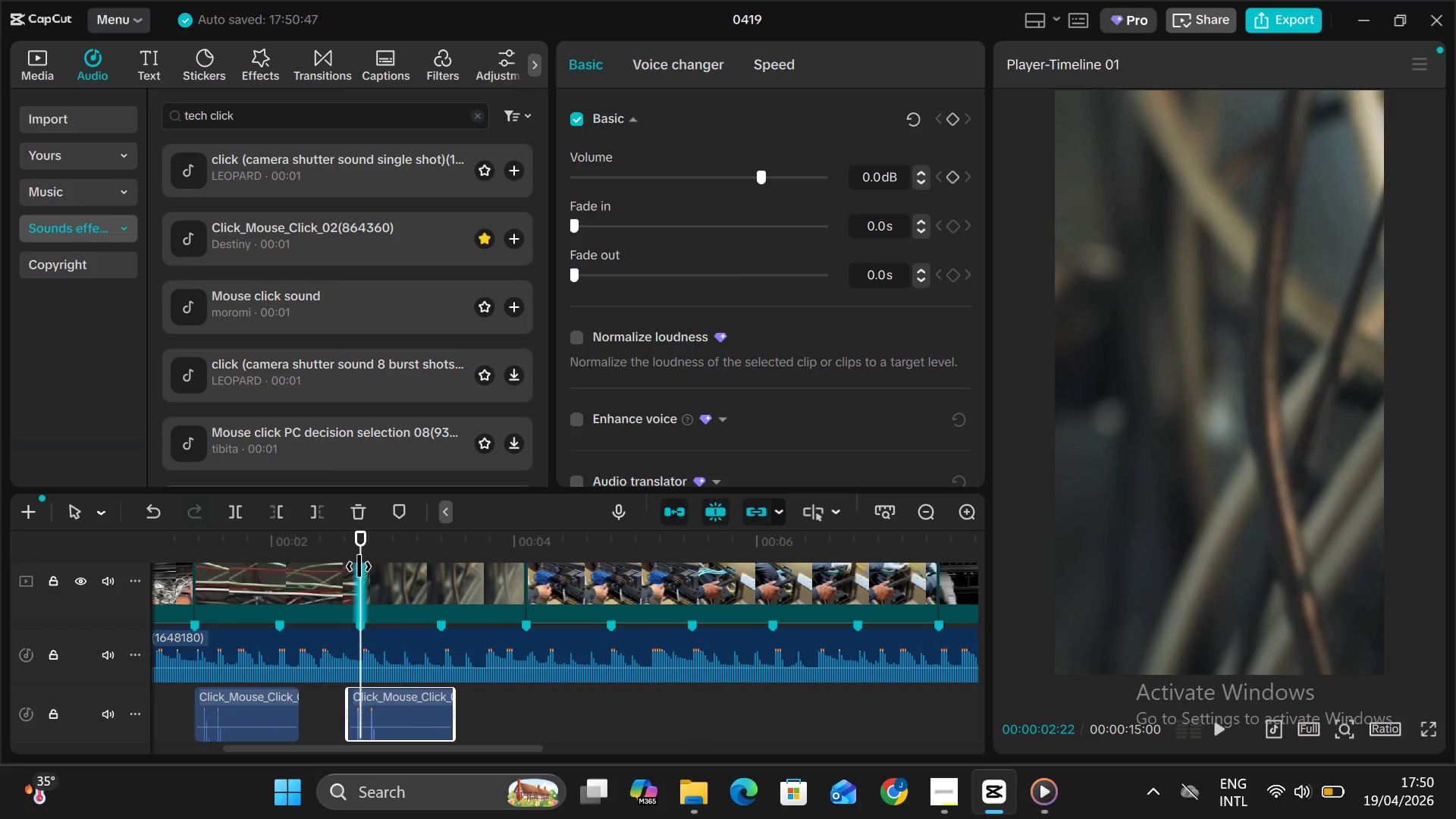 
left_click([359, 551])
 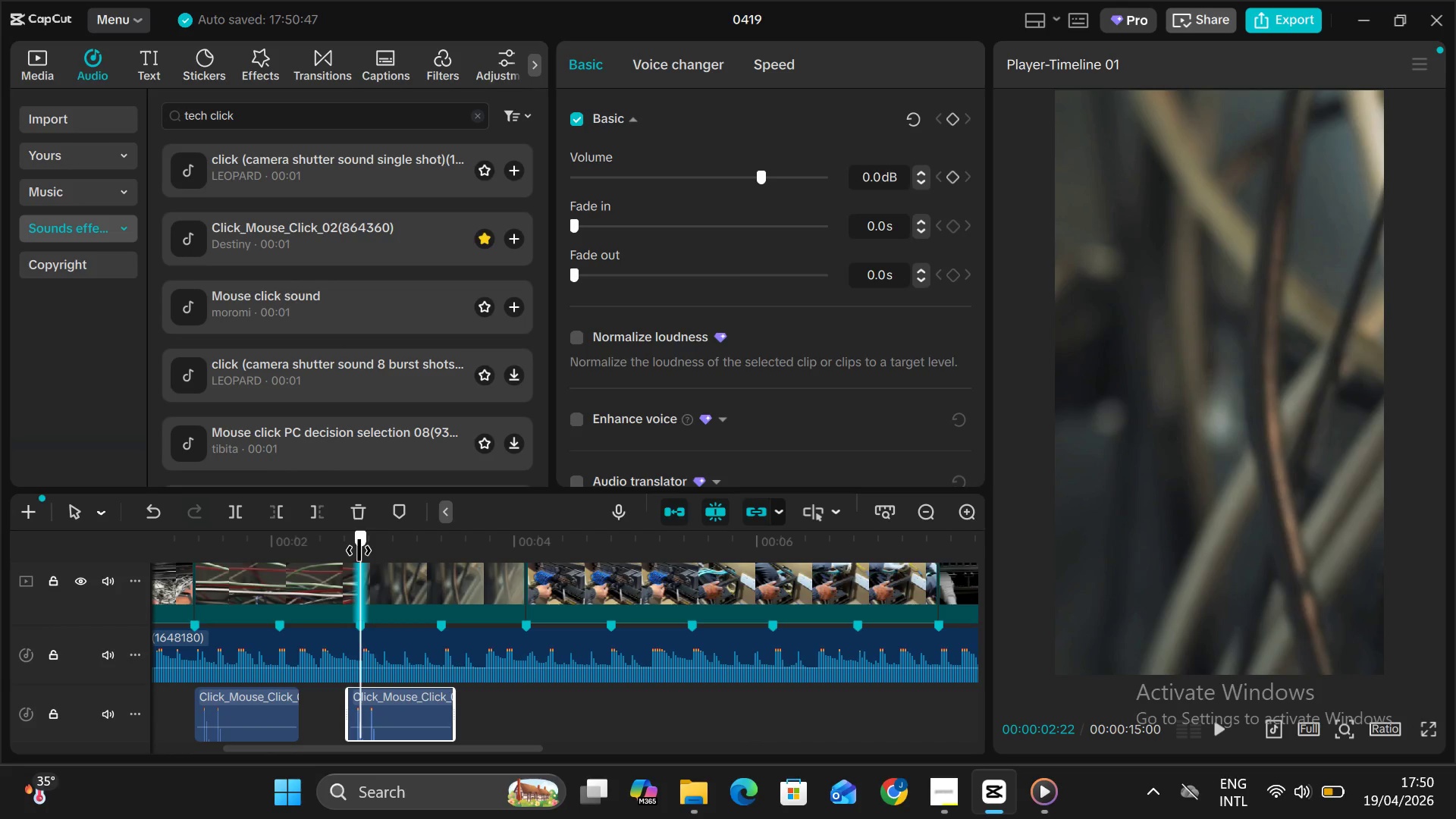 
left_click_drag(start_coordinate=[359, 551], to_coordinate=[332, 557])
 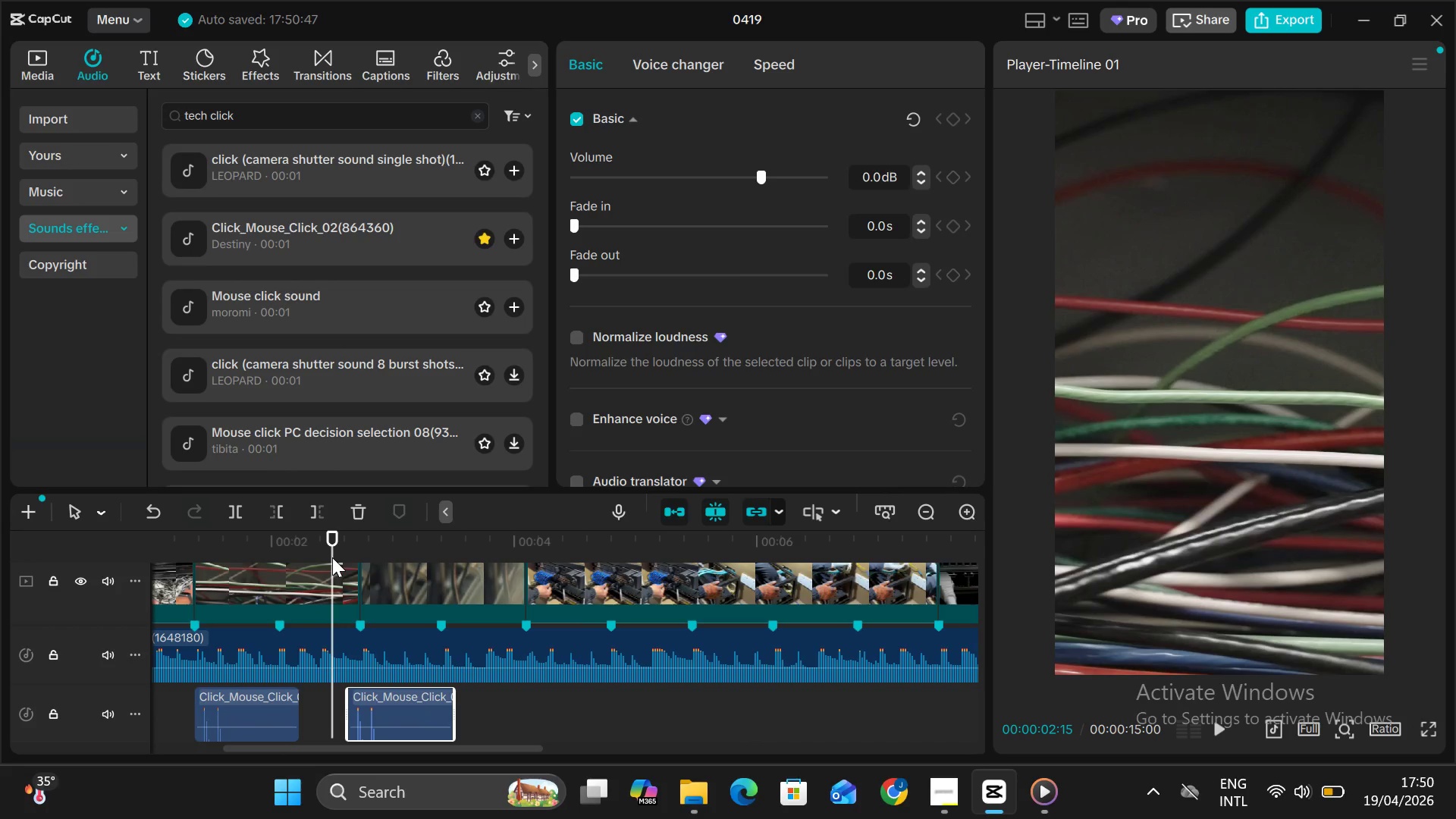 
key(Alt+V)
 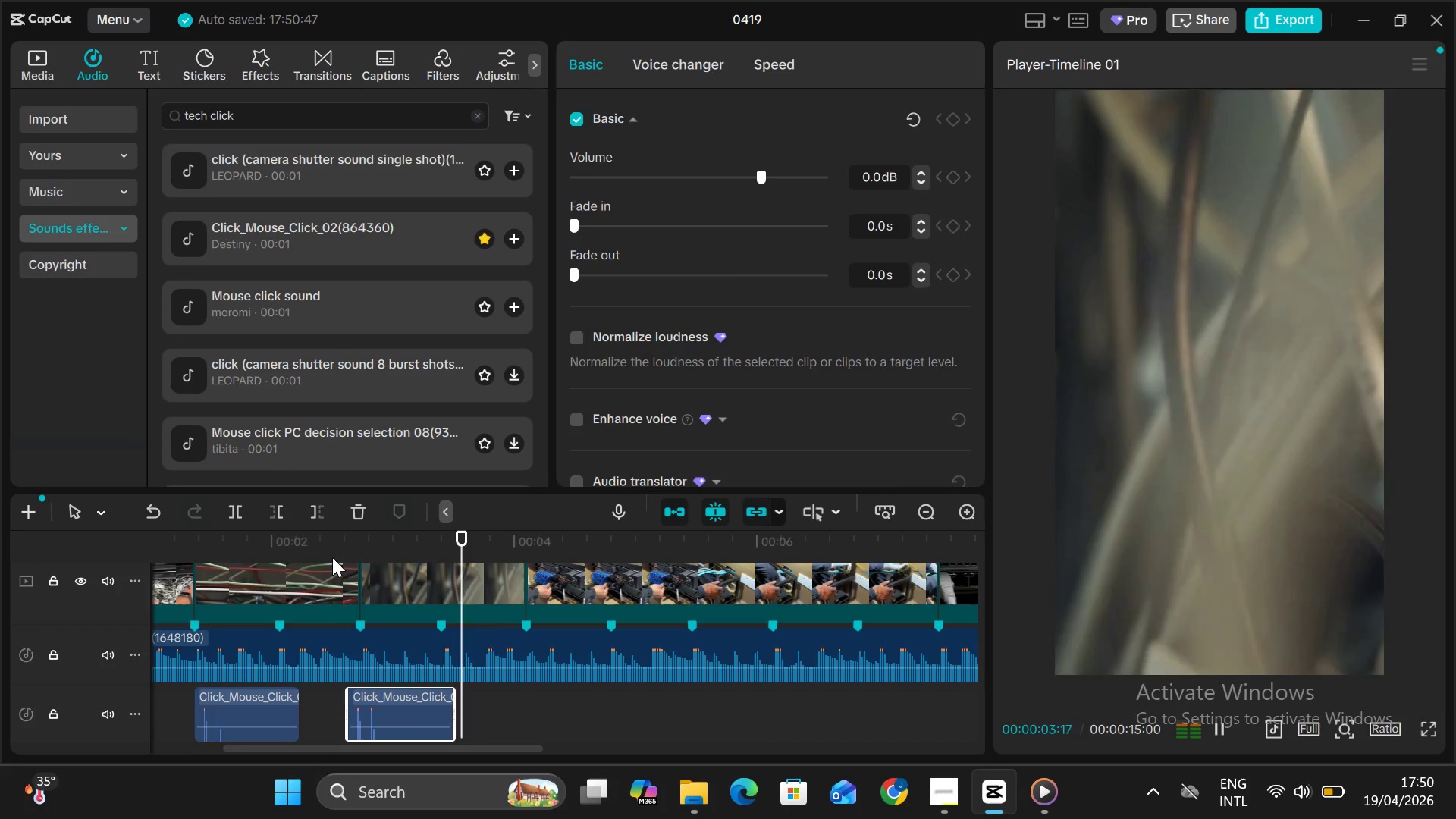 
key(Alt+AltLeft)
 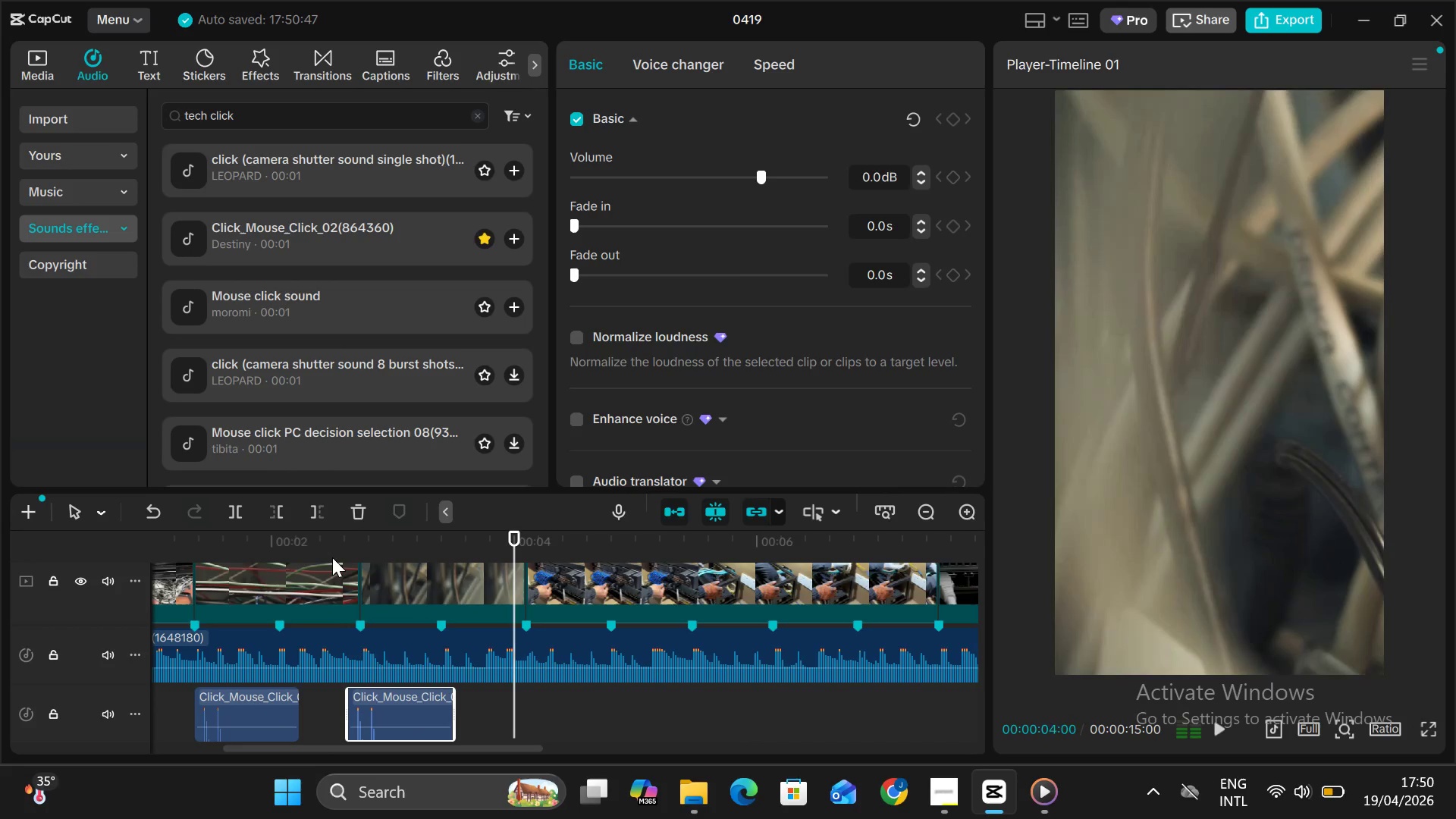 
key(Alt+V)
 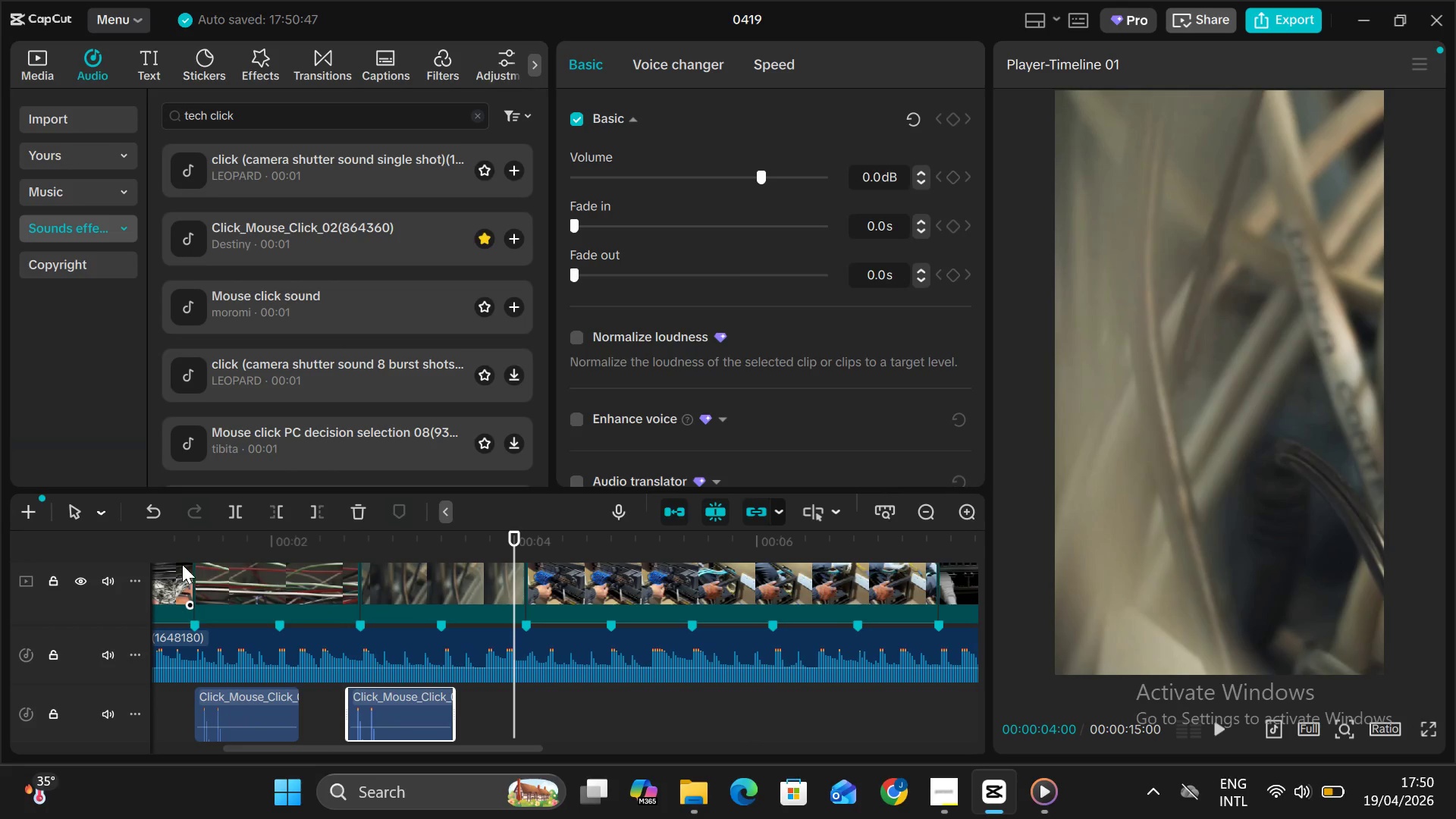 
left_click([182, 563])
 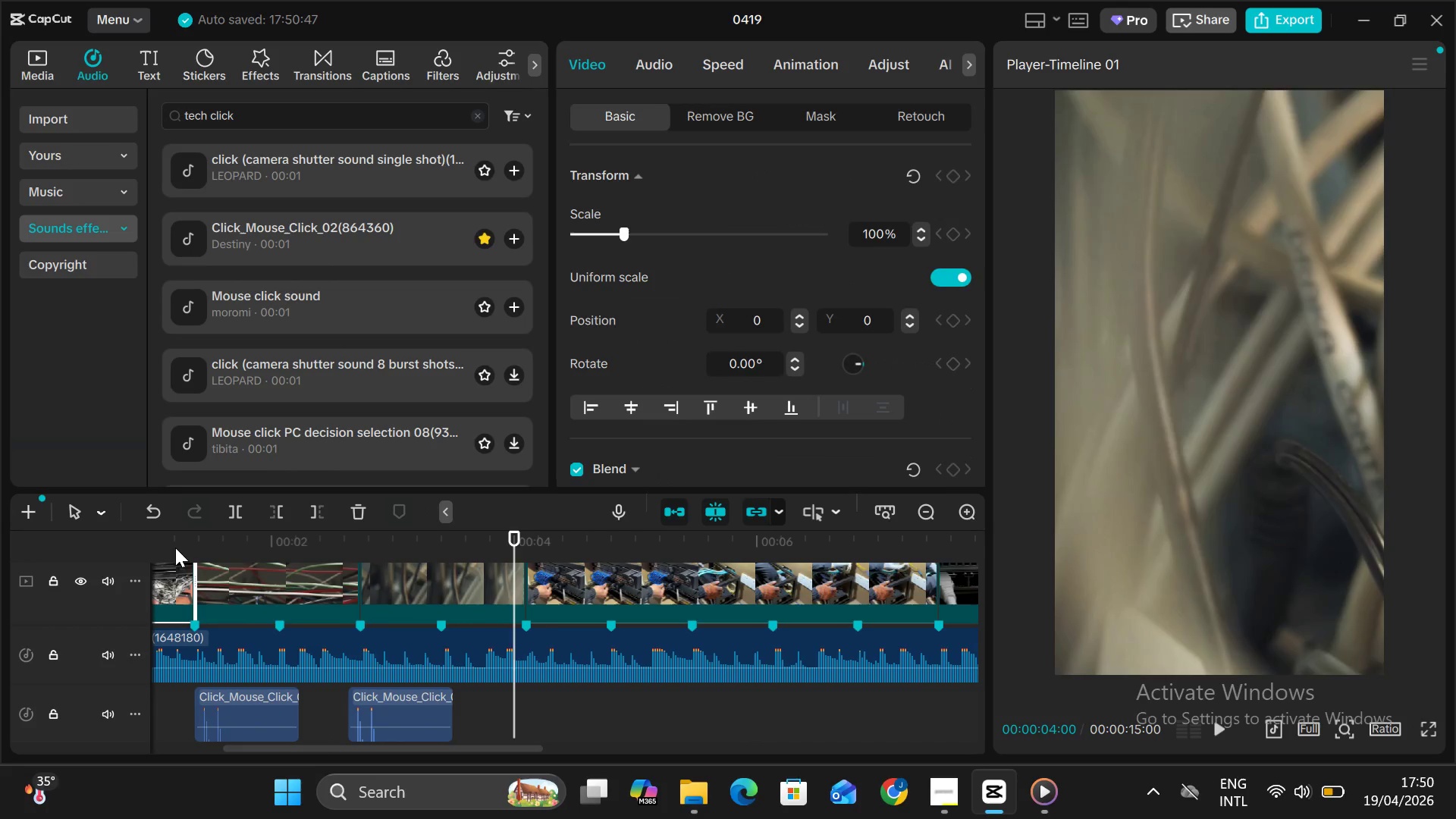 
left_click([175, 548])
 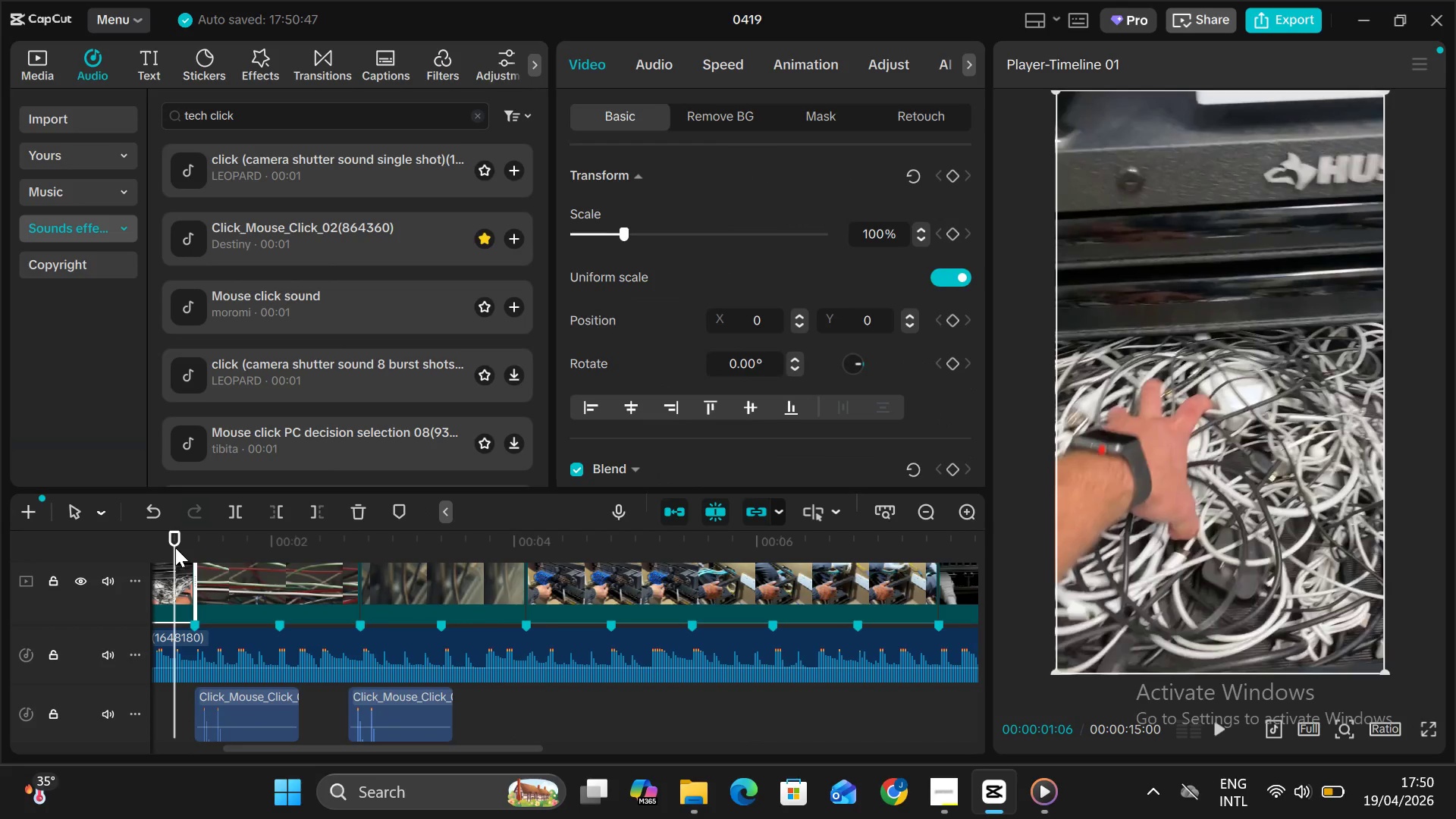 
left_click_drag(start_coordinate=[175, 548], to_coordinate=[92, 557])
 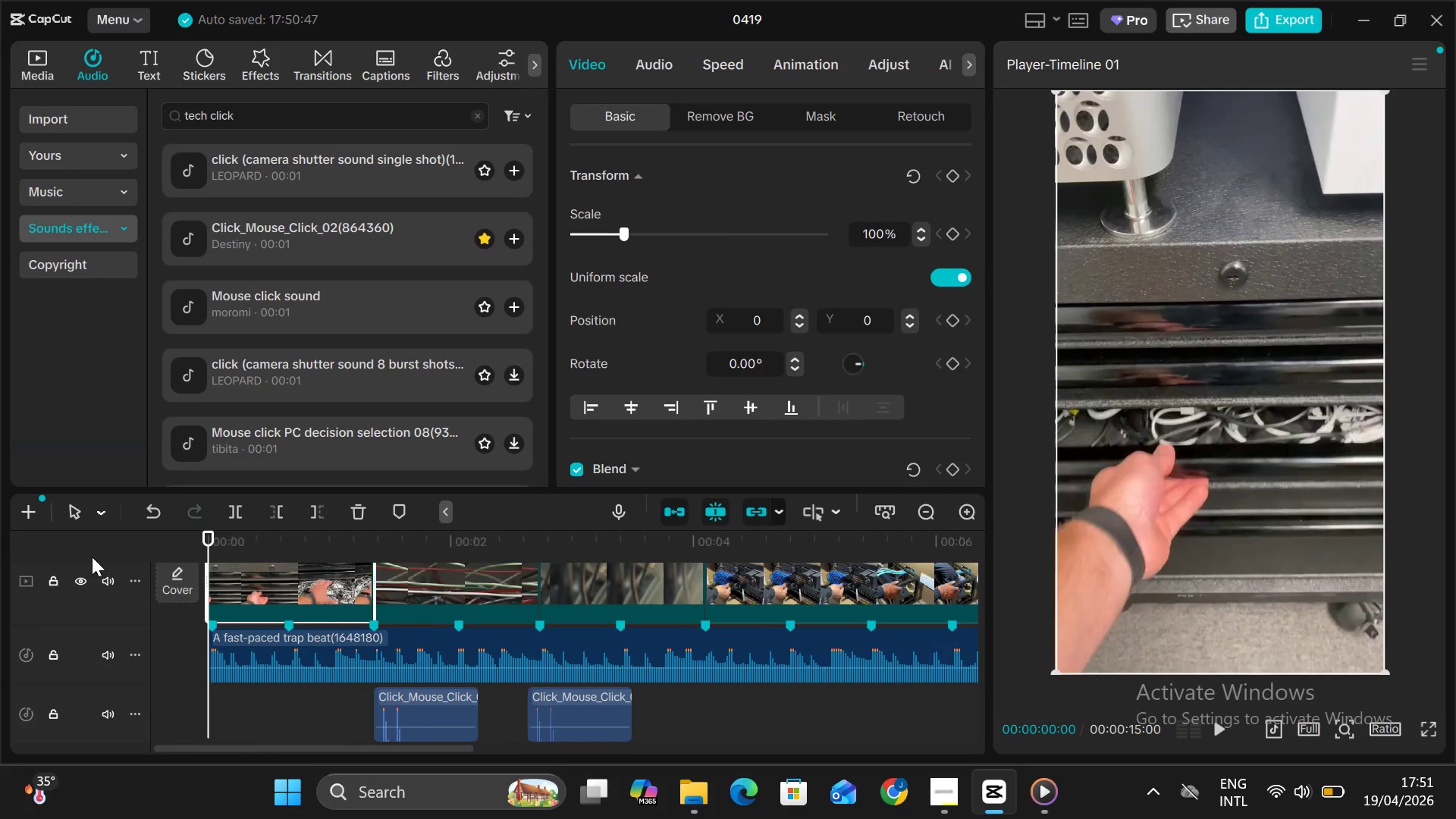 
key(Alt+V)
 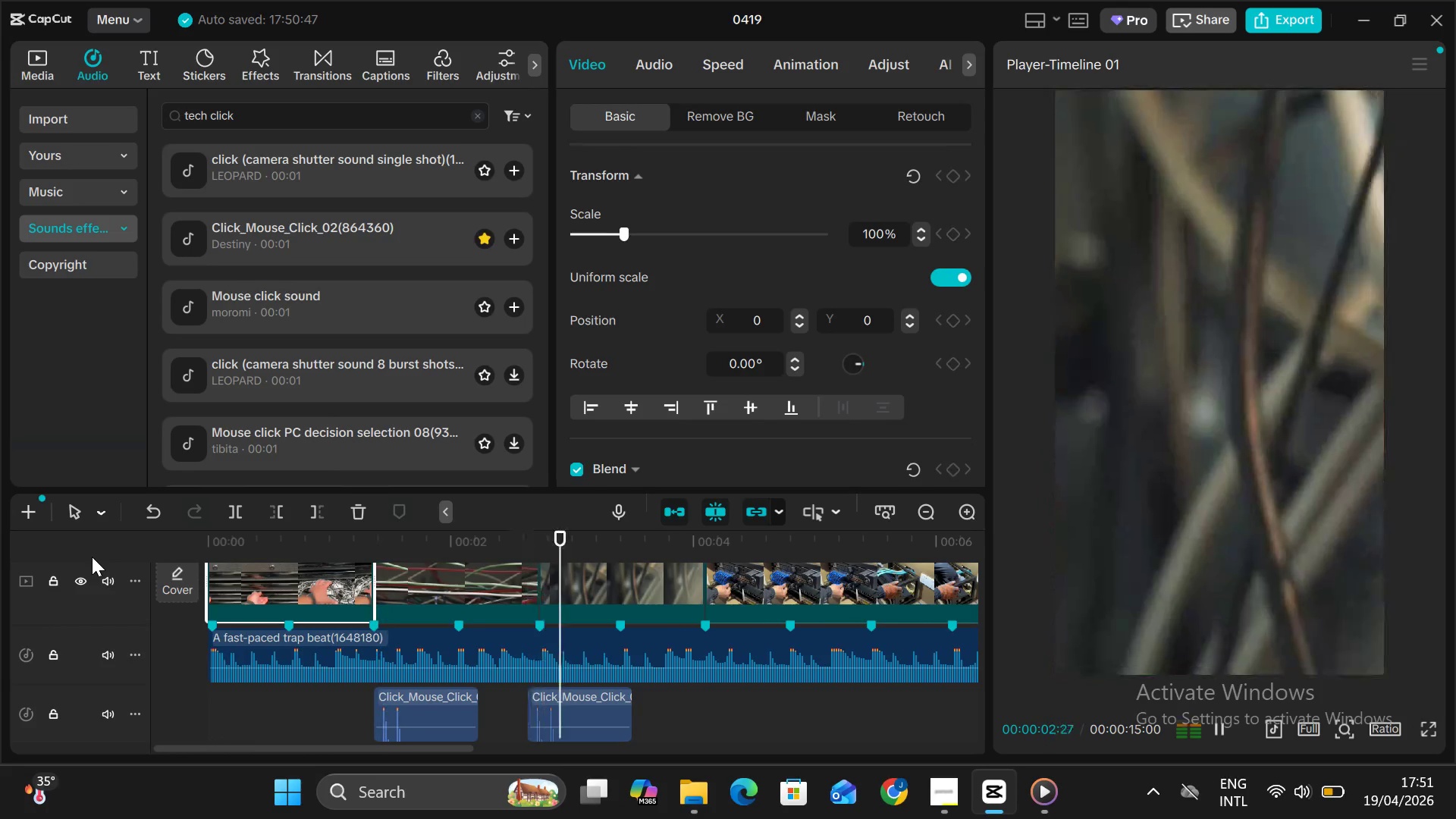 
key(Alt+V)
 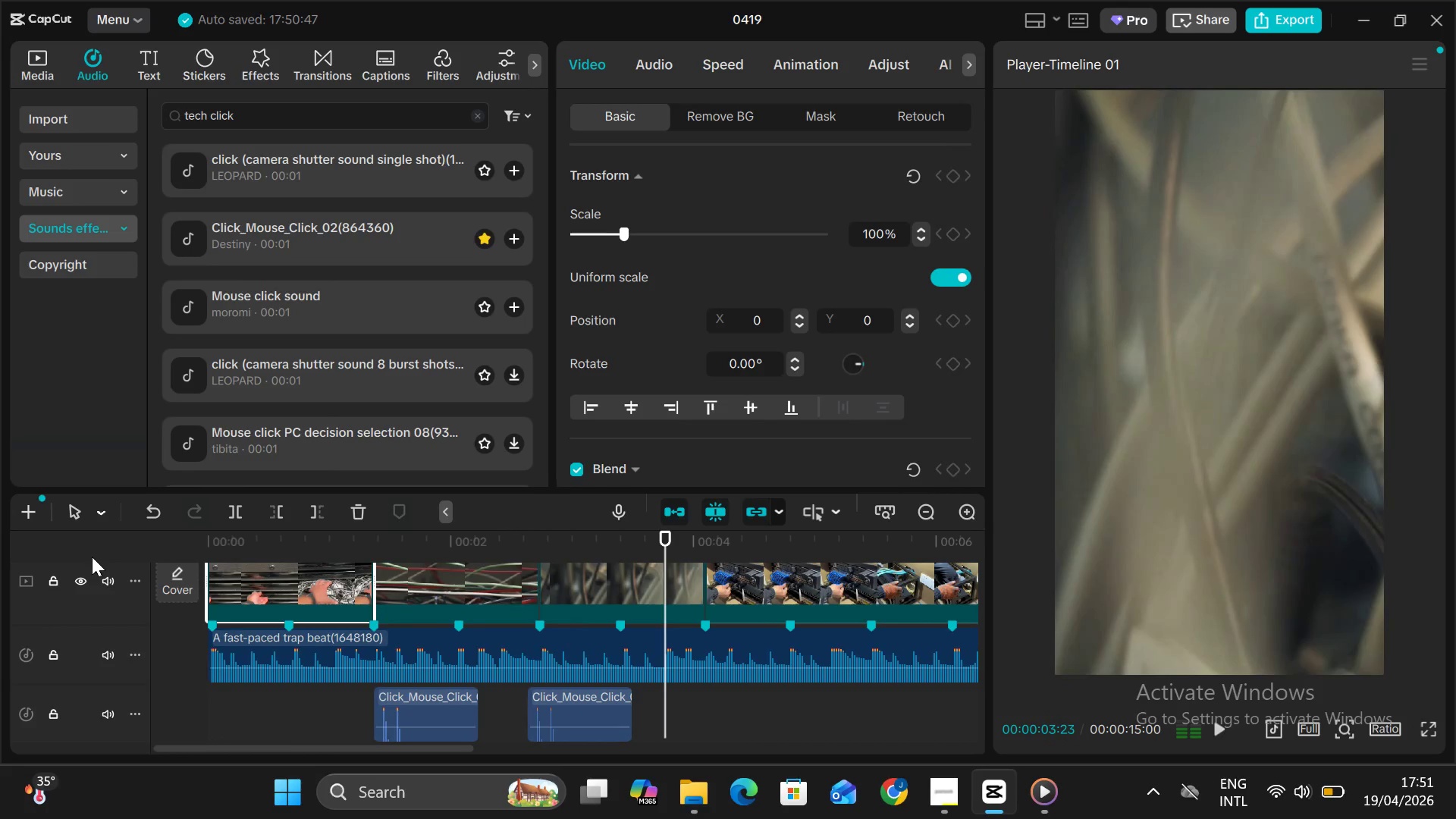 
left_click([92, 557])
 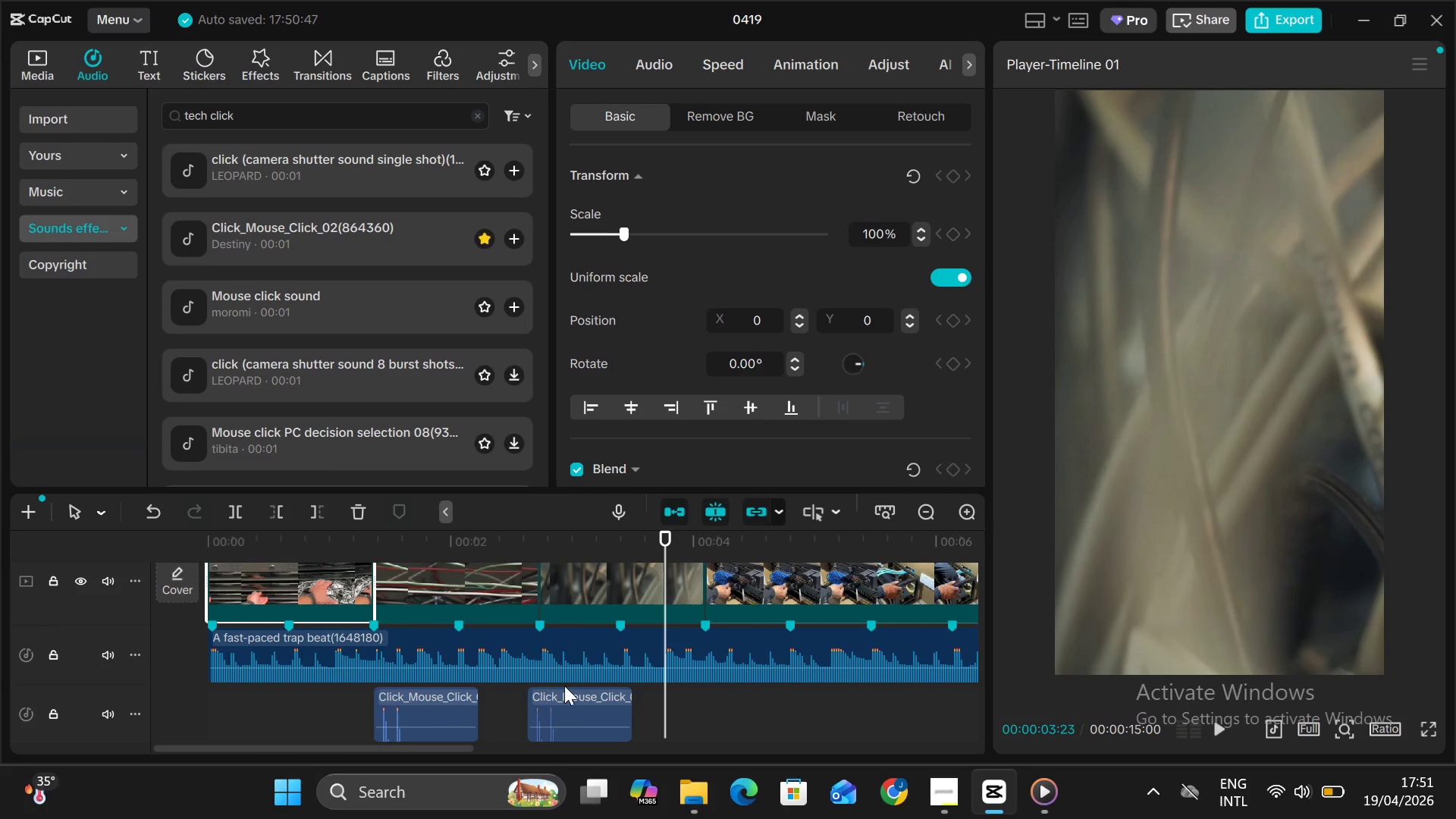 
left_click([565, 686])
 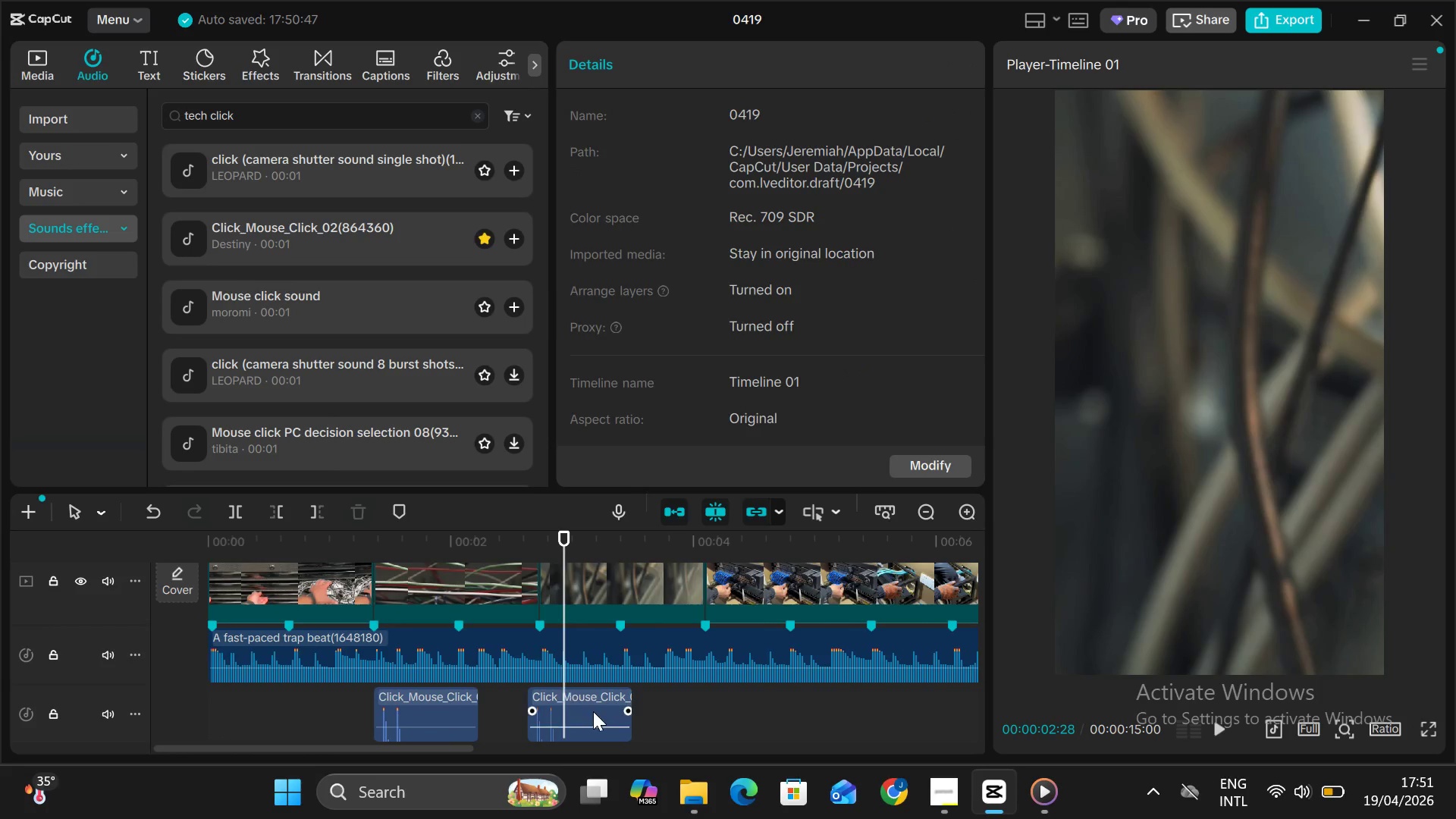 
left_click([593, 711])
 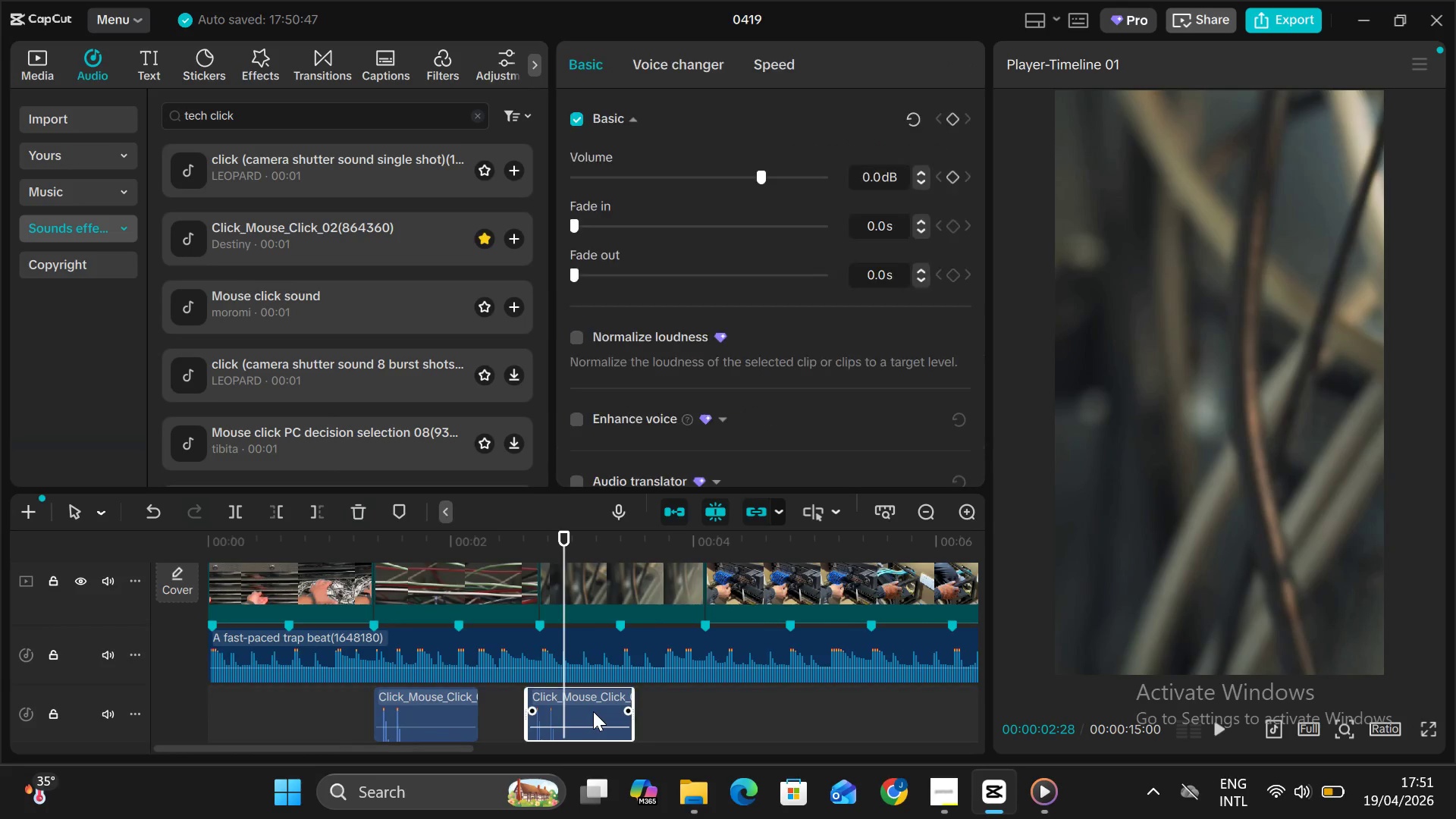 
key(Control+C)
 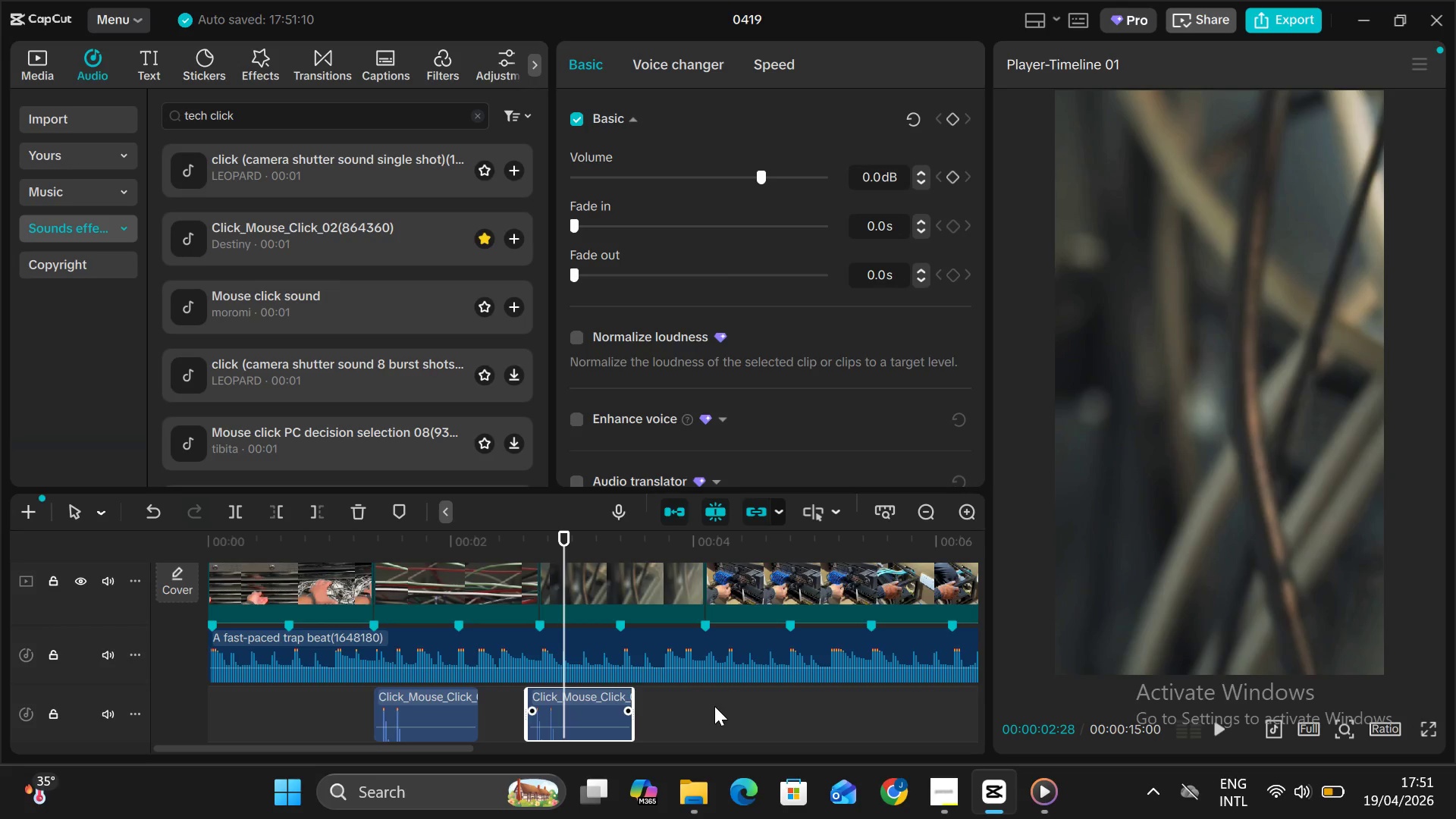 
left_click([714, 706])
 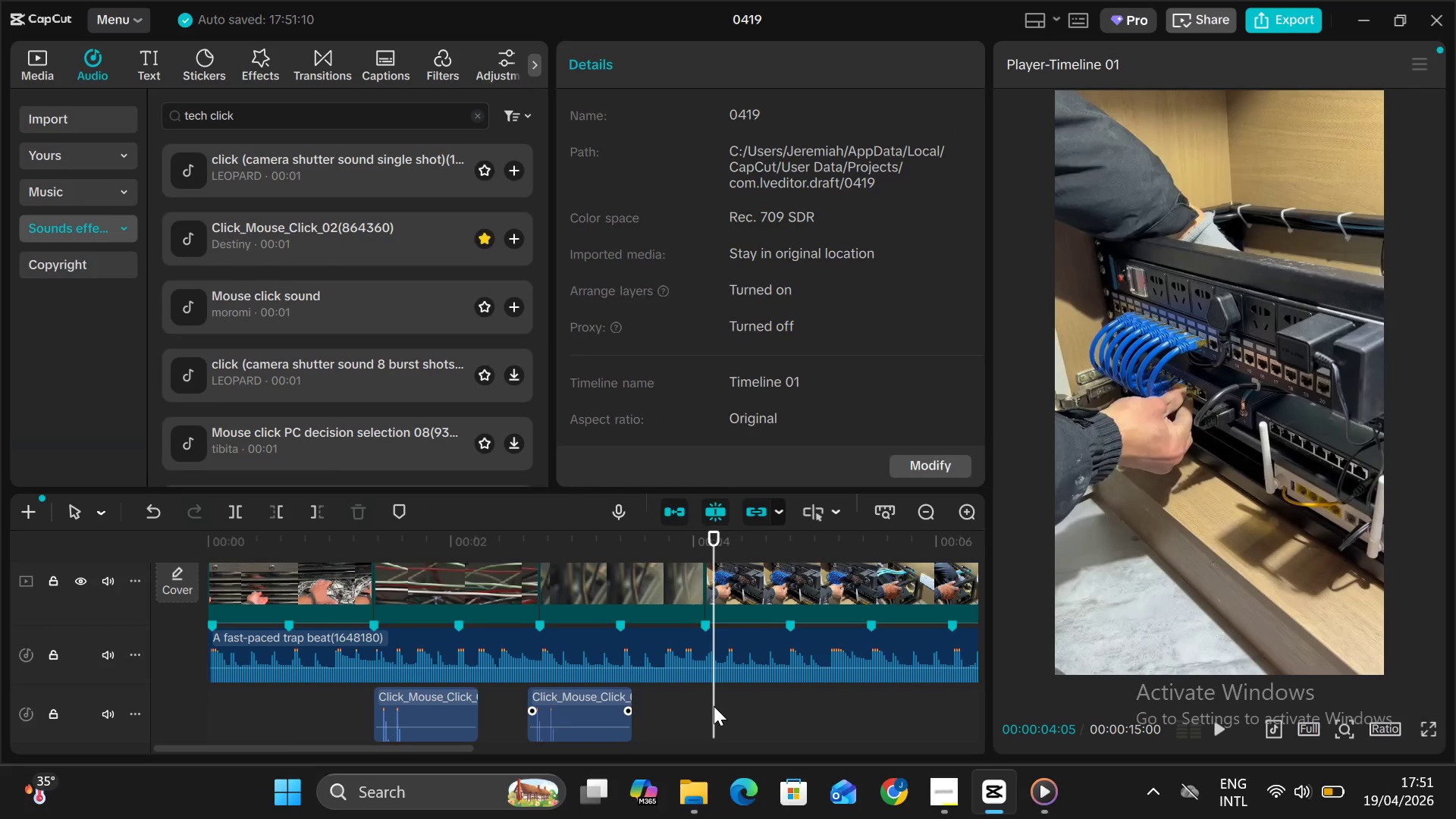 
left_click([714, 706])
 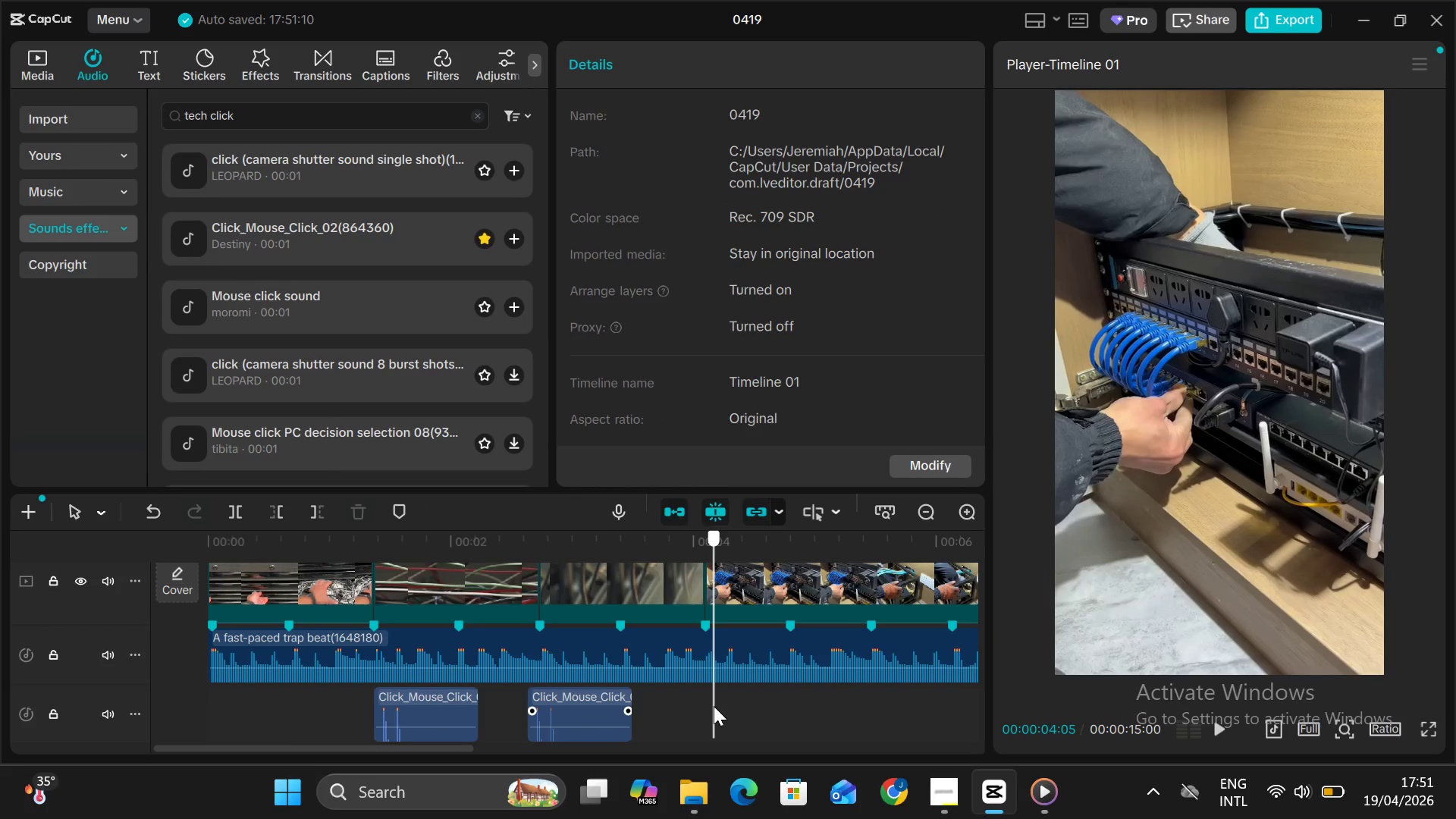 
left_click_drag(start_coordinate=[714, 706], to_coordinate=[708, 708])
 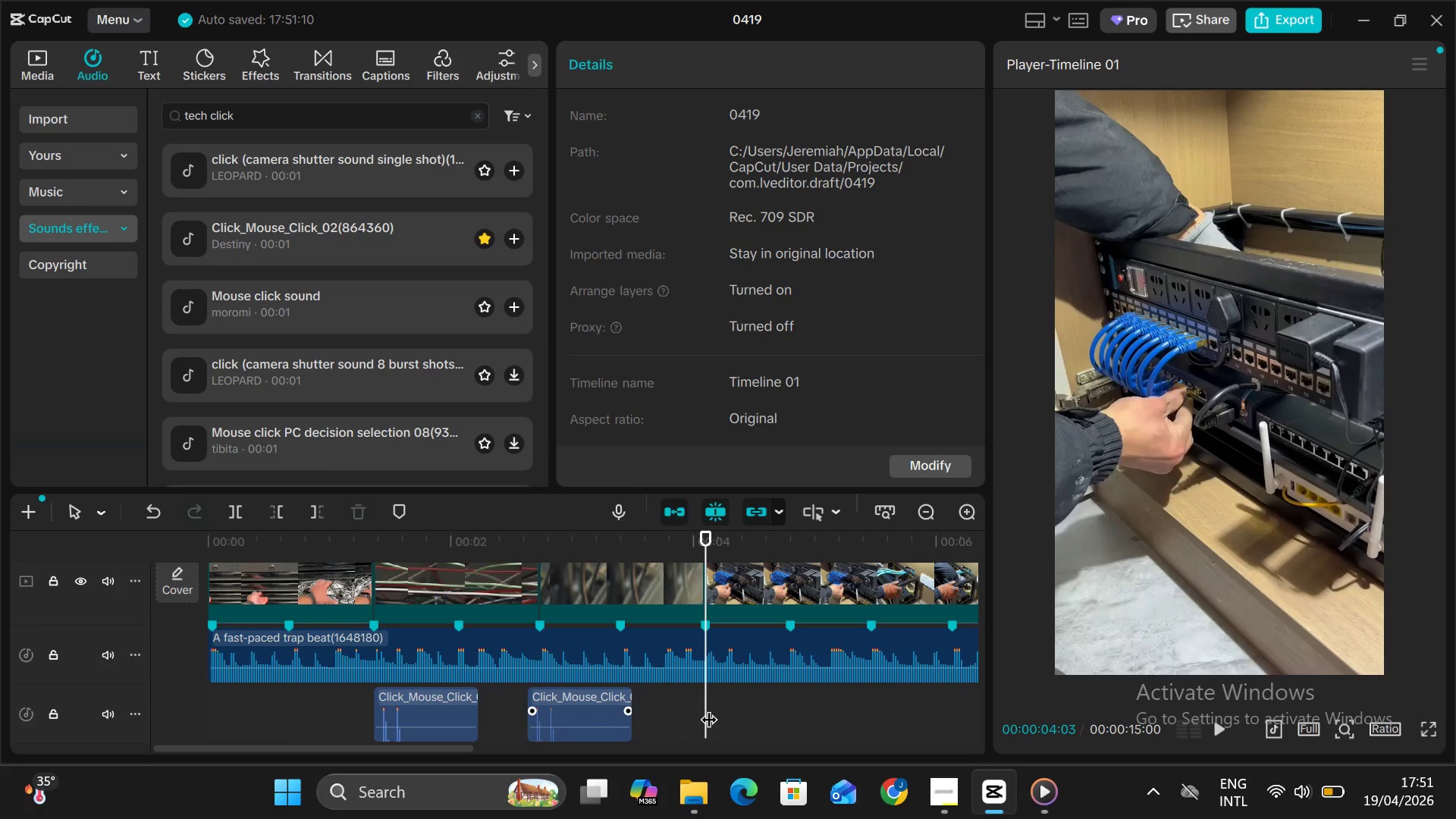 
key(Alt+AltLeft)
 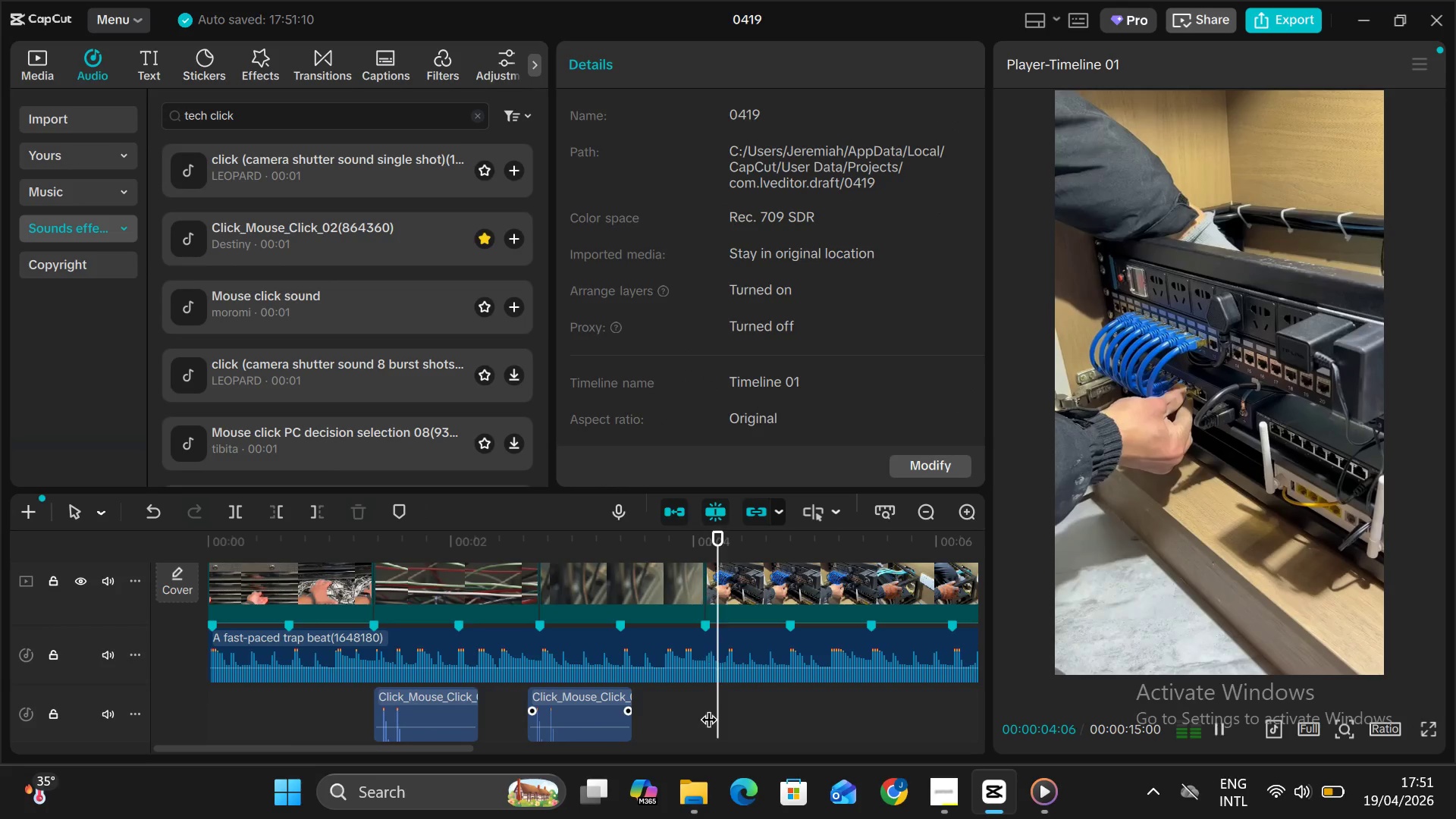 
key(Alt+V)
 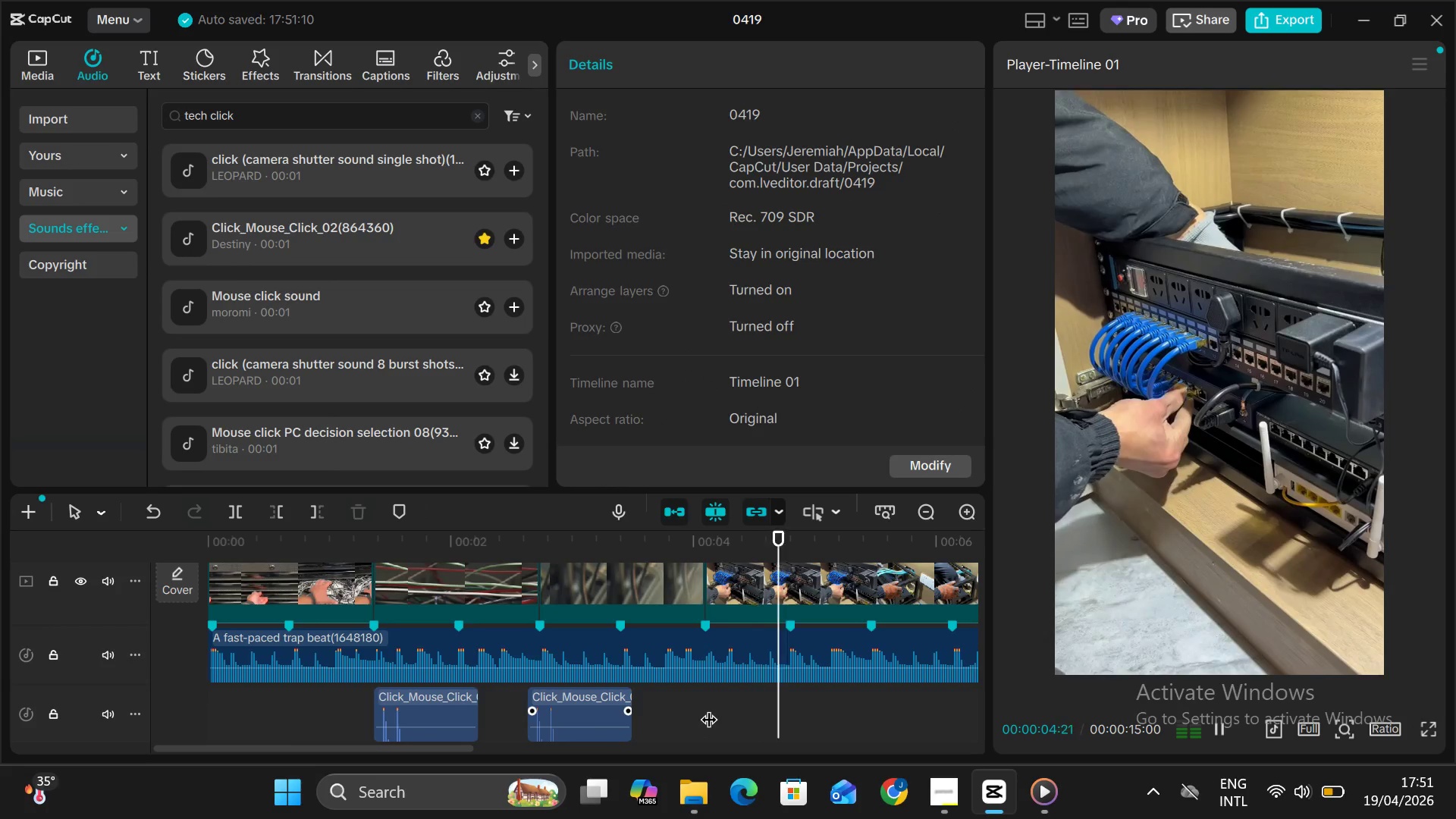 
key(Control+ControlLeft)
 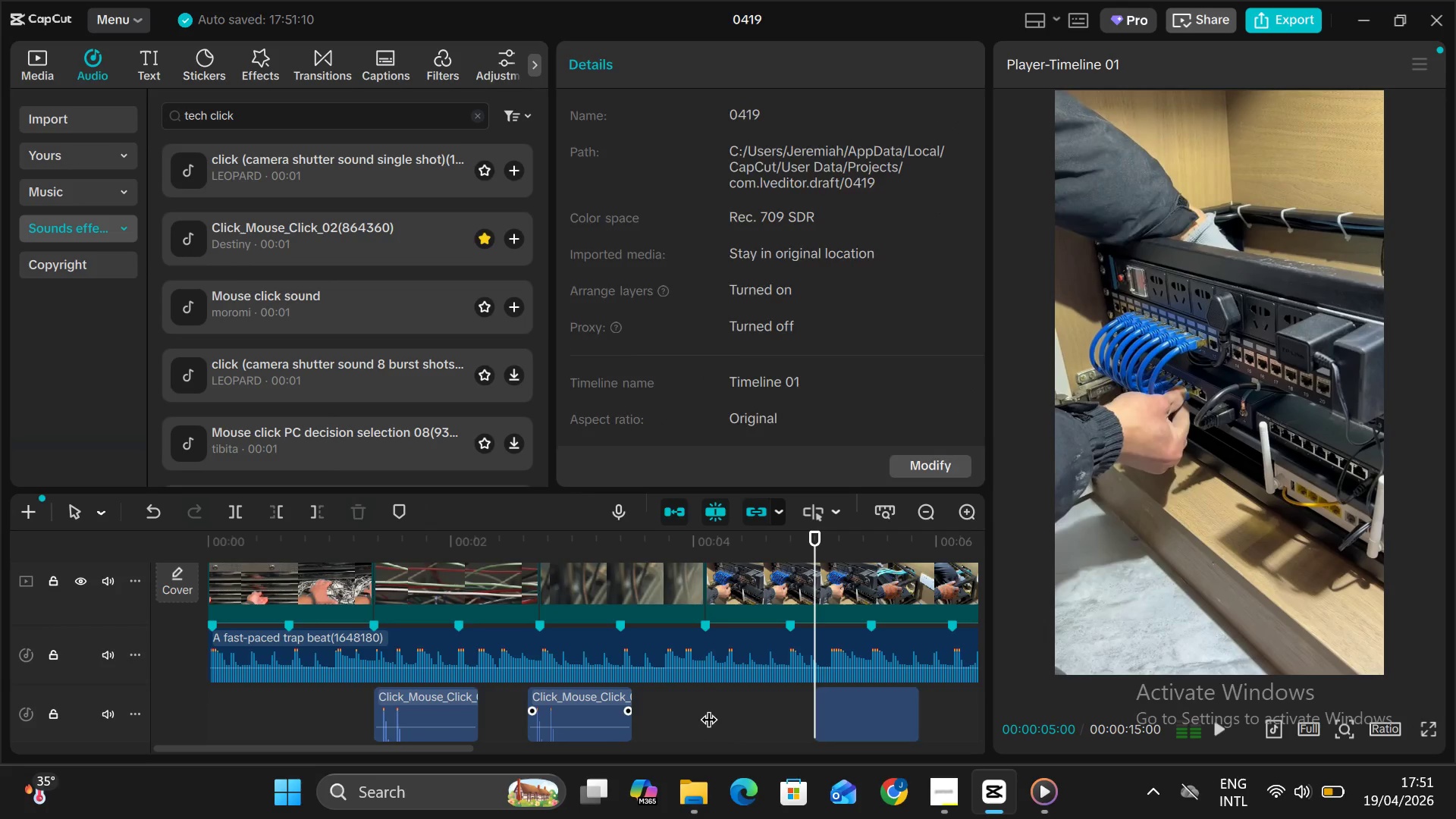 
key(Control+V)
 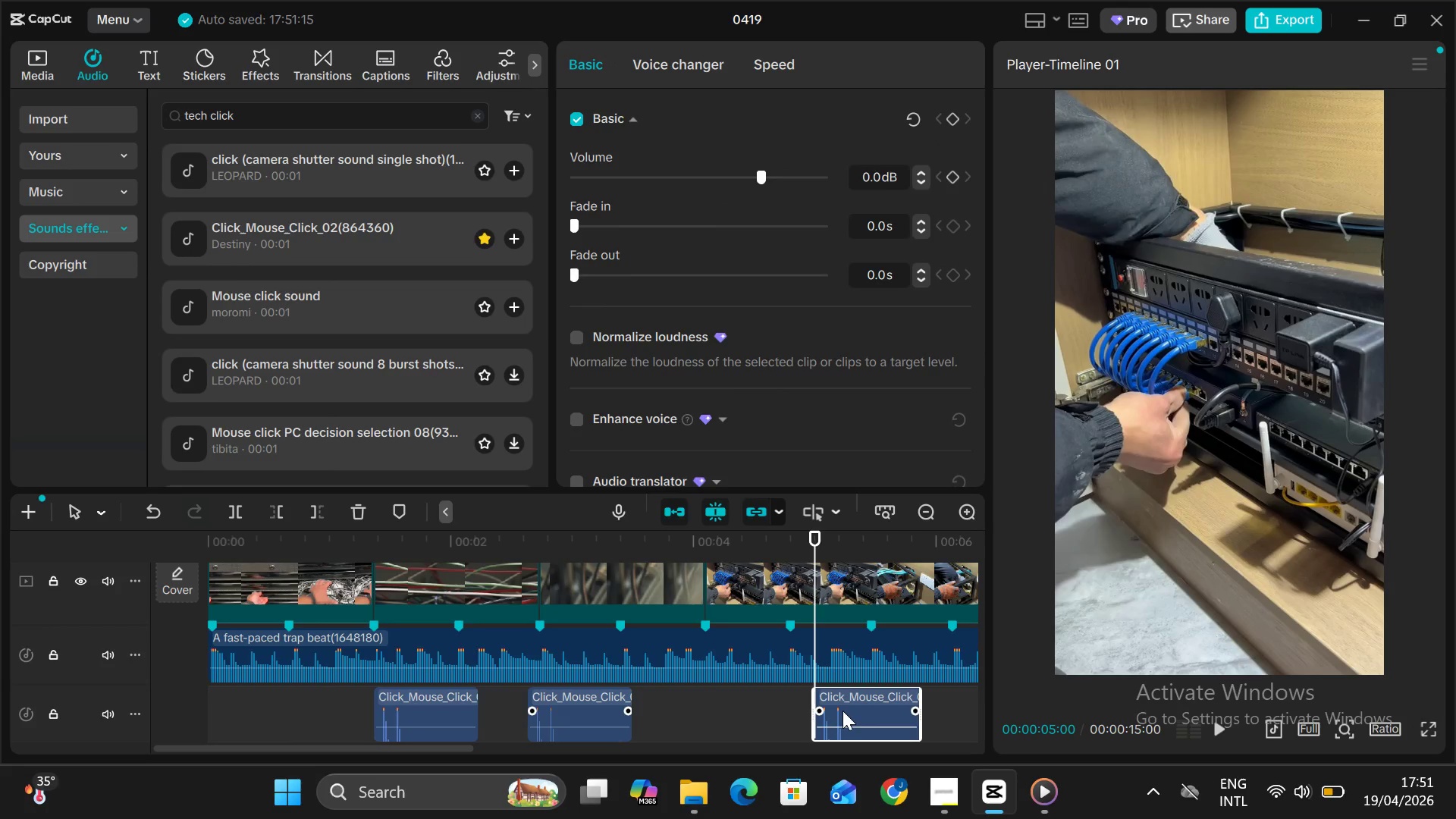 
left_click_drag(start_coordinate=[844, 710], to_coordinate=[731, 719])
 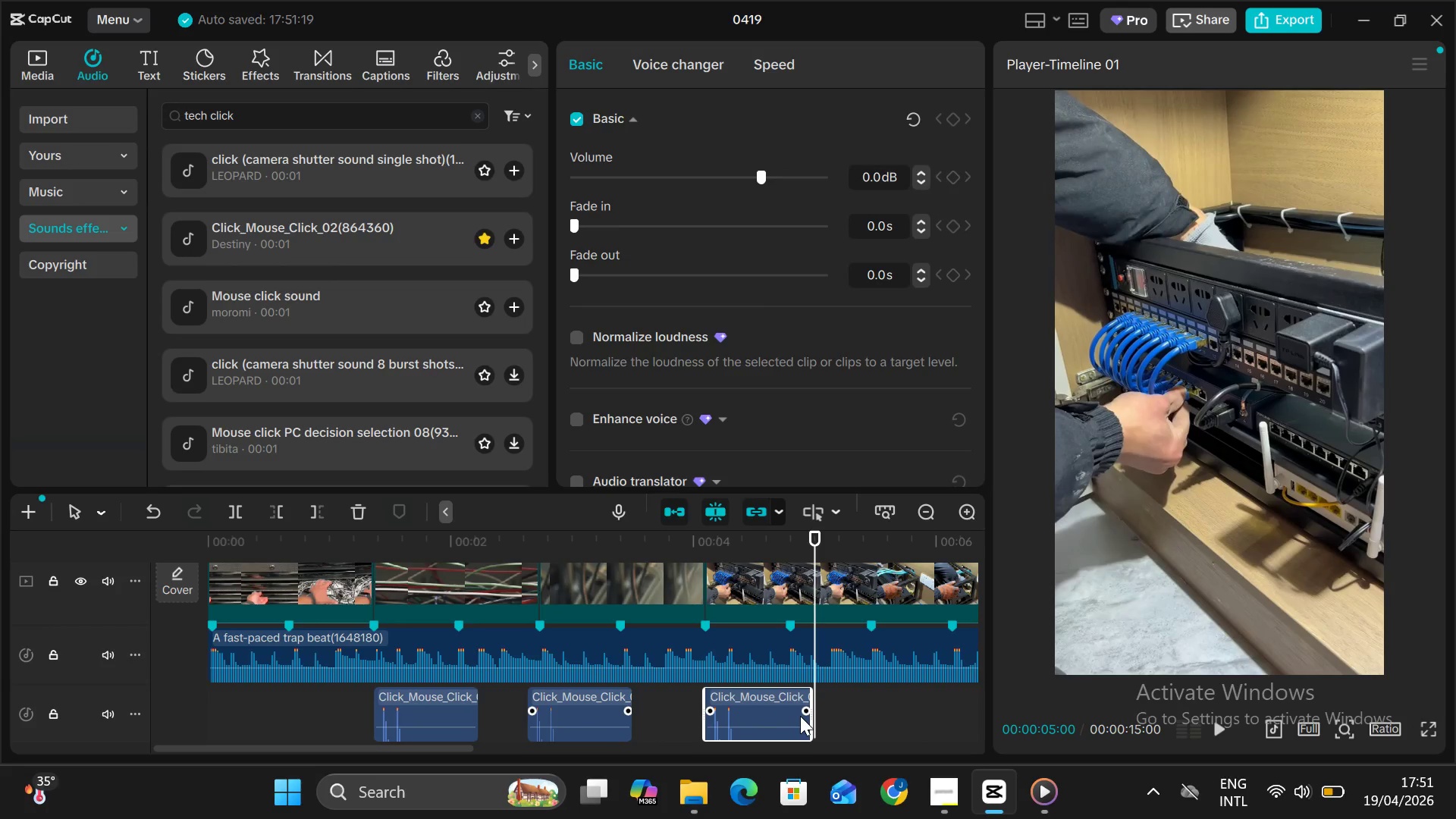 
scroll: coordinate [800, 716], scroll_direction: down, amount: 2.0
 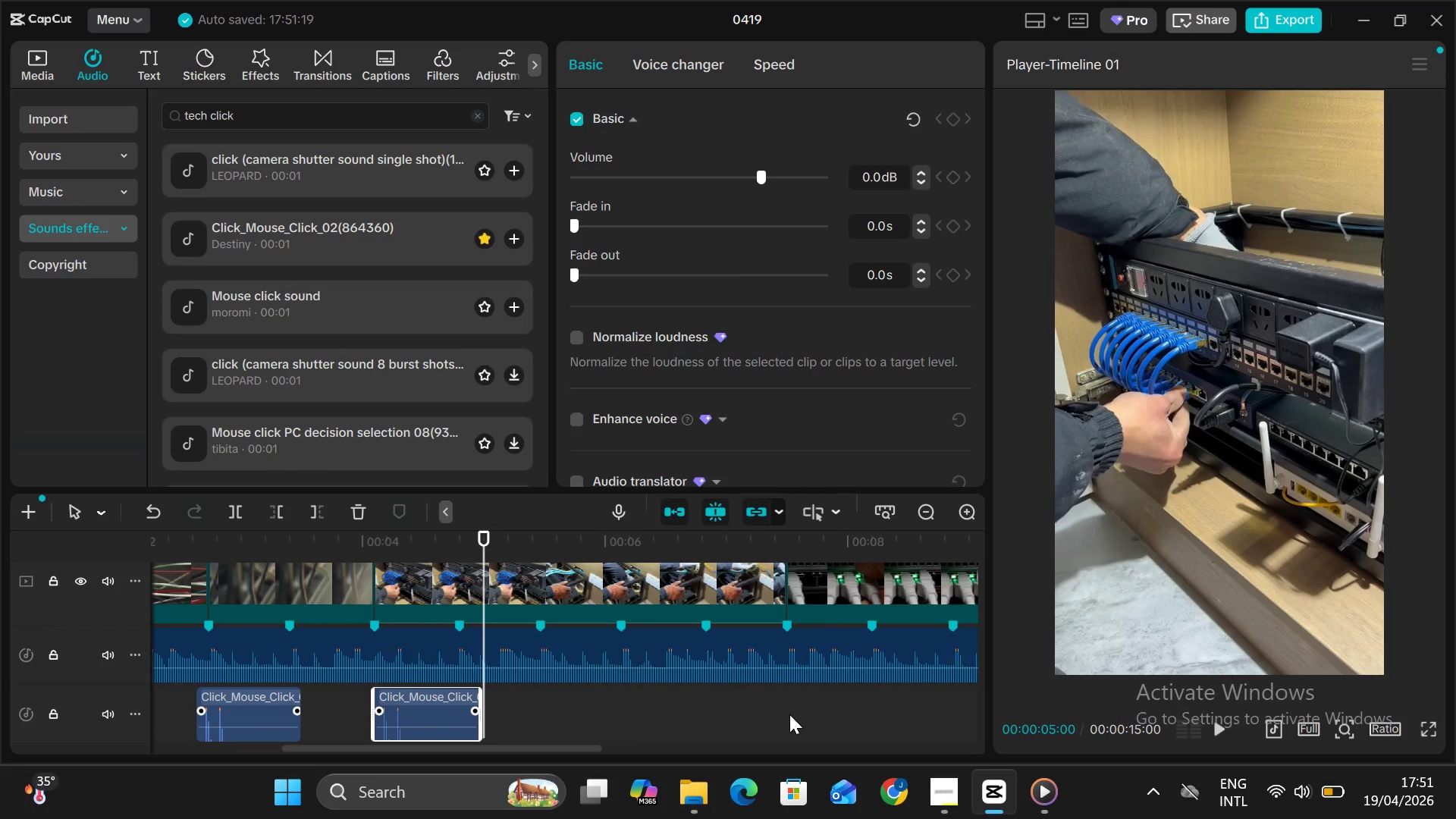 
left_click([790, 715])
 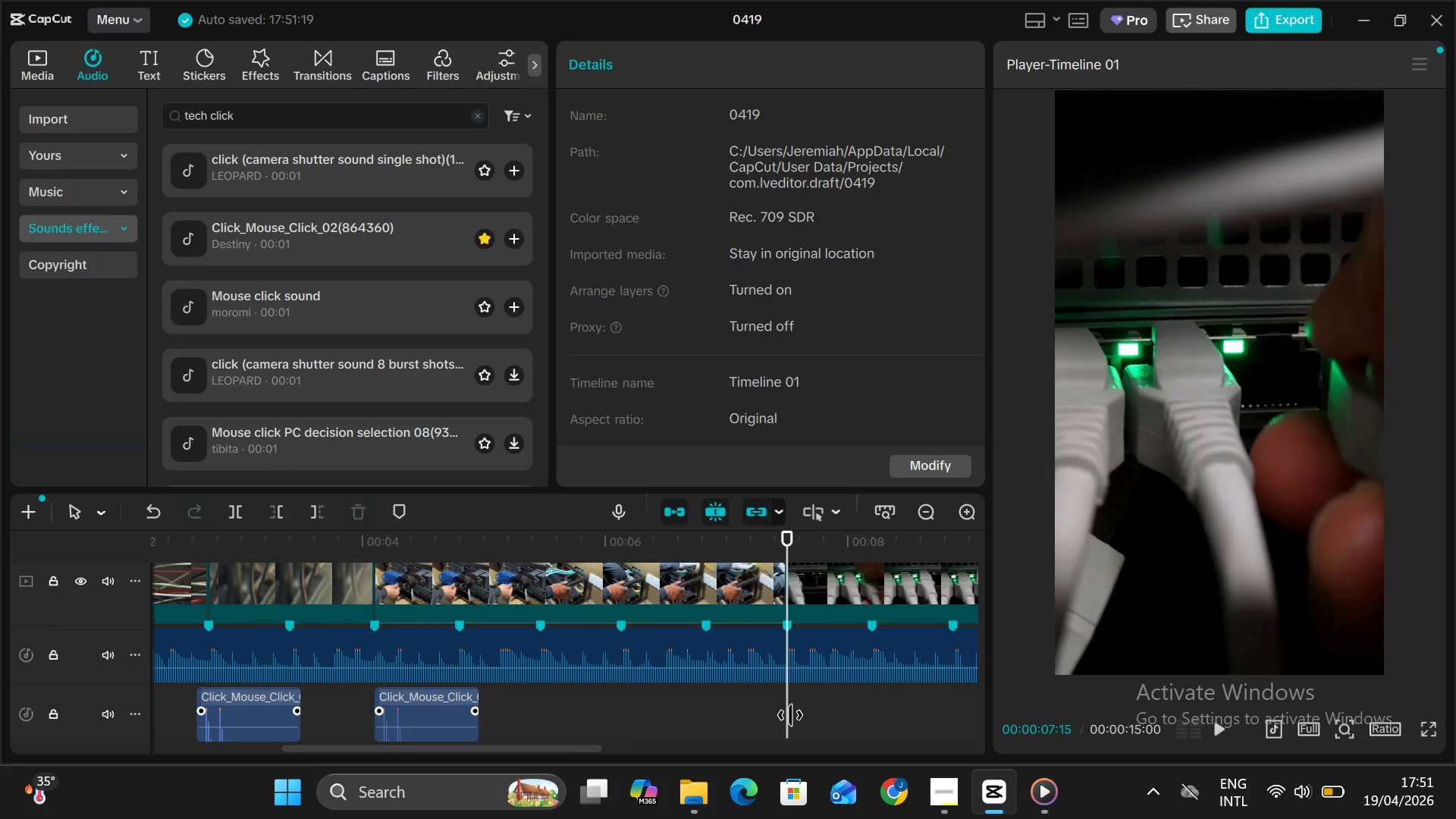 
key(Control+V)
 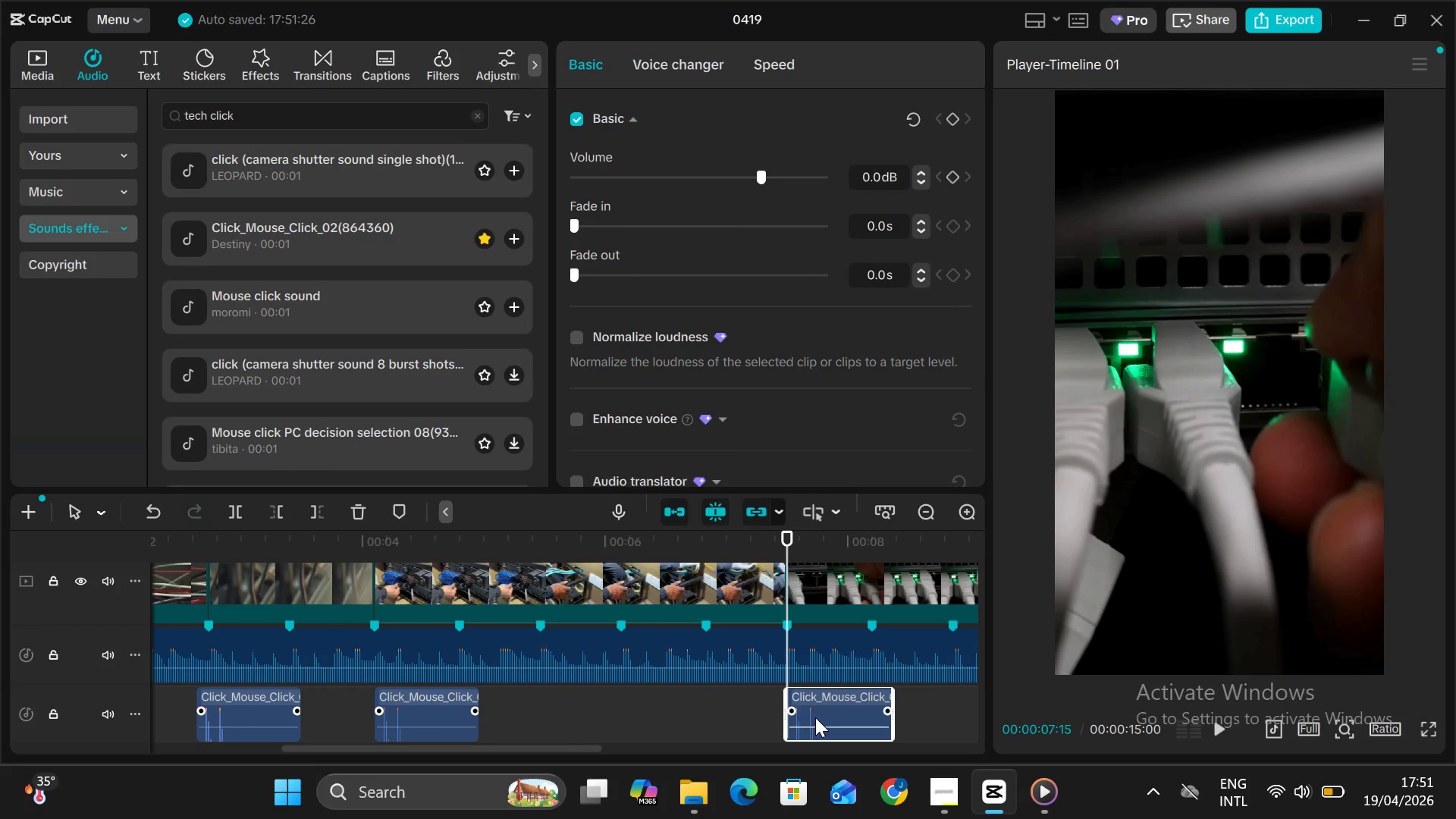 
scroll: coordinate [815, 717], scroll_direction: down, amount: 2.0
 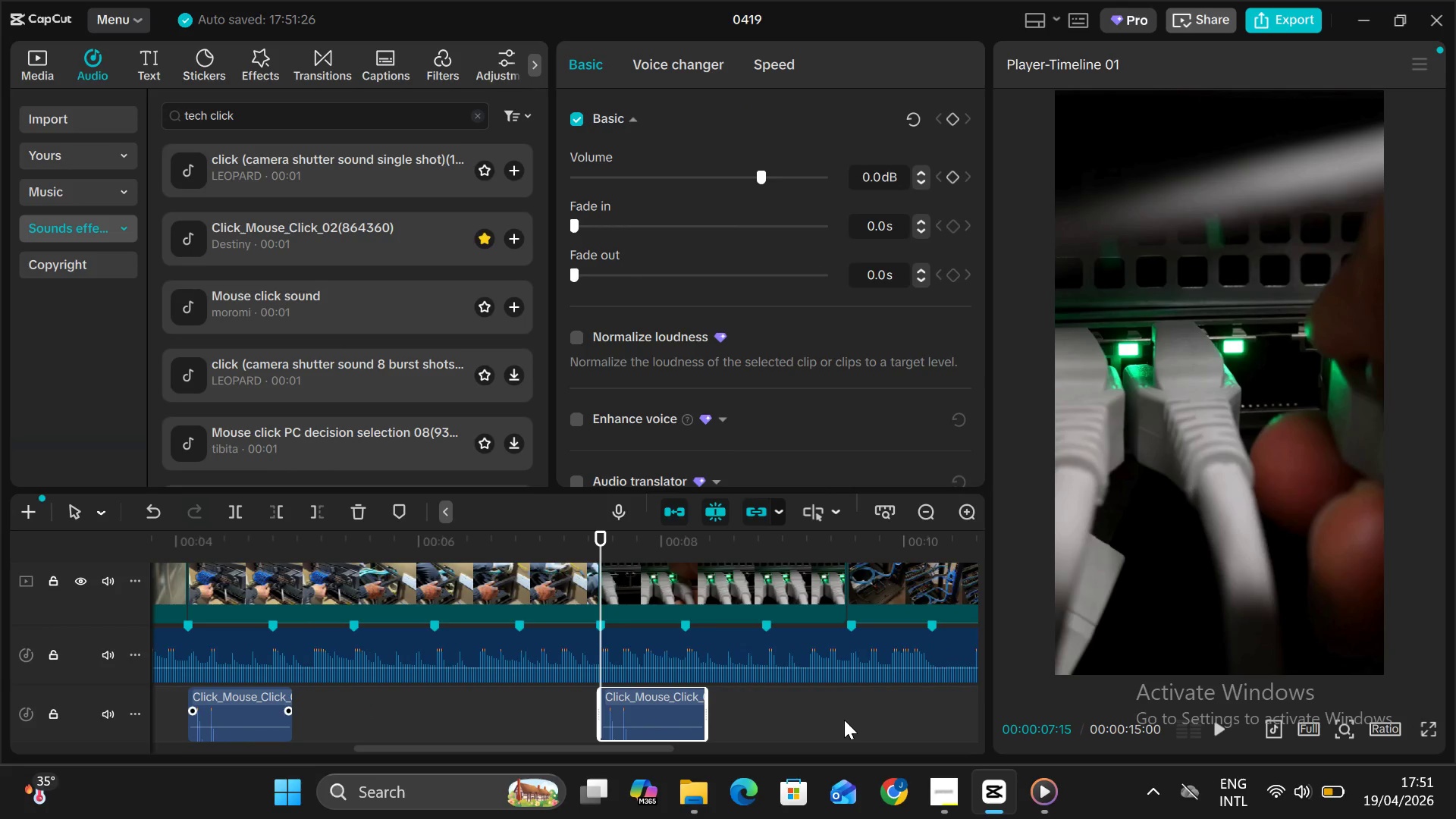 
left_click([844, 720])
 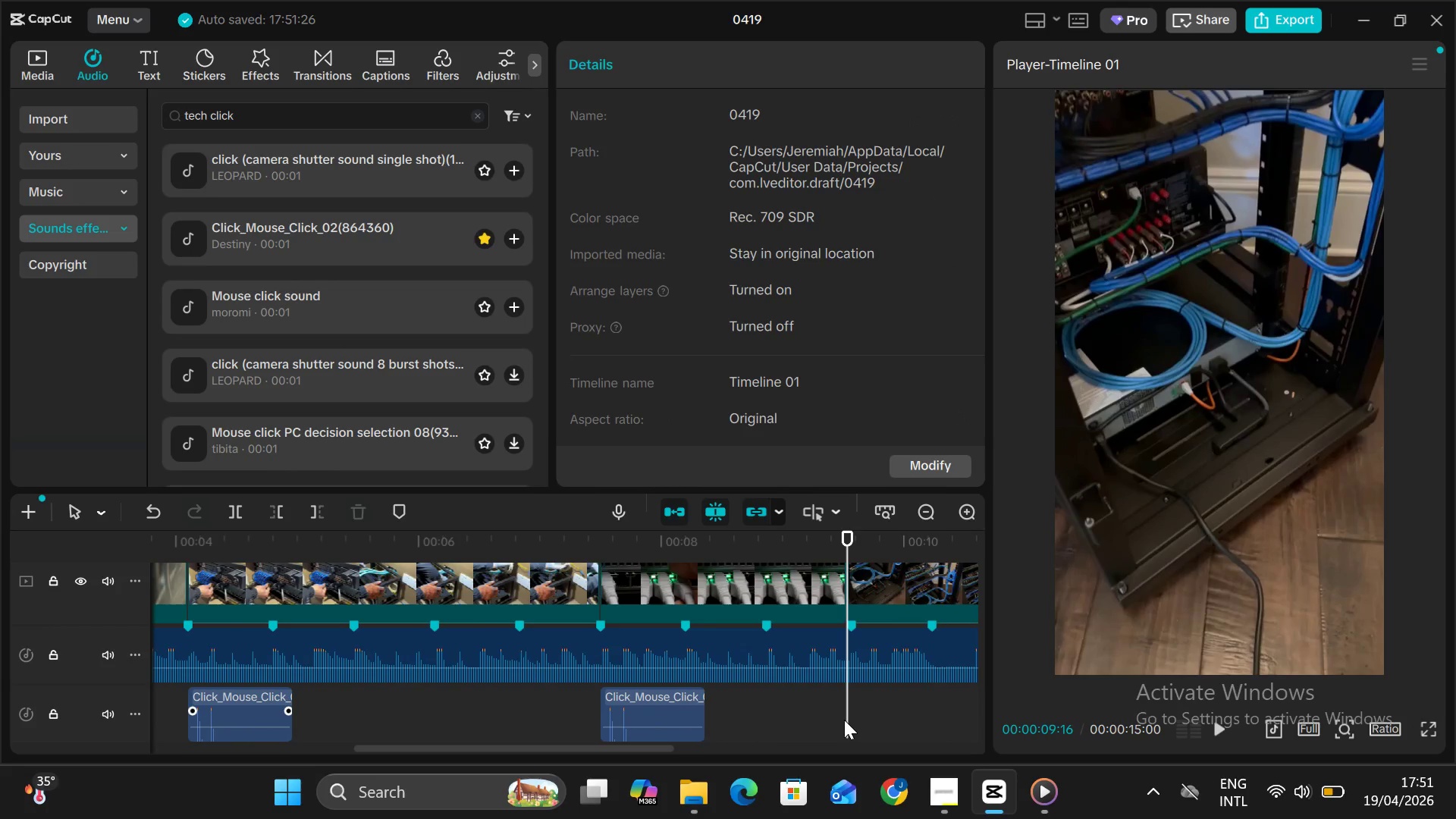 
key(Alt+V)
 